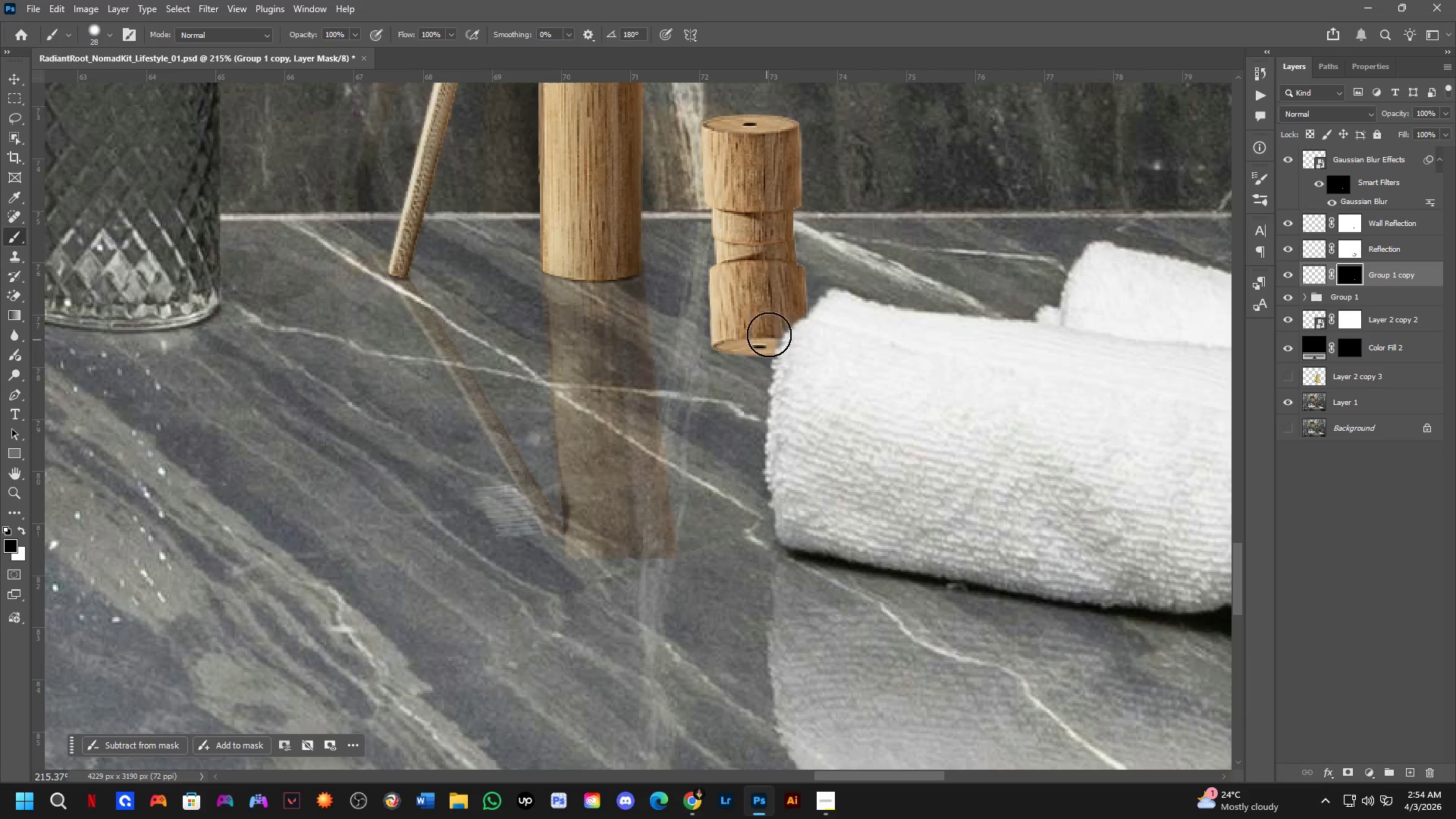 
hold_key(key=Space, duration=0.5)
 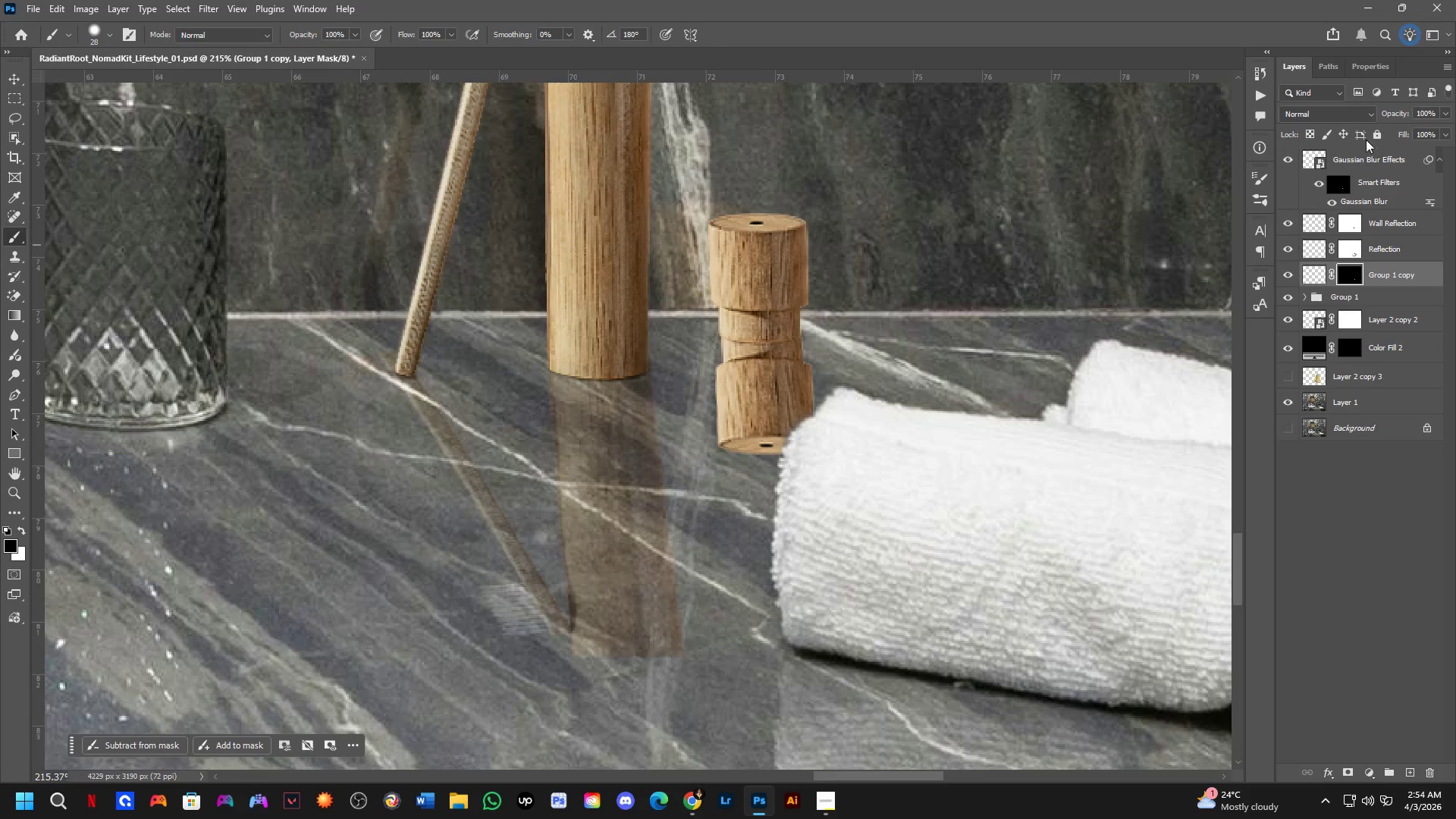 
left_click_drag(start_coordinate=[778, 325], to_coordinate=[785, 424])
 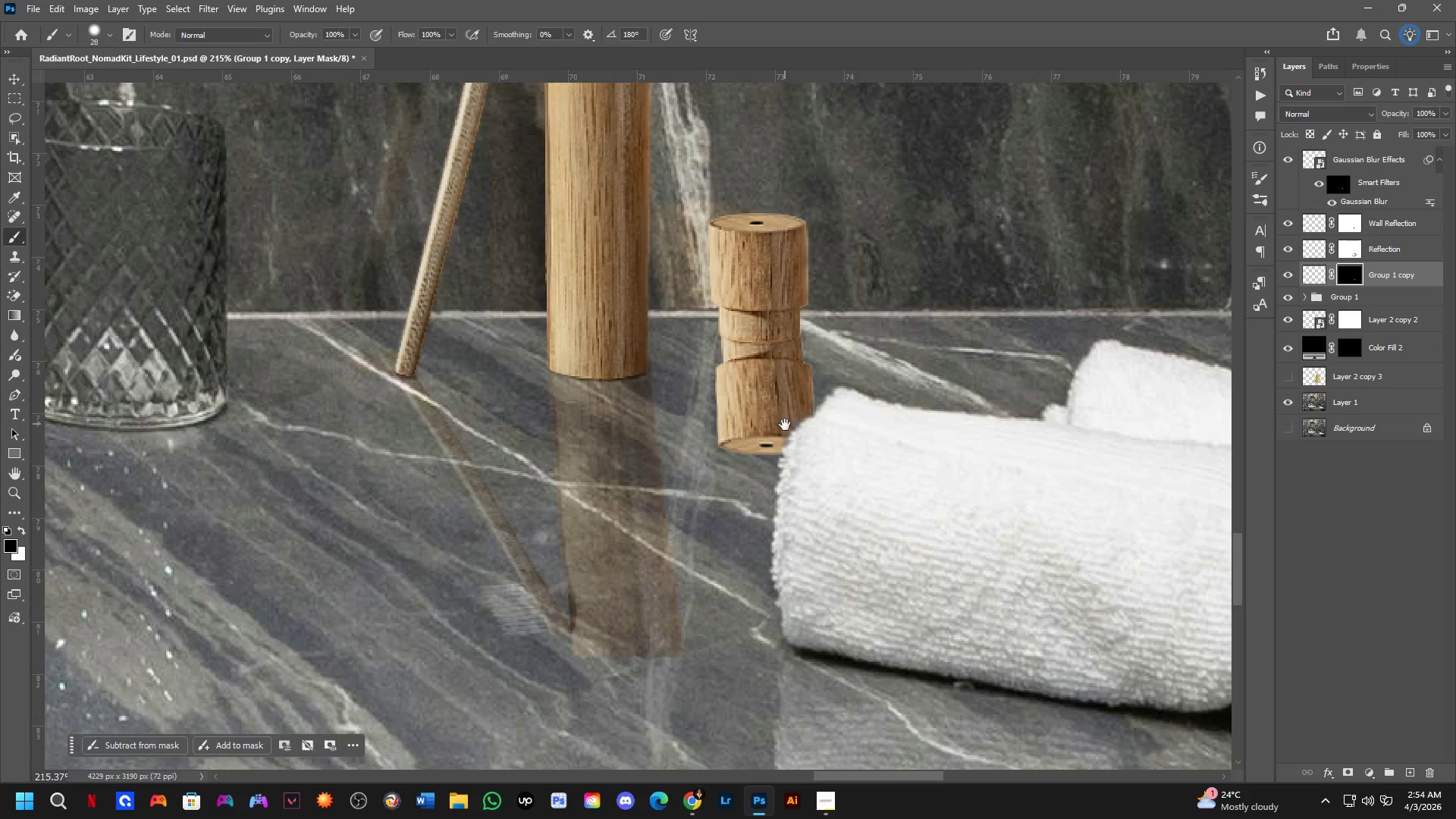 
scroll: coordinate [795, 381], scroll_direction: down, amount: 4.0
 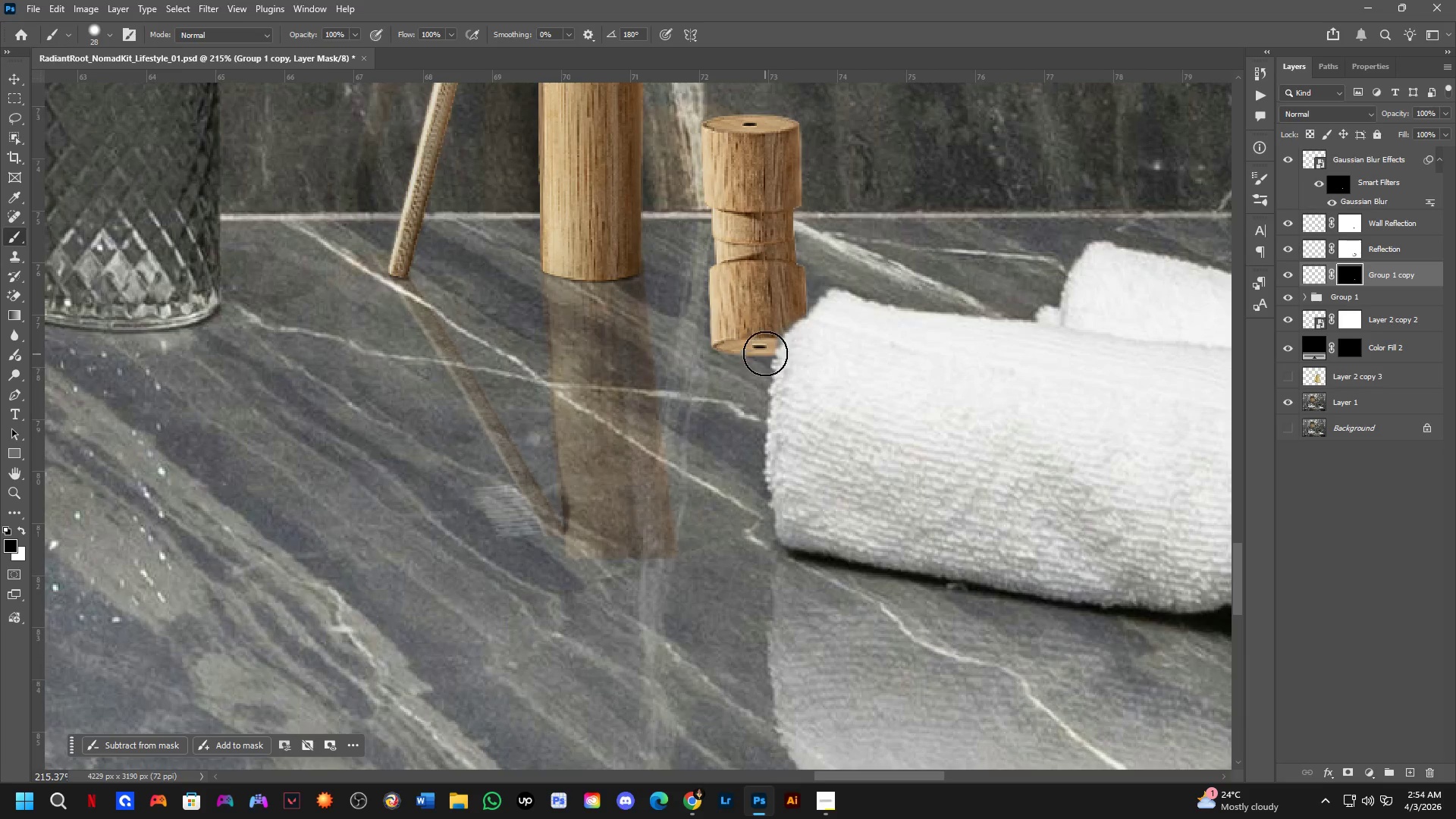 
hold_key(key=Space, duration=2.56)
 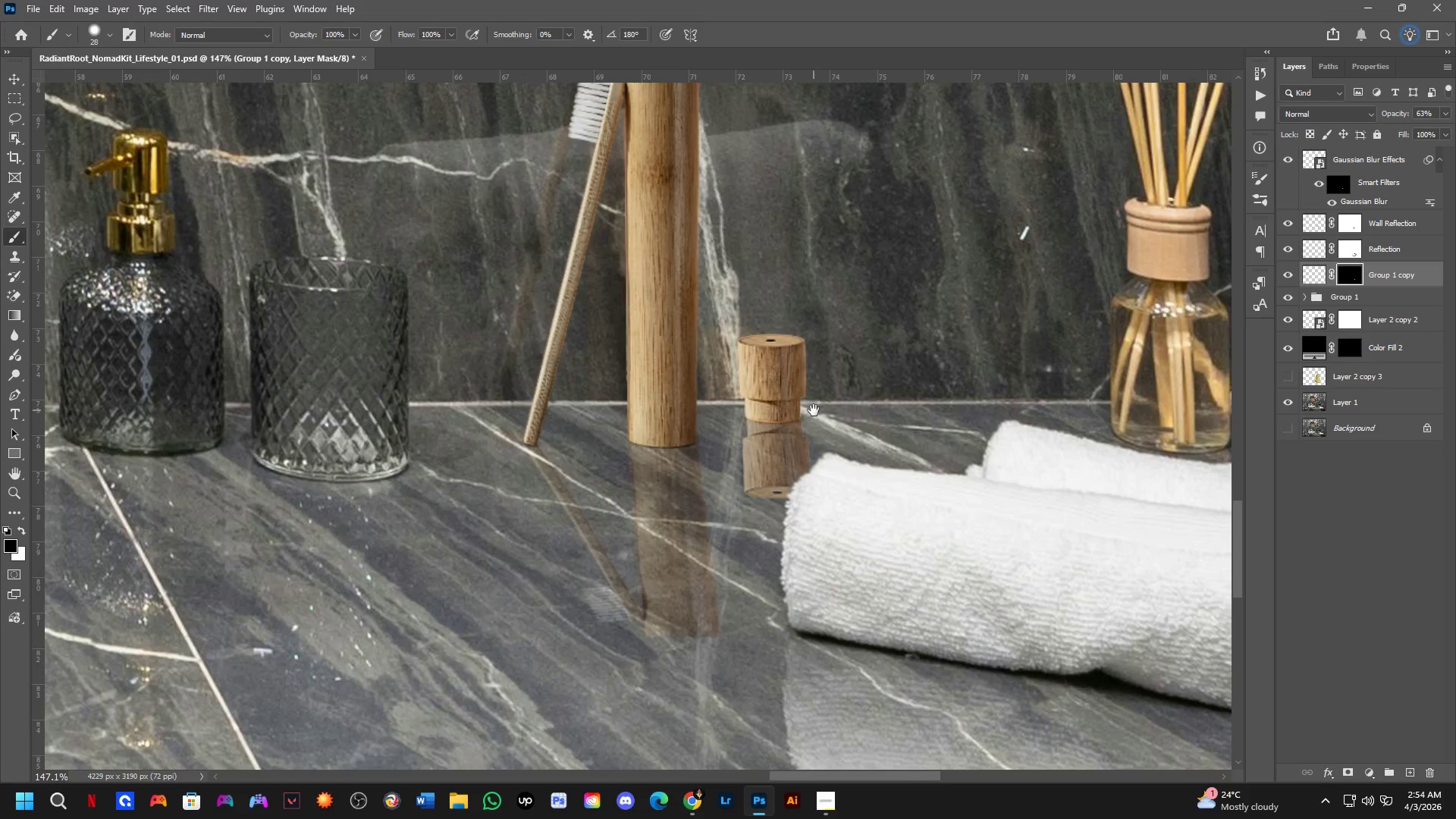 
left_click_drag(start_coordinate=[1401, 116], to_coordinate=[1372, 121])
 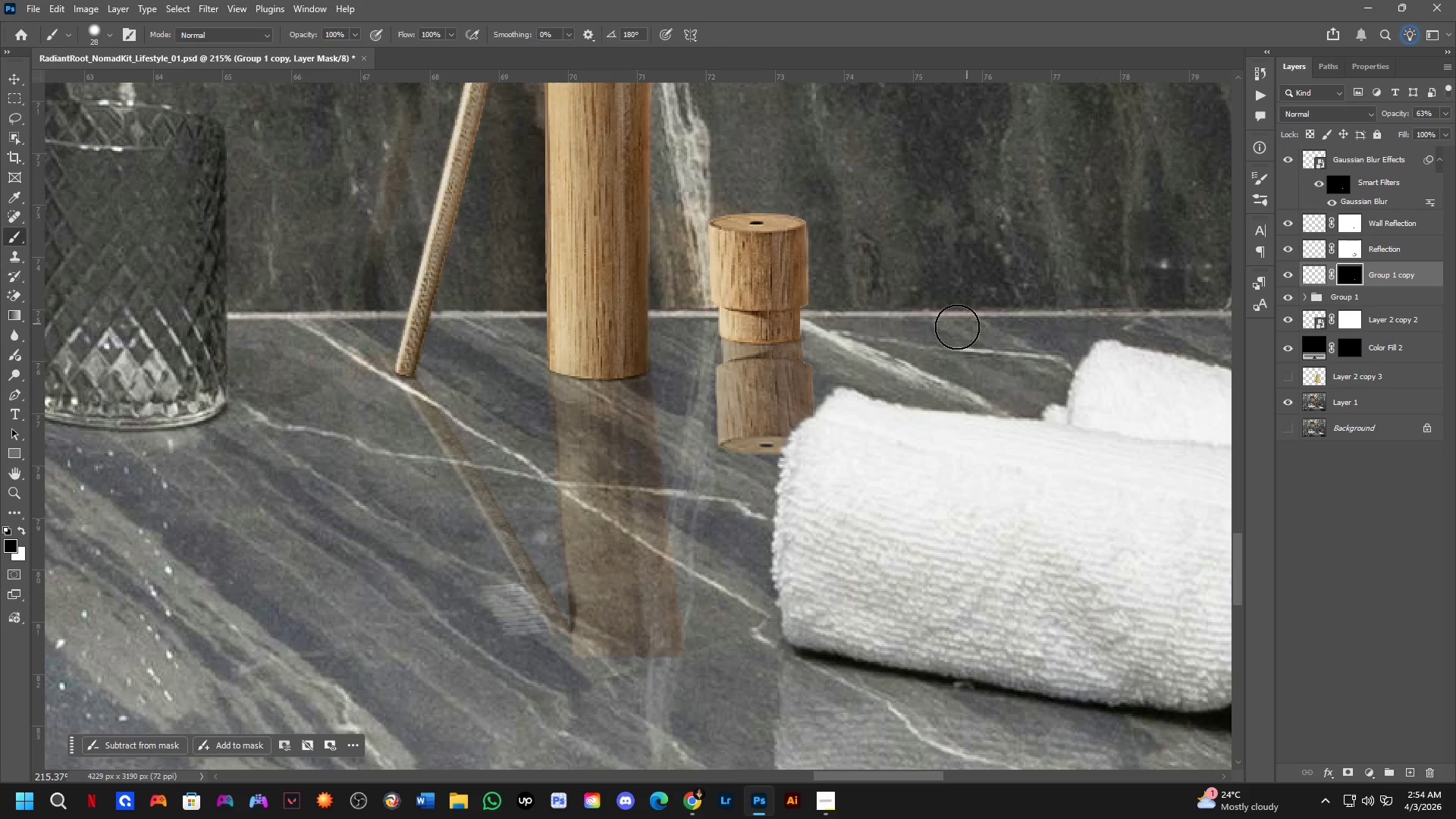 
hold_key(key=Space, duration=0.56)
 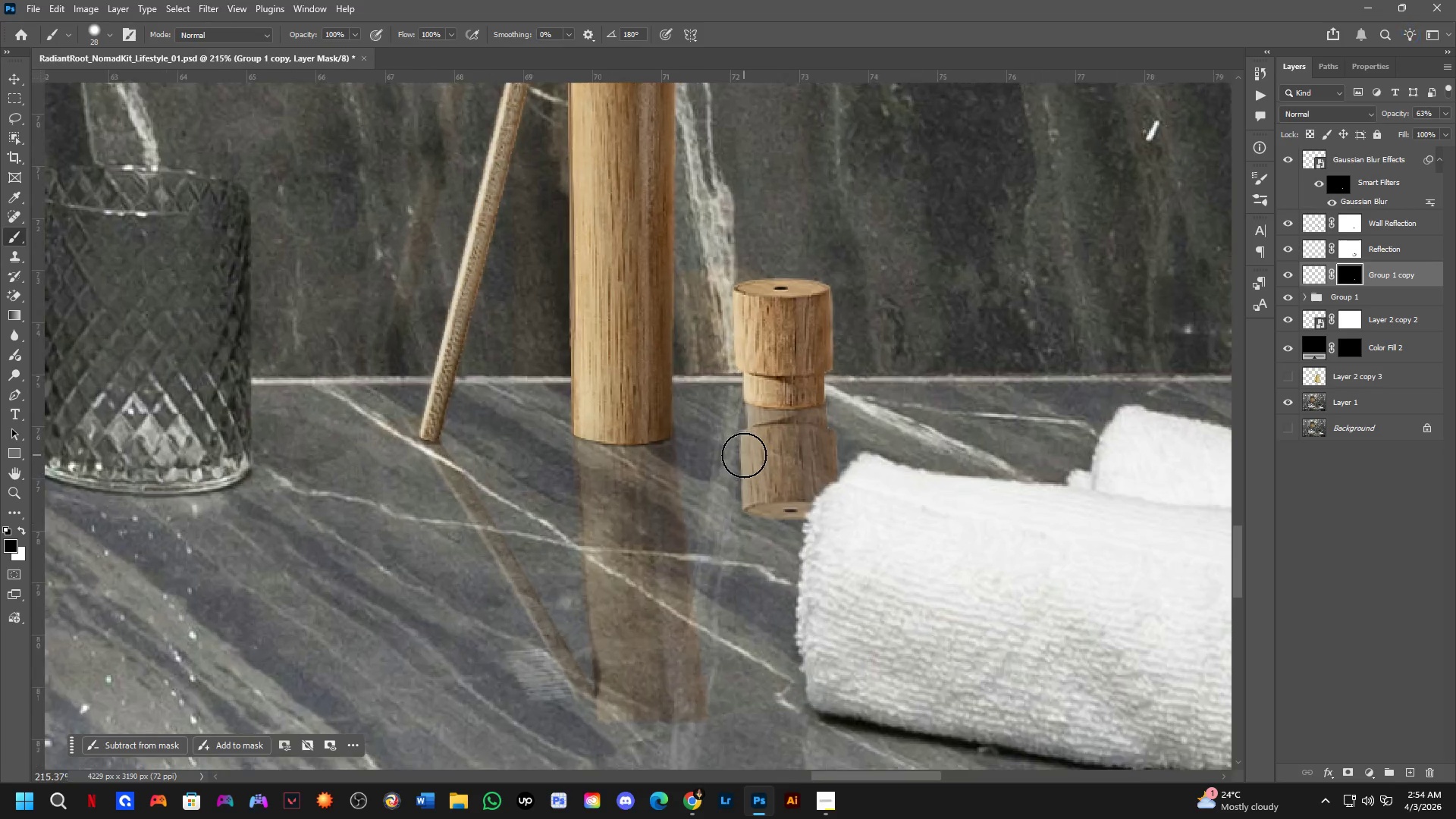 
left_click_drag(start_coordinate=[811, 337], to_coordinate=[814, 410])
 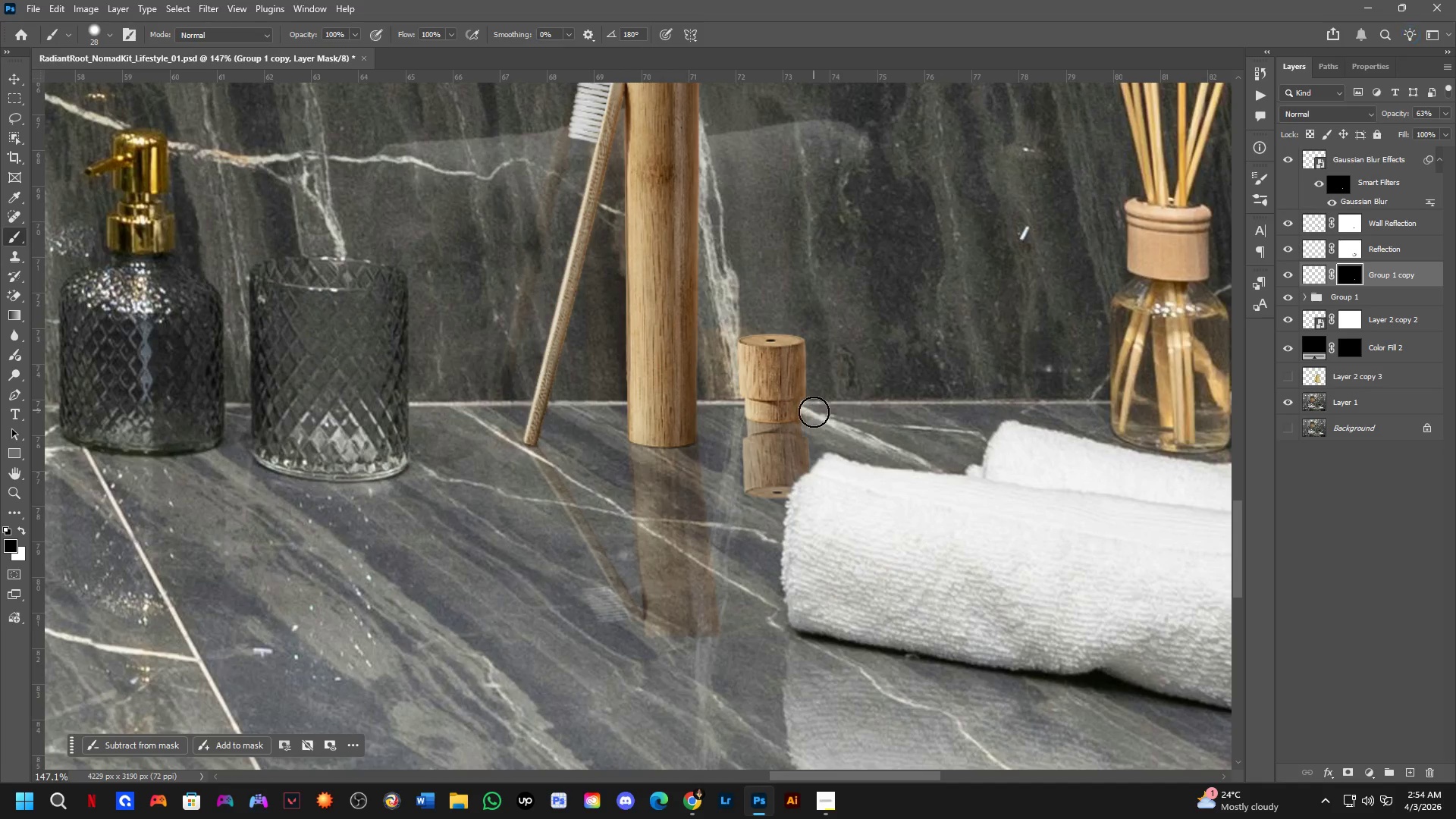 
scroll: coordinate [789, 365], scroll_direction: down, amount: 4.0
 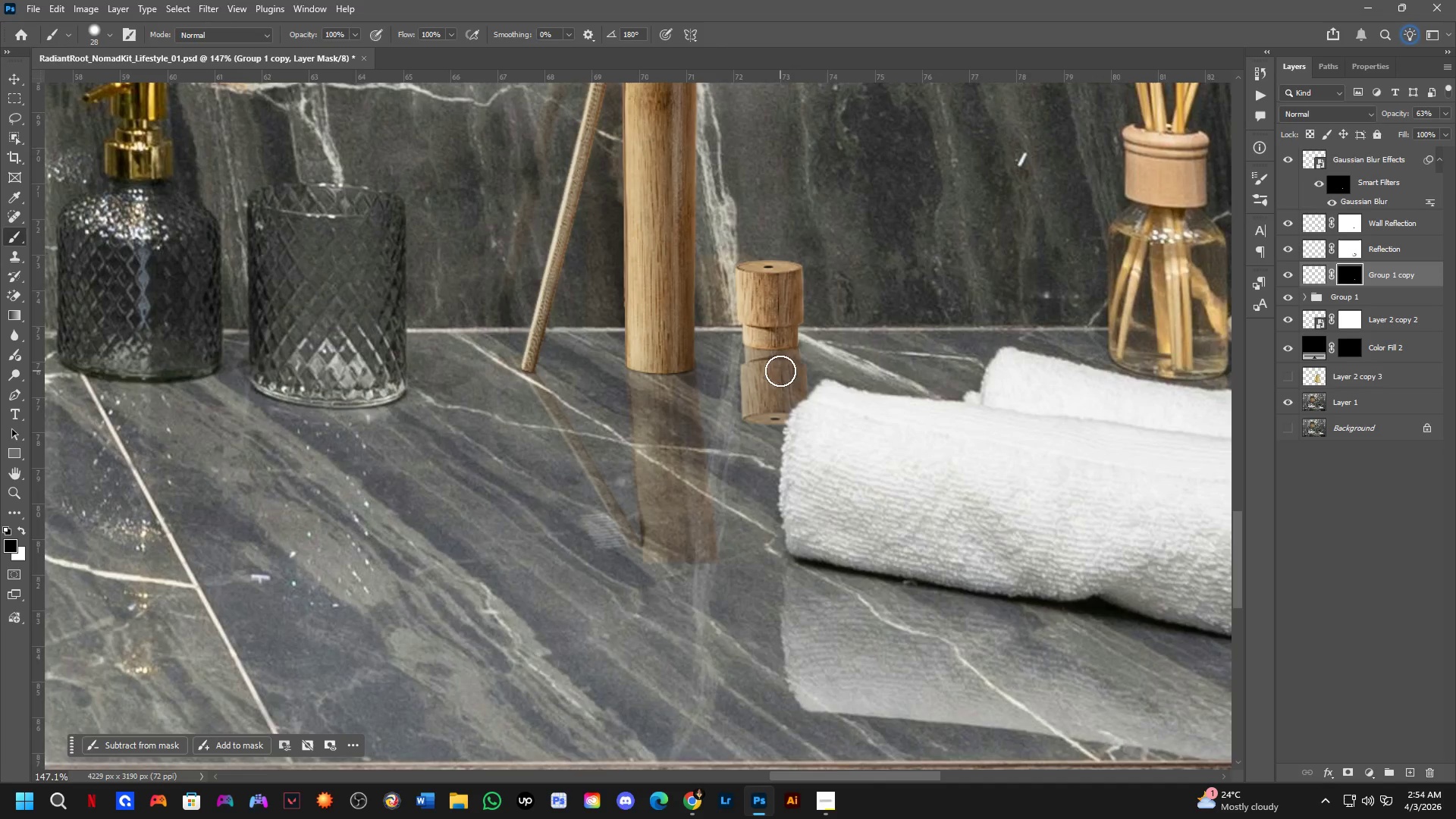 
scroll: coordinate [746, 450], scroll_direction: up, amount: 6.0
 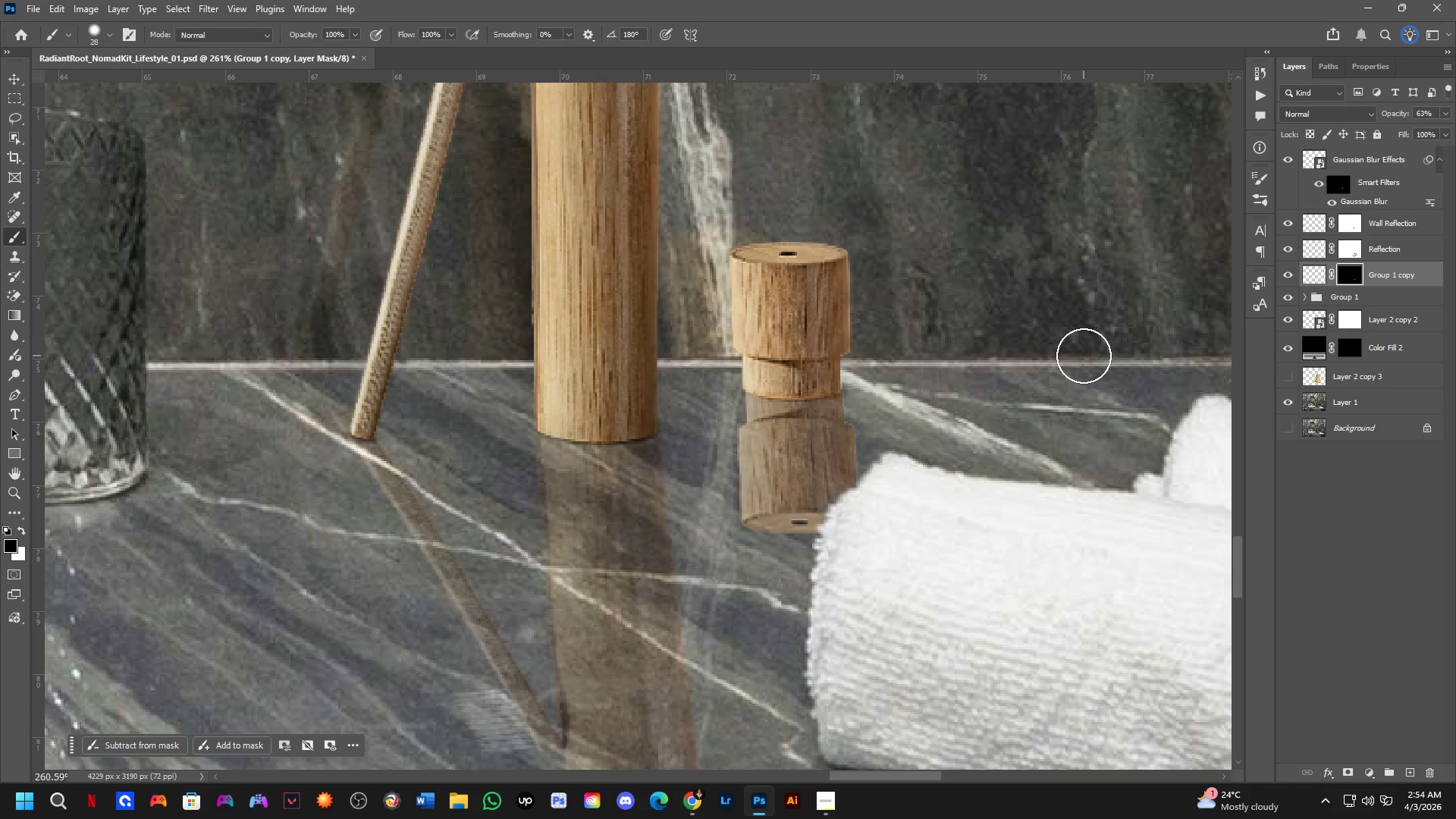 
key(Control+T)
 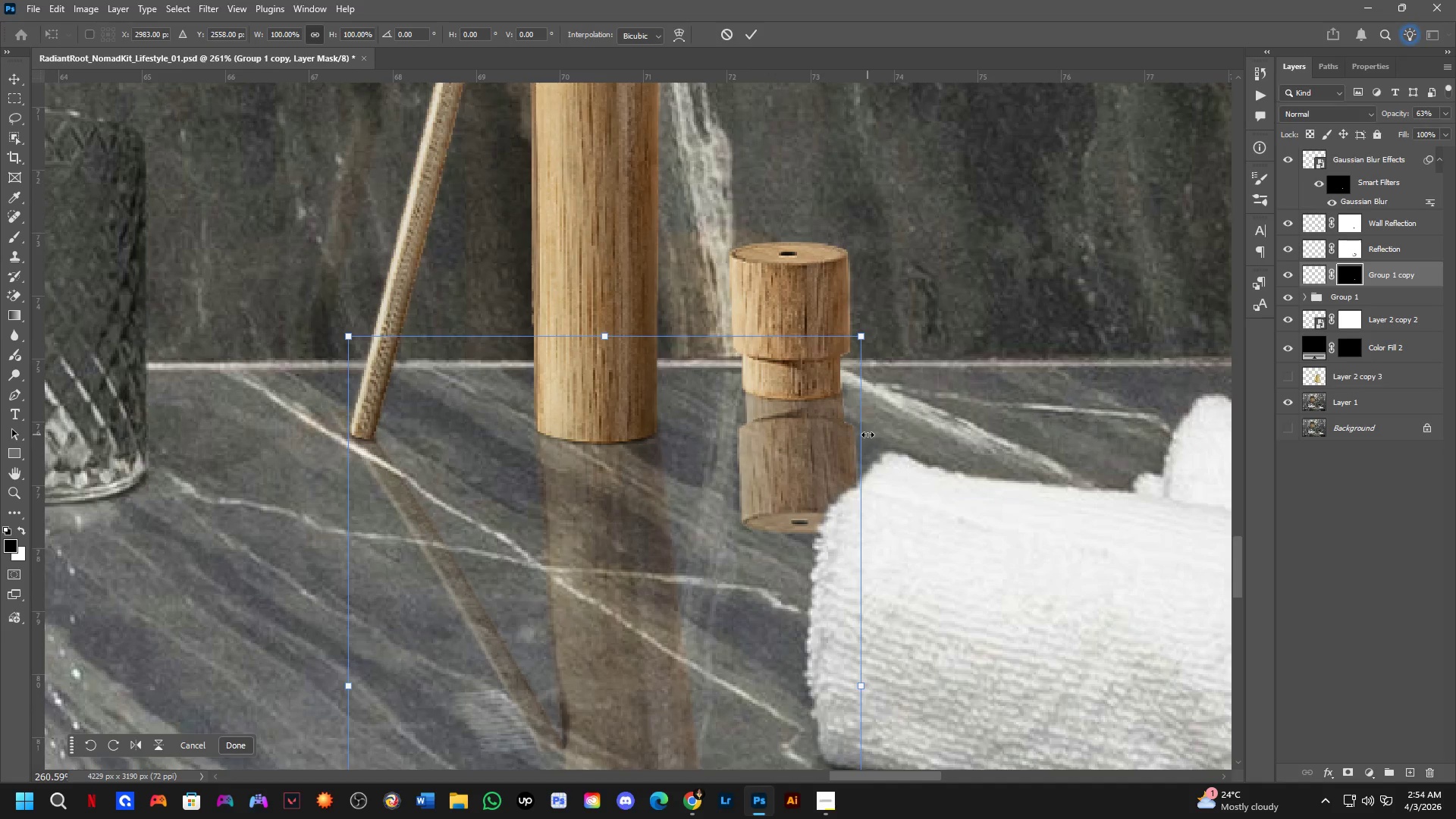 
key(NumpadEnter)
 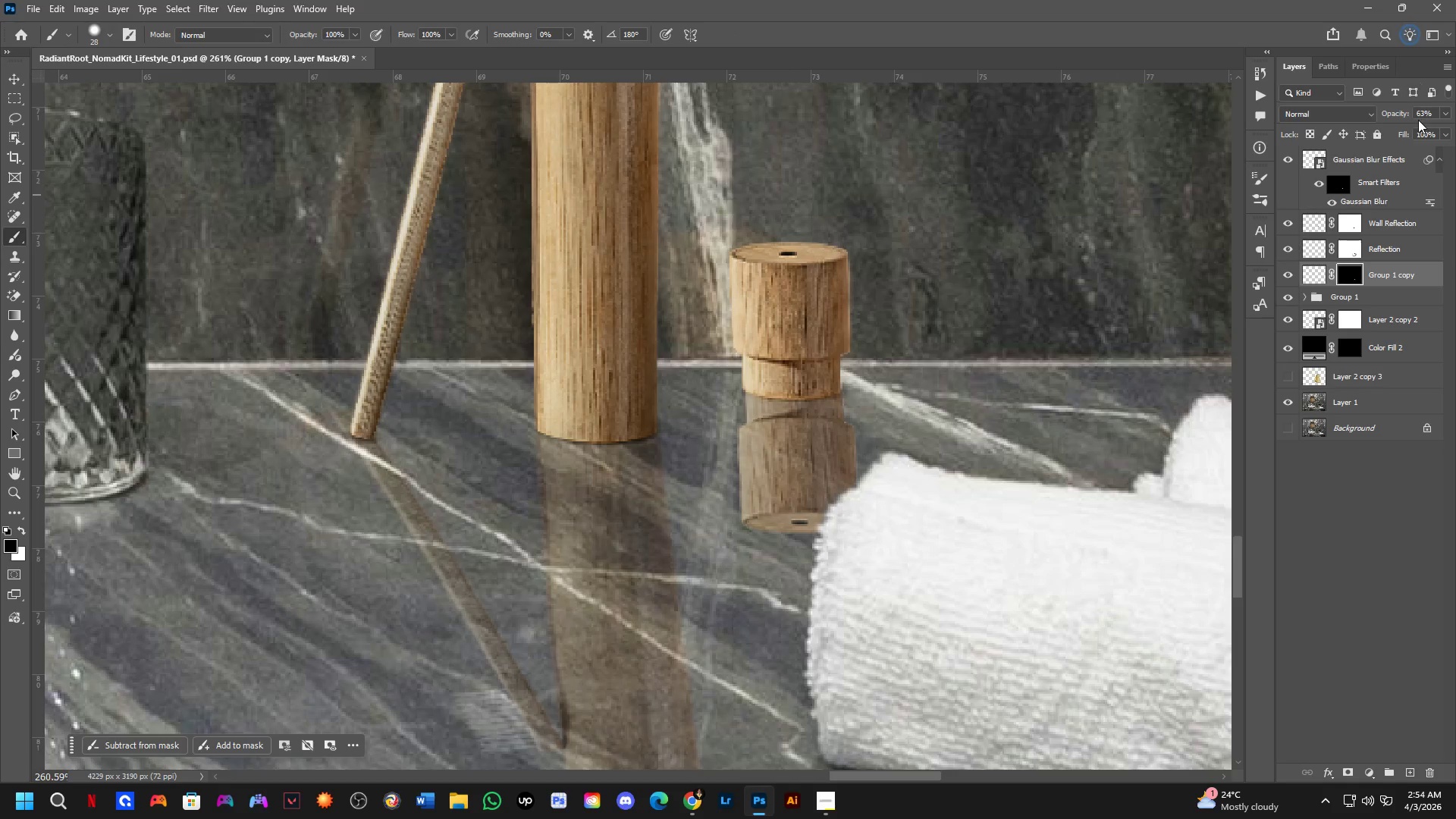 
left_click_drag(start_coordinate=[1401, 115], to_coordinate=[1382, 121])
 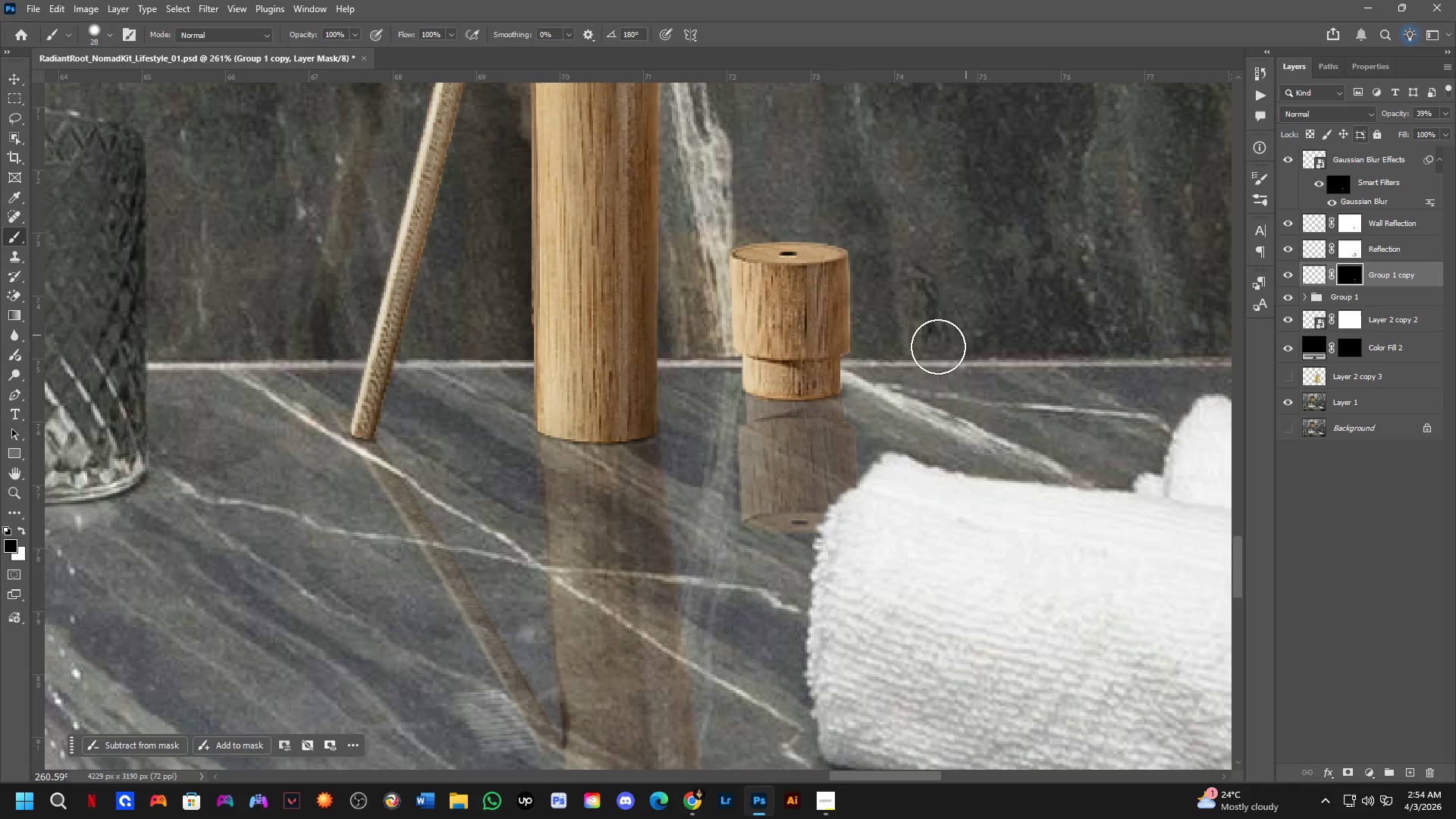 
hold_key(key=Space, duration=0.73)
 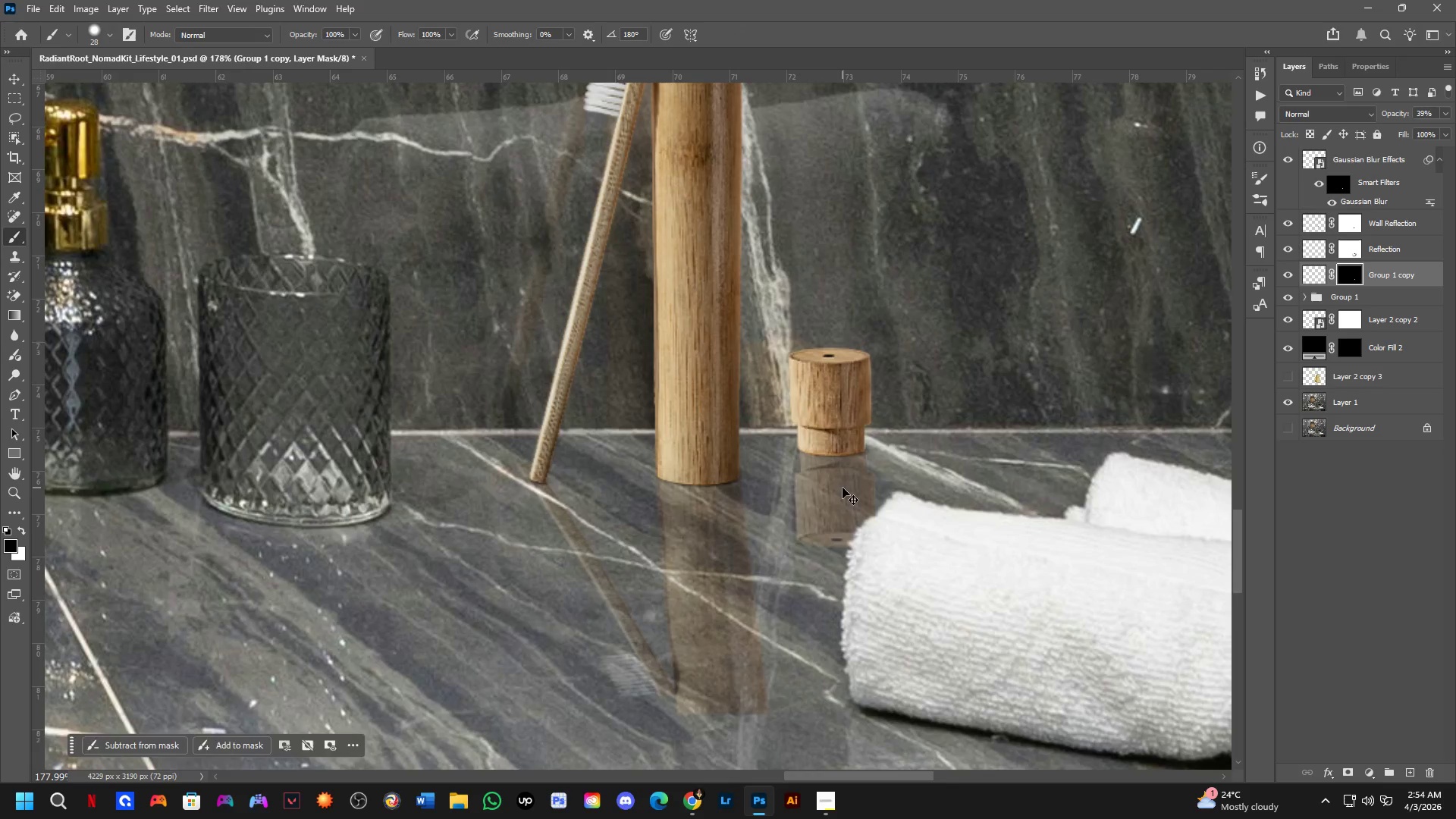 
left_click_drag(start_coordinate=[939, 373], to_coordinate=[929, 442])
 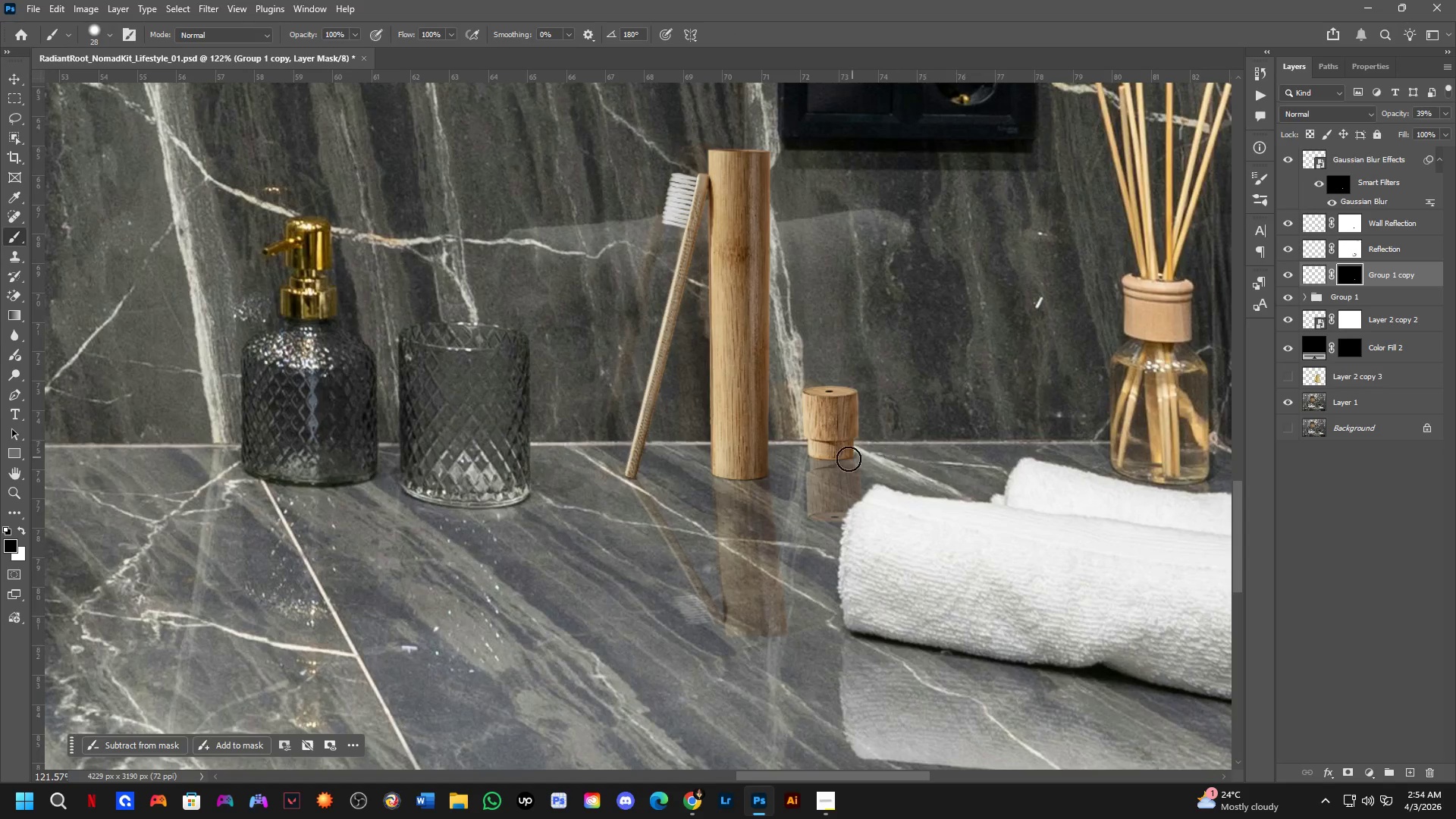 
scroll: coordinate [885, 387], scroll_direction: down, amount: 8.0
 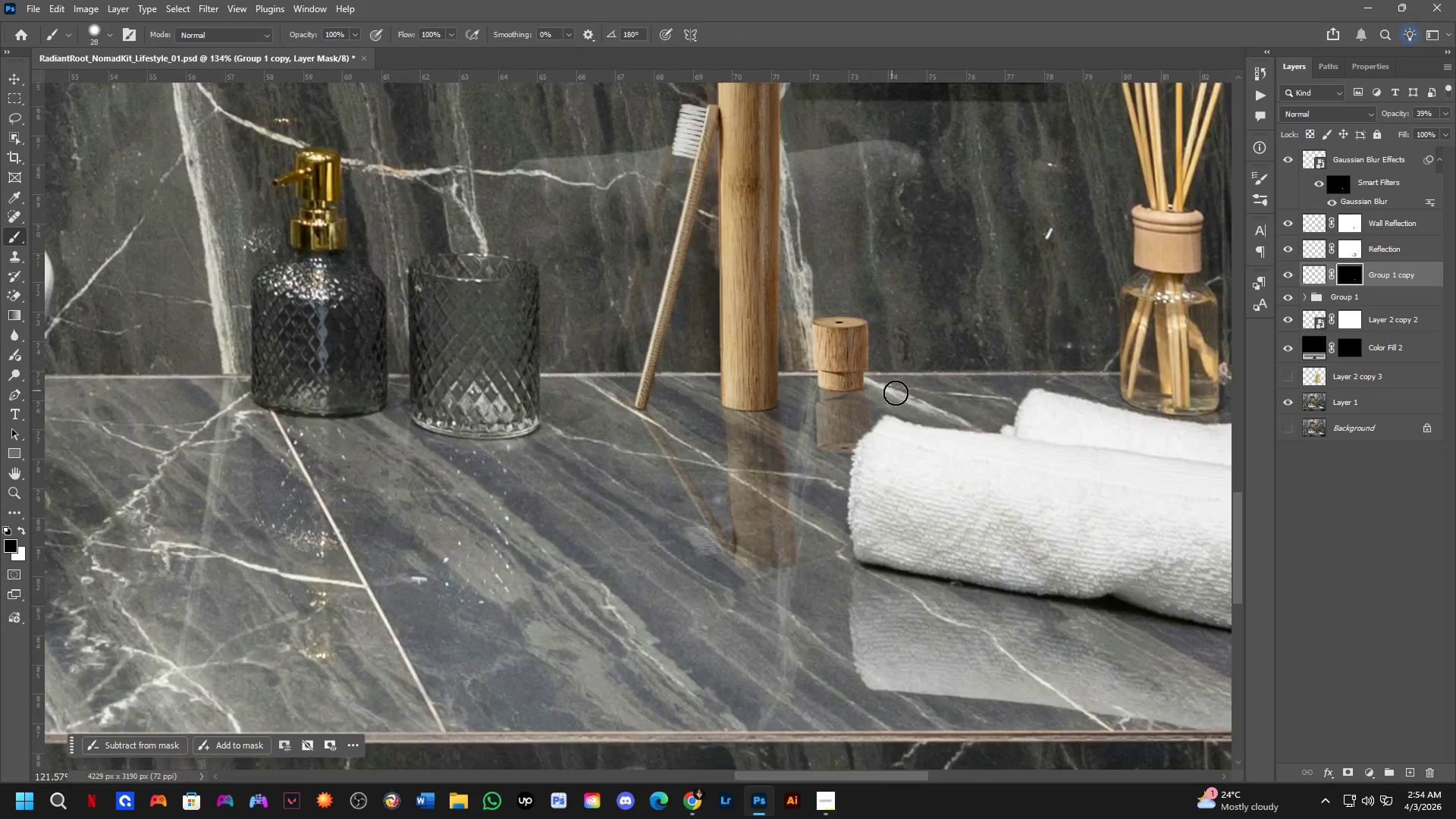 
hold_key(key=ControlLeft, duration=1.11)
left_click_drag(start_coordinate=[843, 488], to_coordinate=[841, 456])
 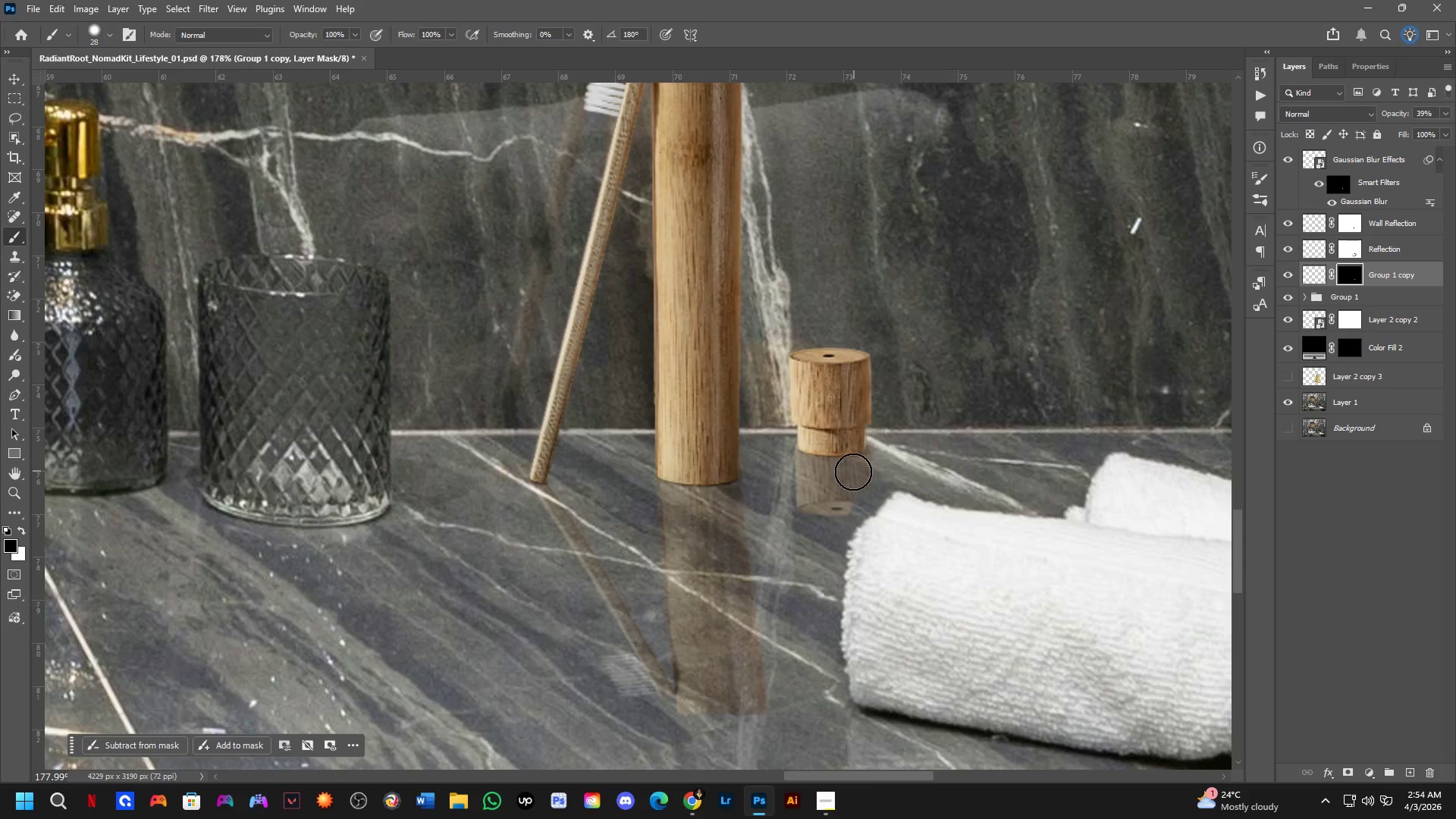 
scroll: coordinate [830, 467], scroll_direction: up, amount: 4.0
 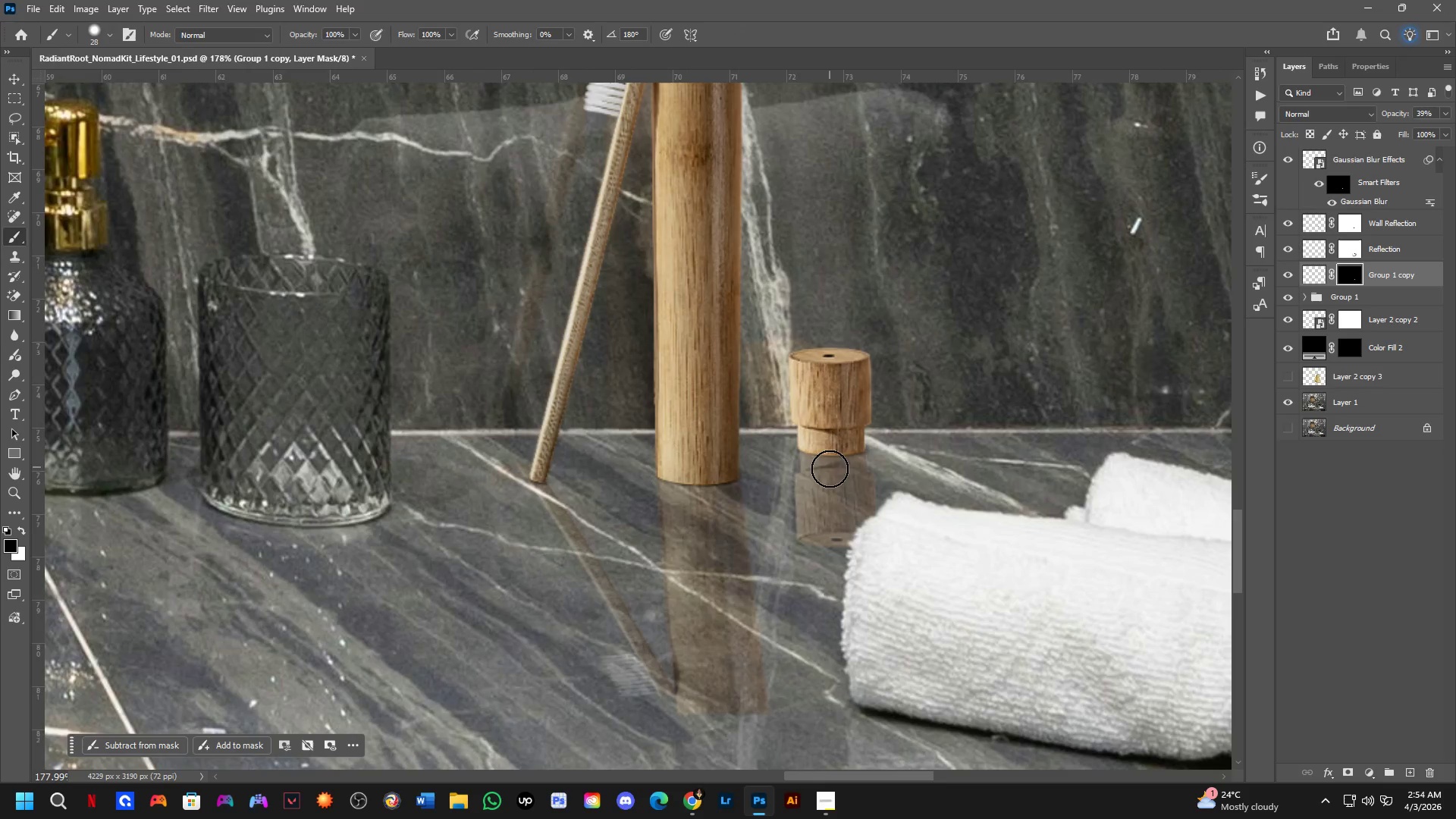 
key(Control+Z)
 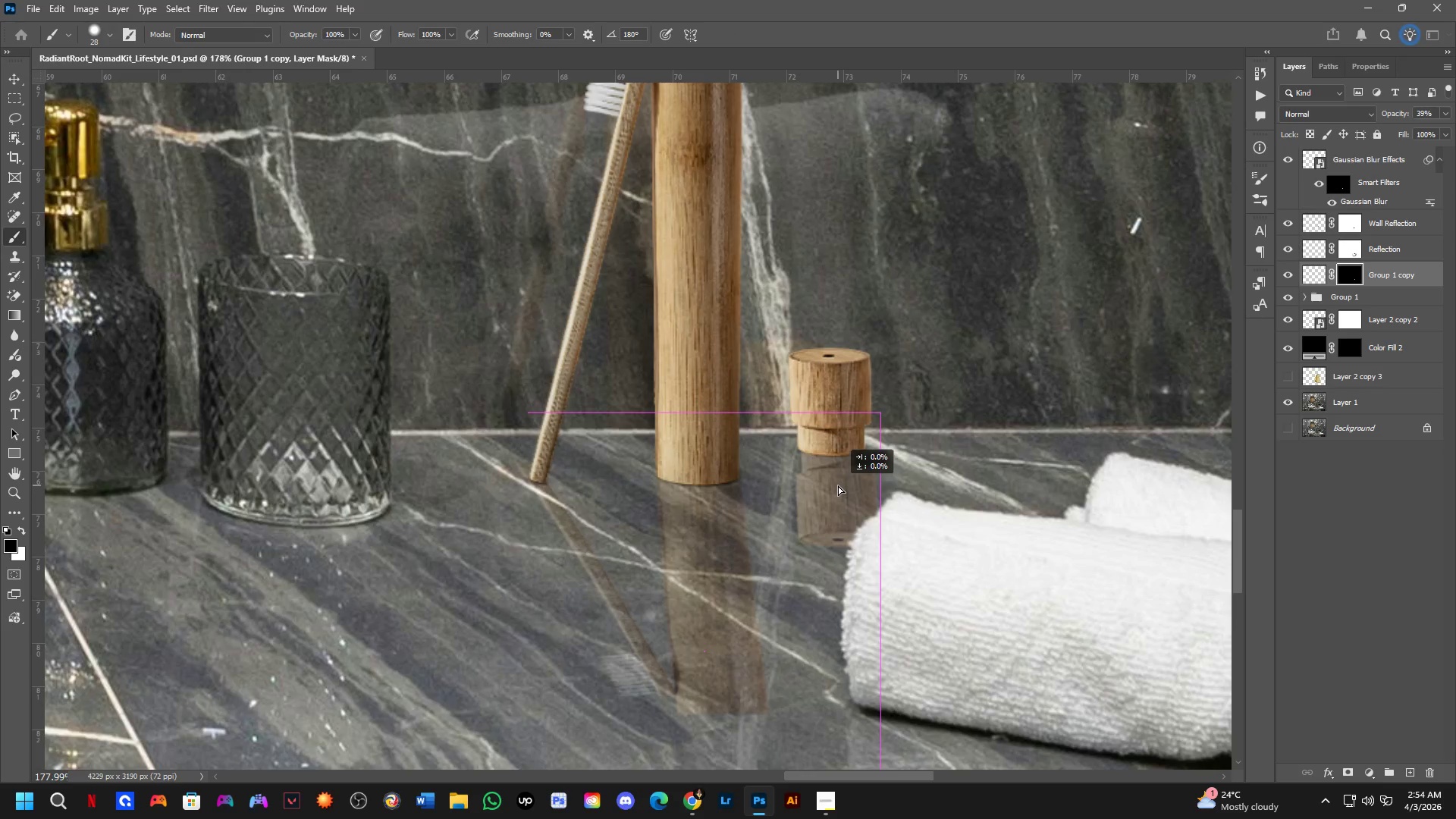 
hold_key(key=ControlLeft, duration=1.48)
left_click_drag(start_coordinate=[840, 500], to_coordinate=[835, 502])
 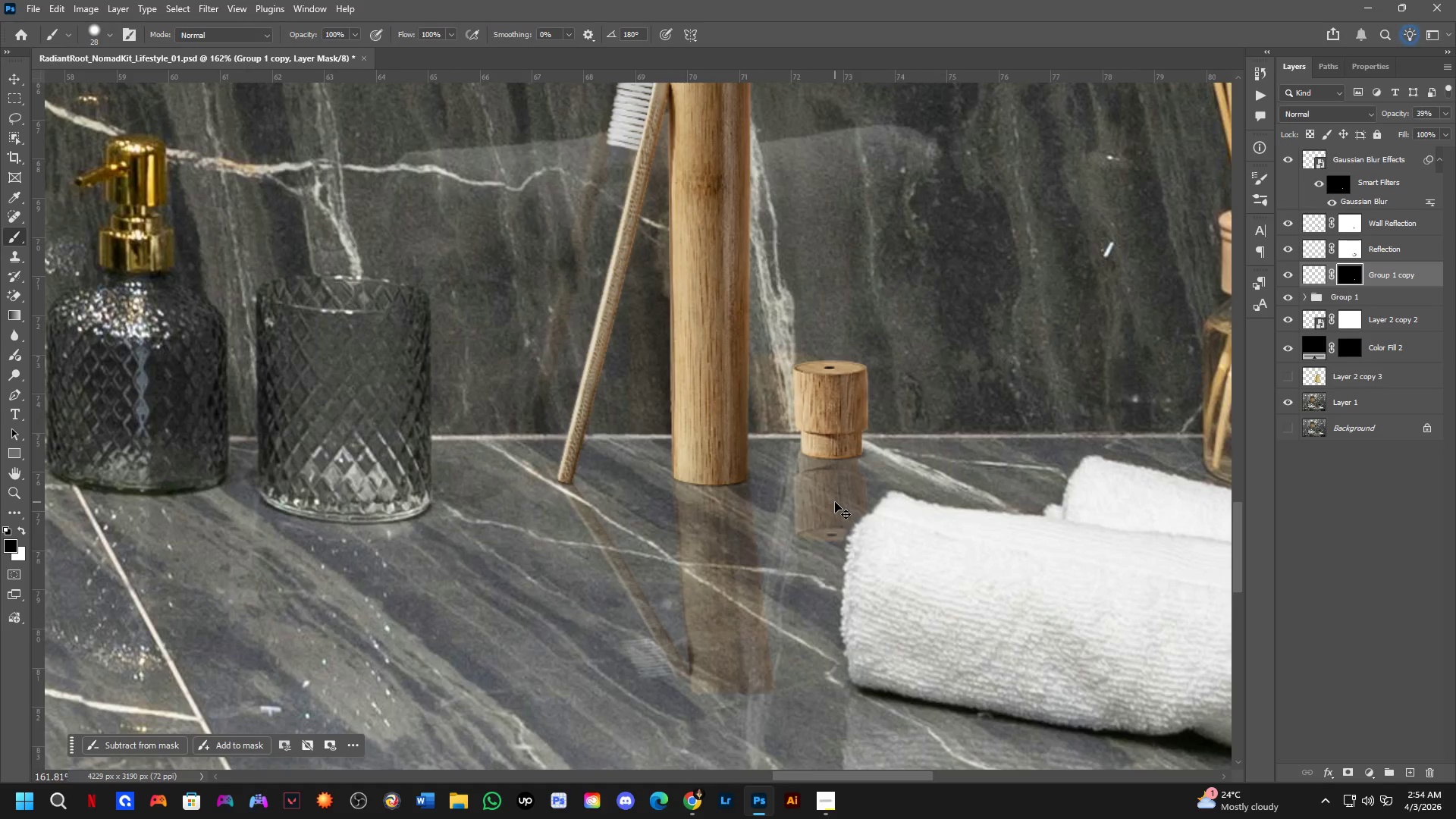 
scroll: coordinate [833, 485], scroll_direction: down, amount: 1.0
 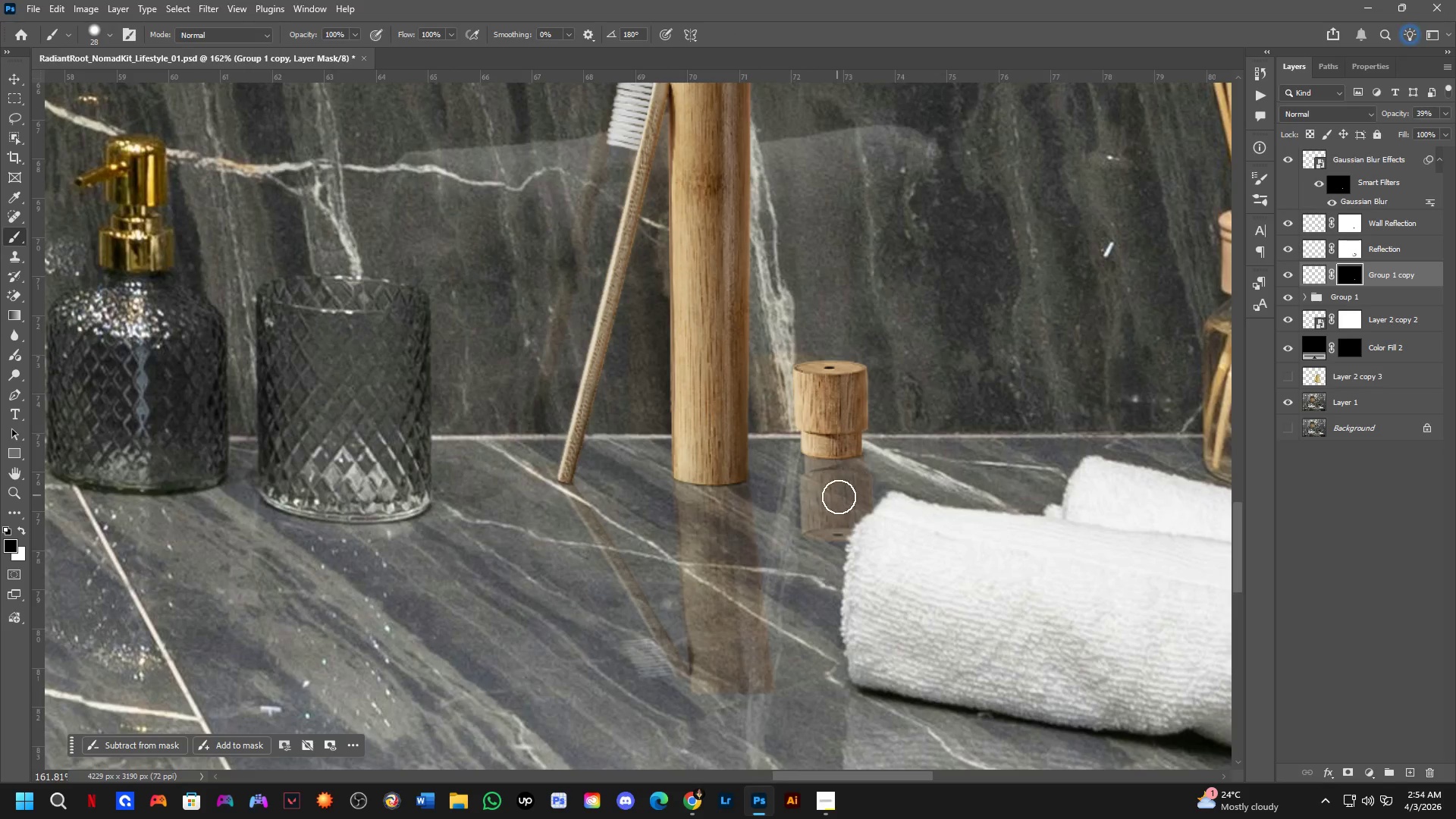 
left_click_drag(start_coordinate=[834, 502], to_coordinate=[839, 502])
 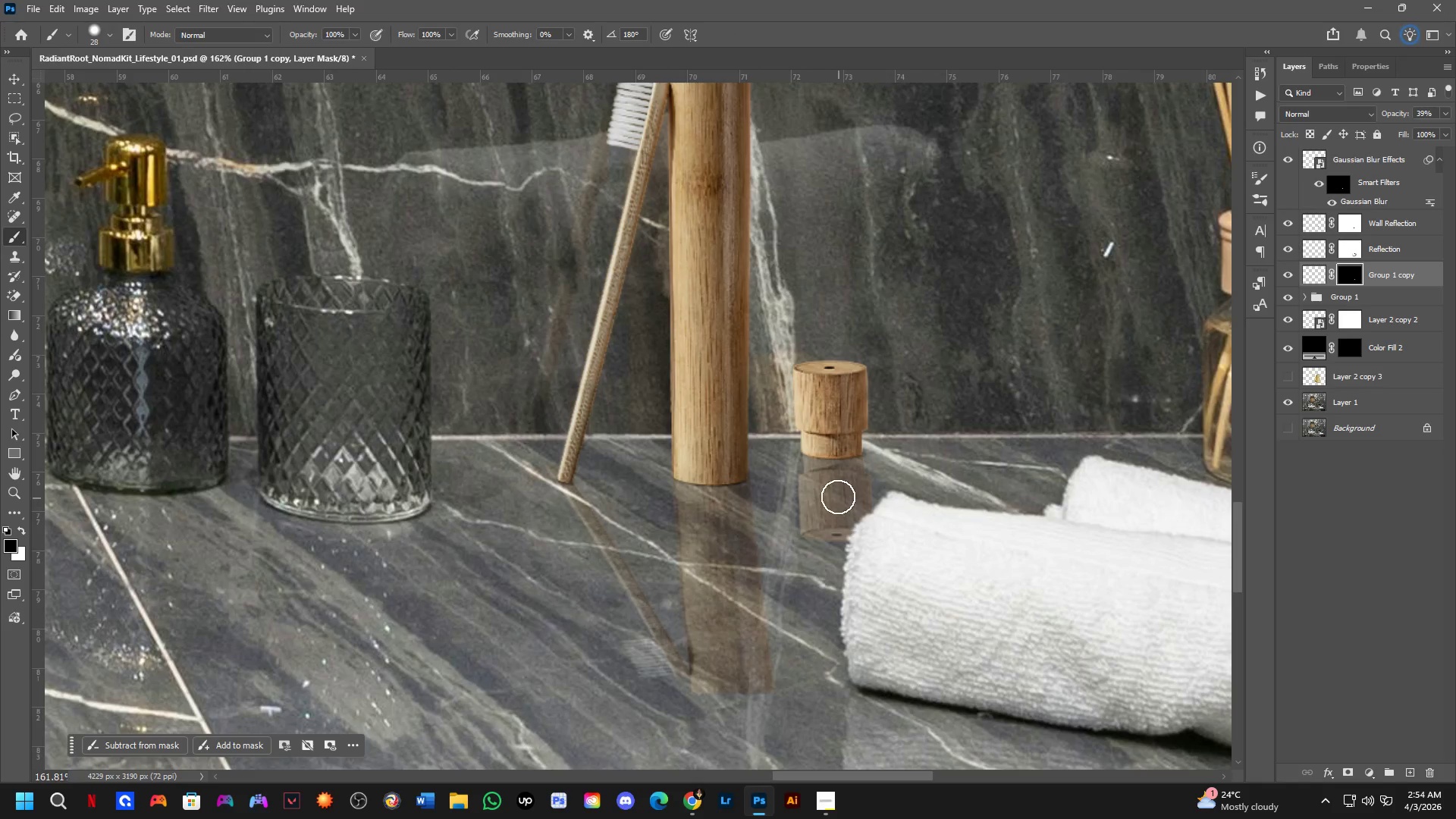 
hold_key(key=Space, duration=0.48)
 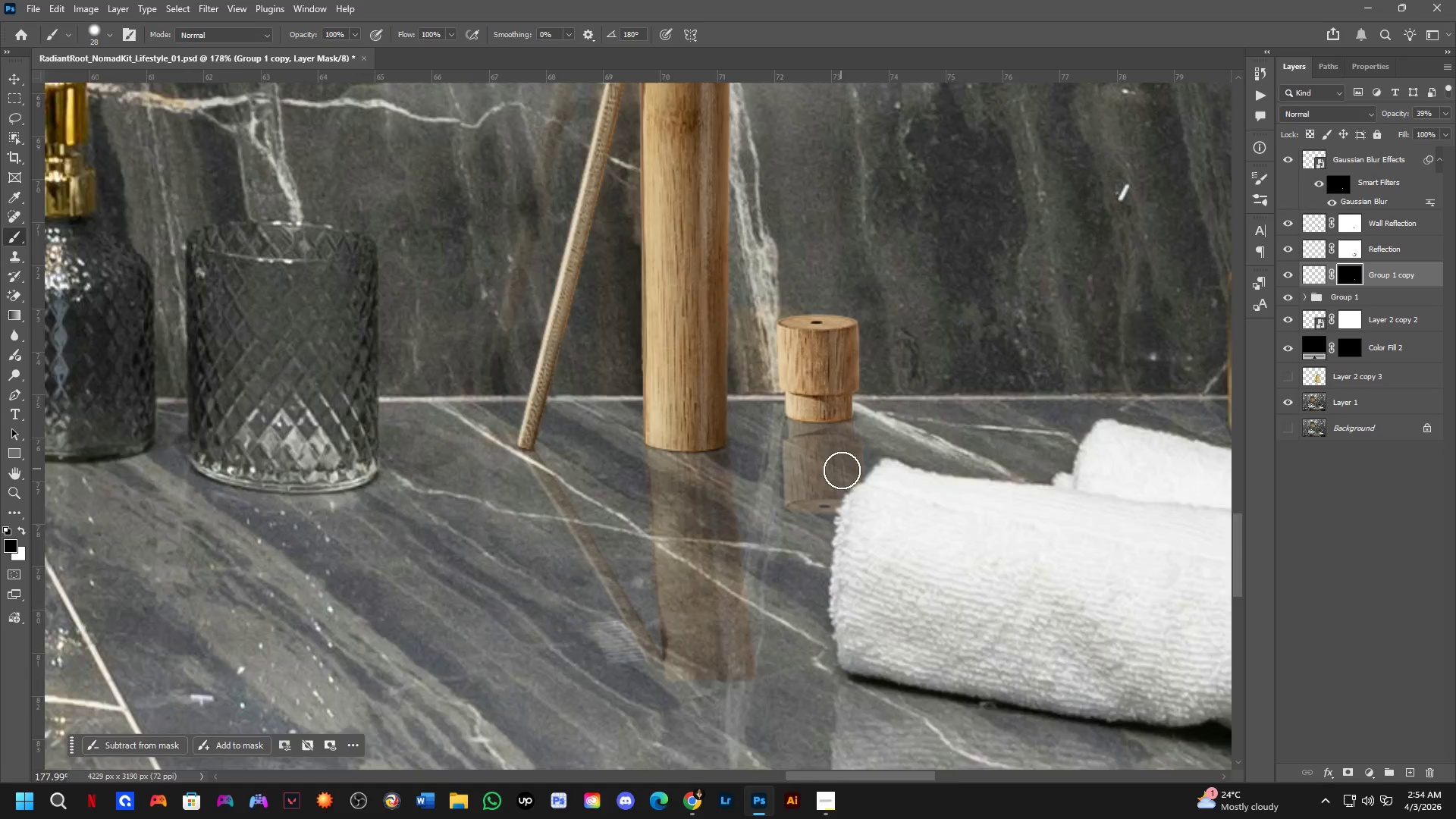 
left_click_drag(start_coordinate=[839, 497], to_coordinate=[827, 466])
 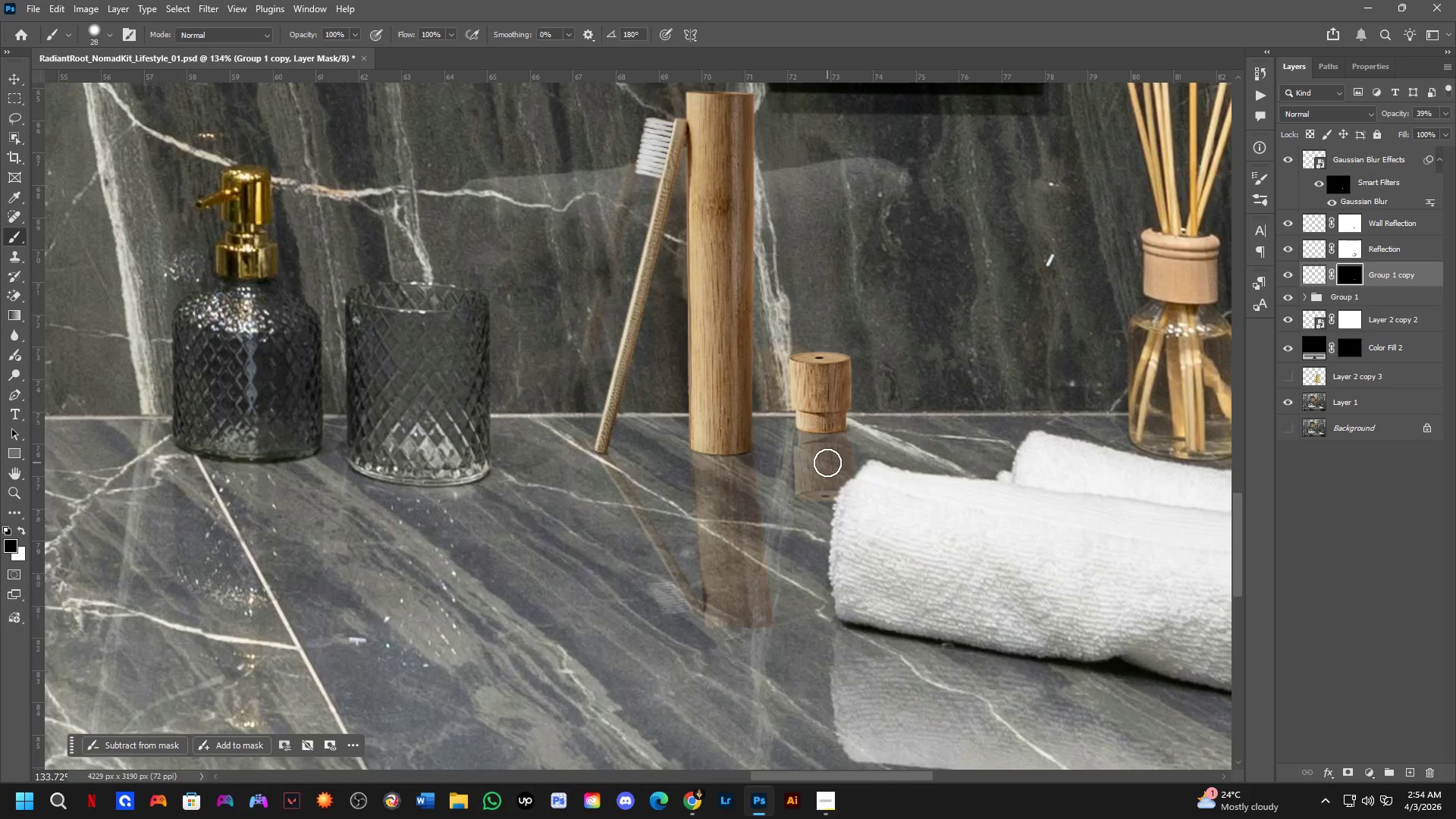 
scroll: coordinate [837, 493], scroll_direction: down, amount: 2.0
 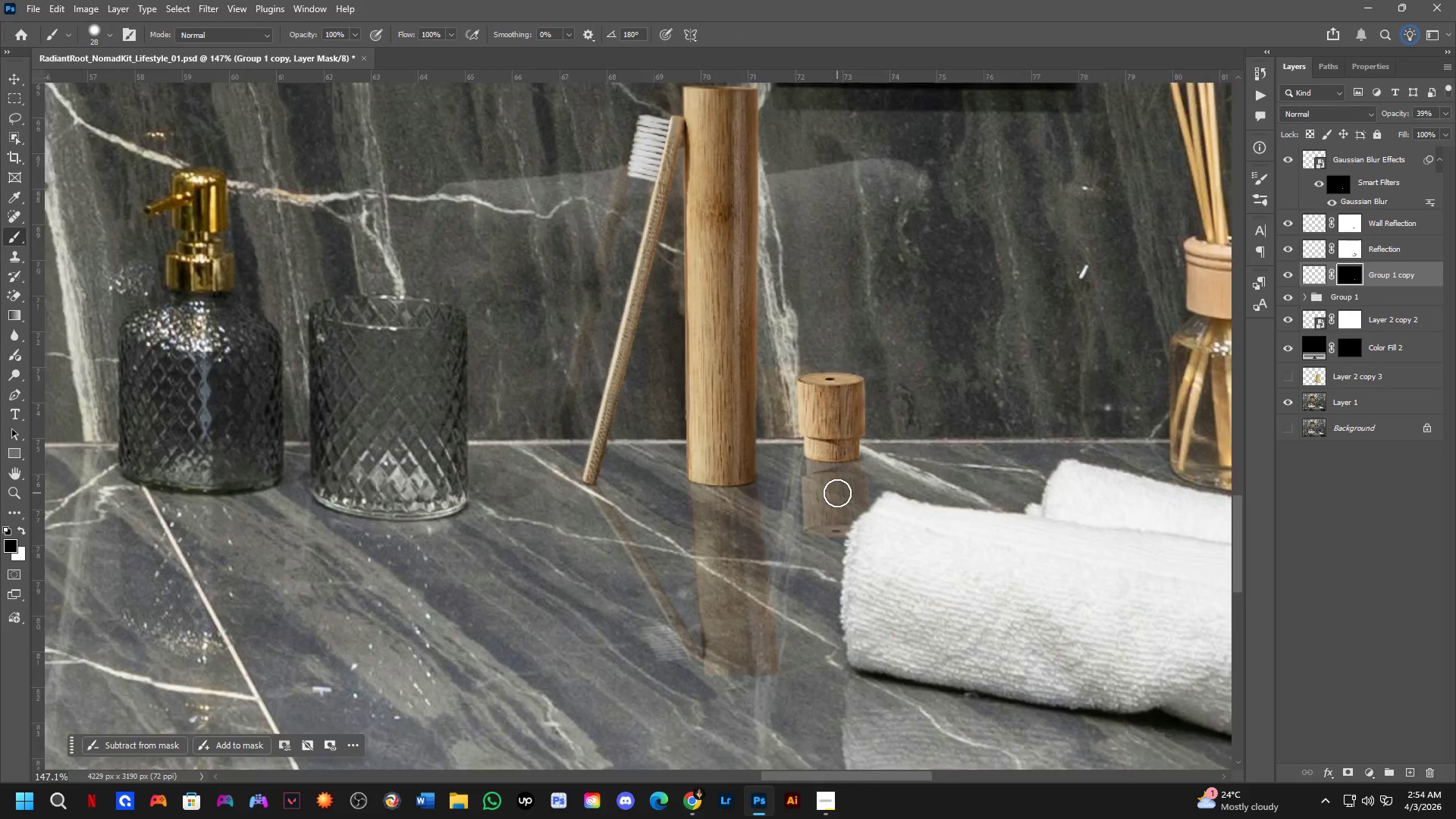 
hold_key(key=Space, duration=0.53)
 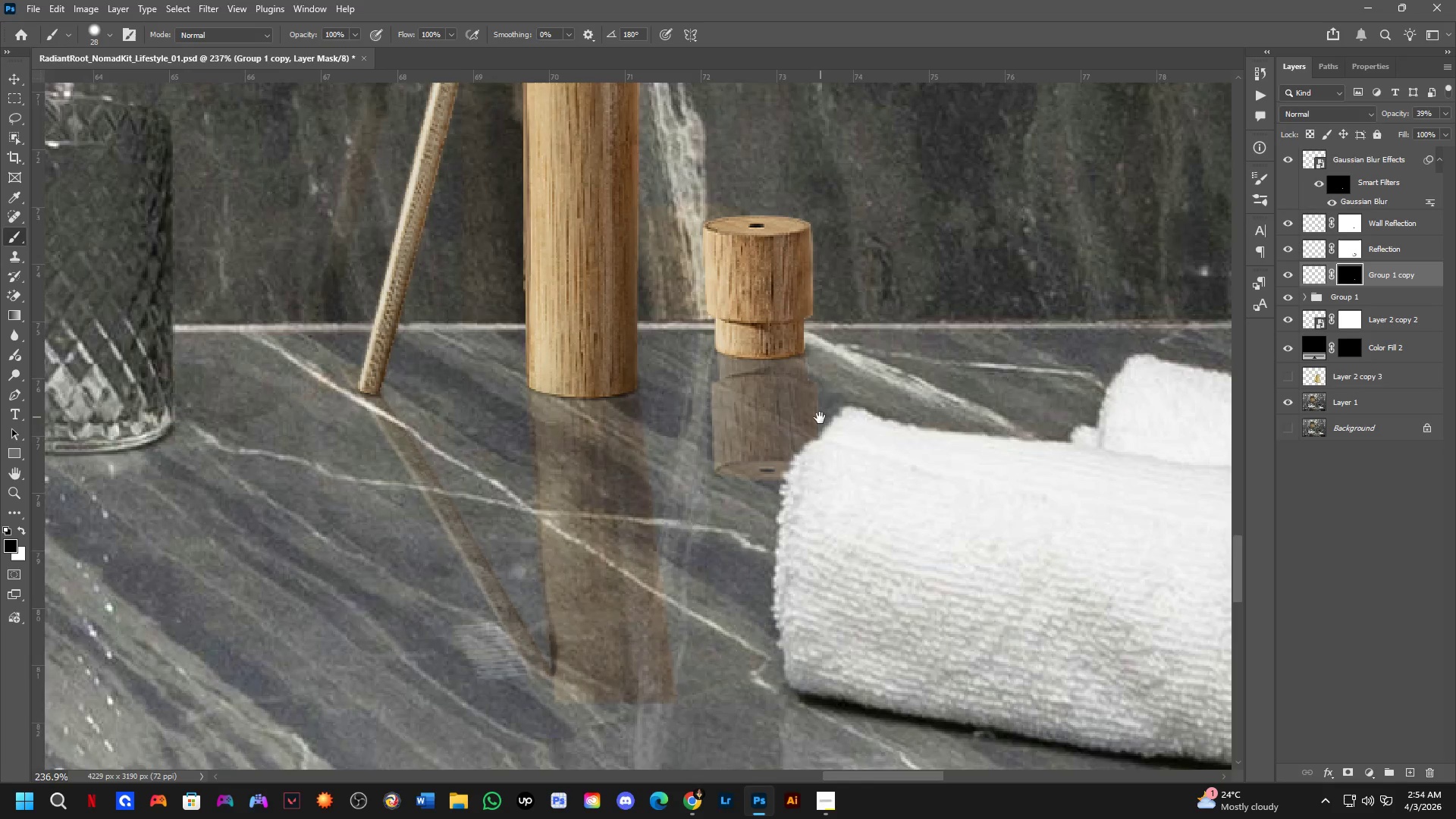 
left_click_drag(start_coordinate=[872, 464], to_coordinate=[815, 422])
 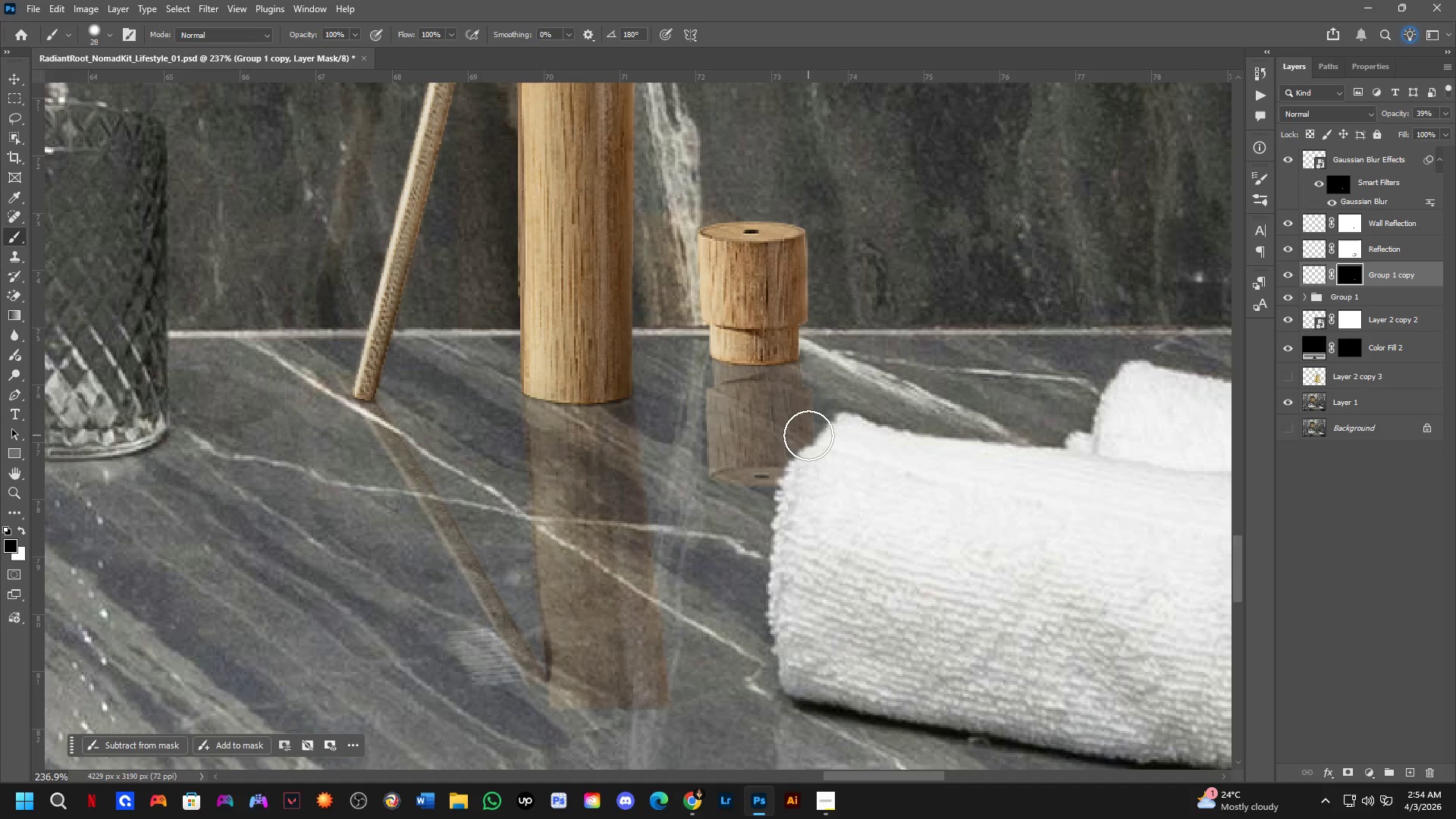 
scroll: coordinate [842, 471], scroll_direction: up, amount: 6.0
 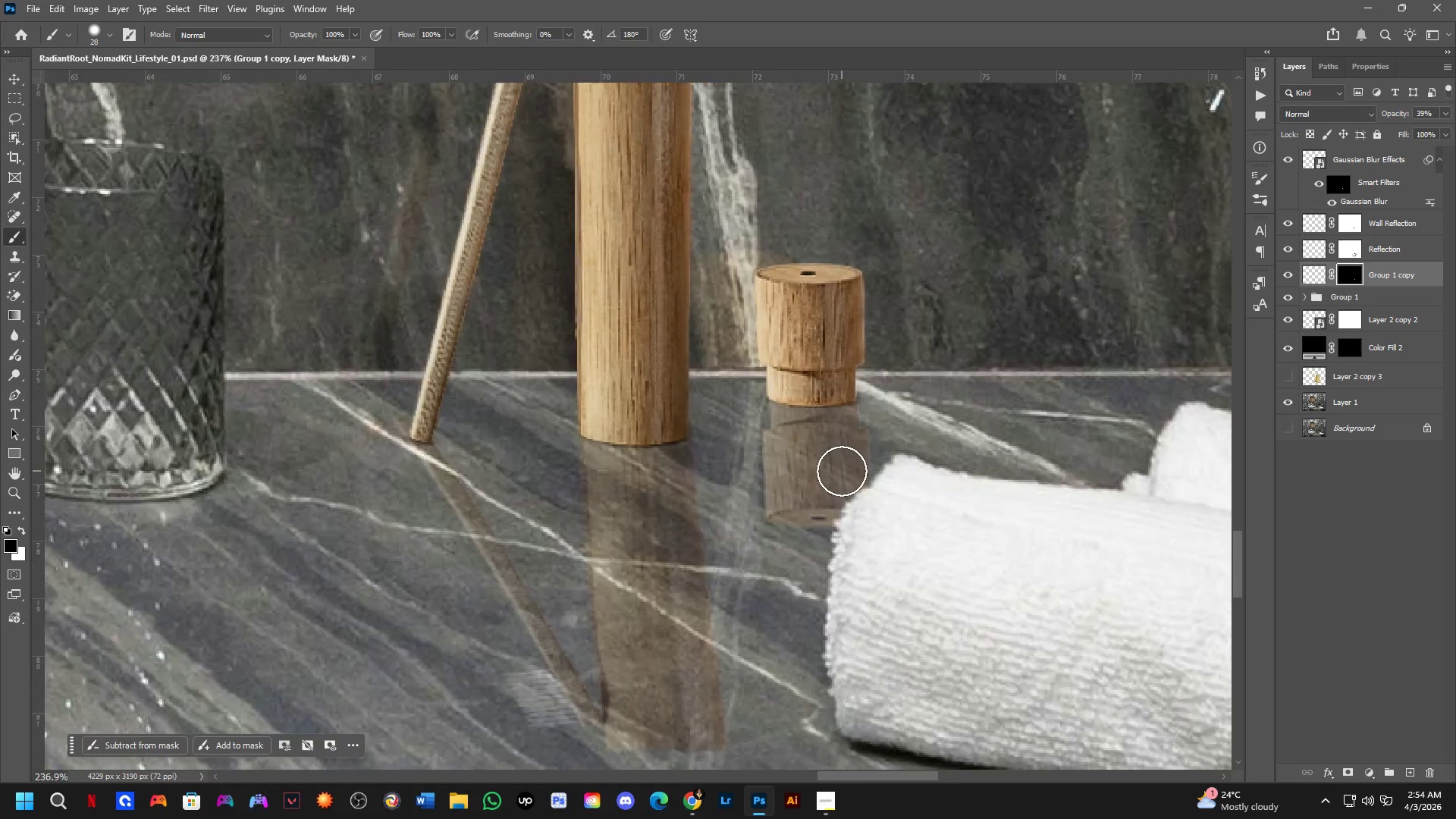 
scroll: coordinate [801, 435], scroll_direction: down, amount: 4.0
 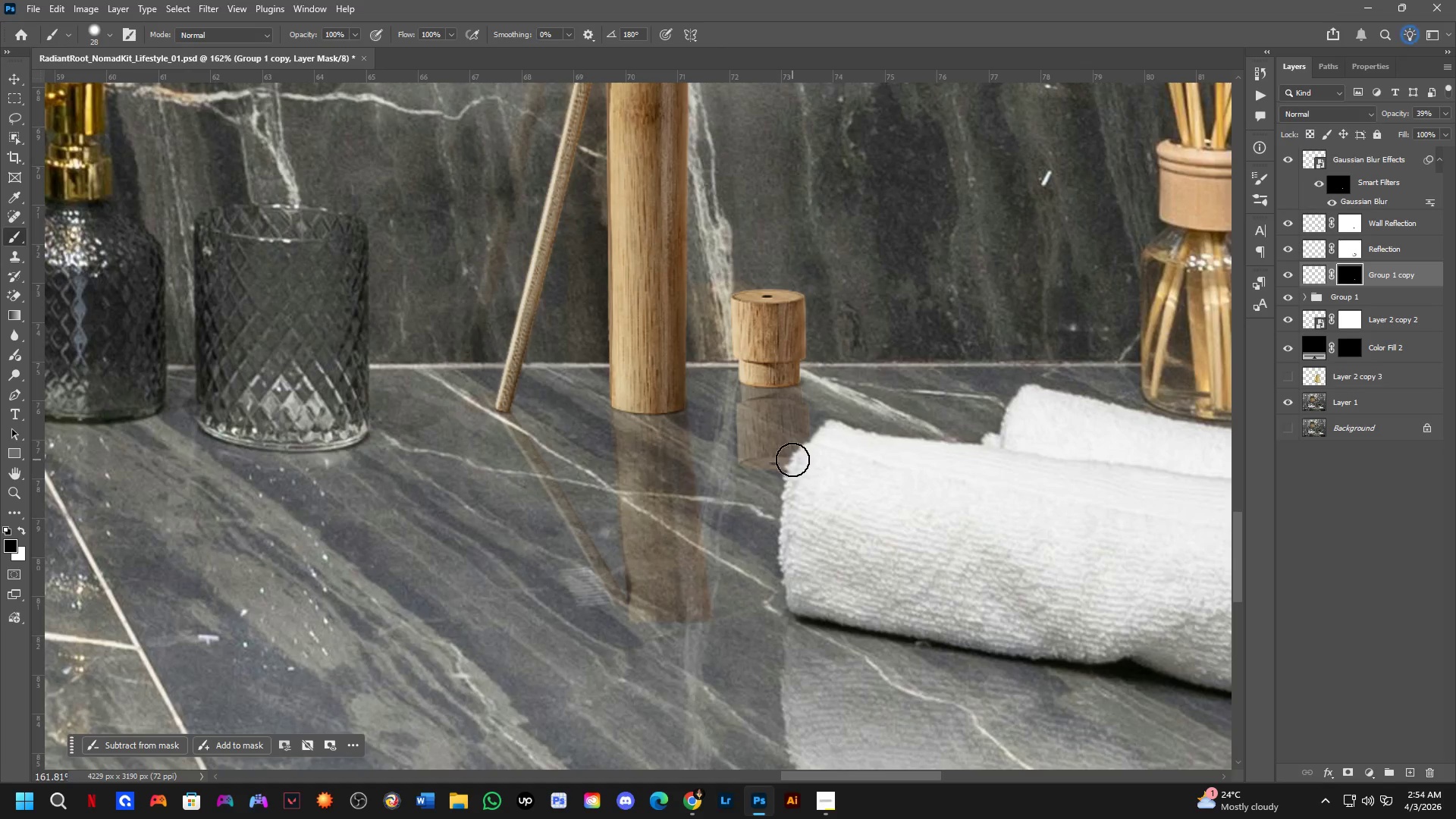 
hold_key(key=ControlLeft, duration=0.7)
 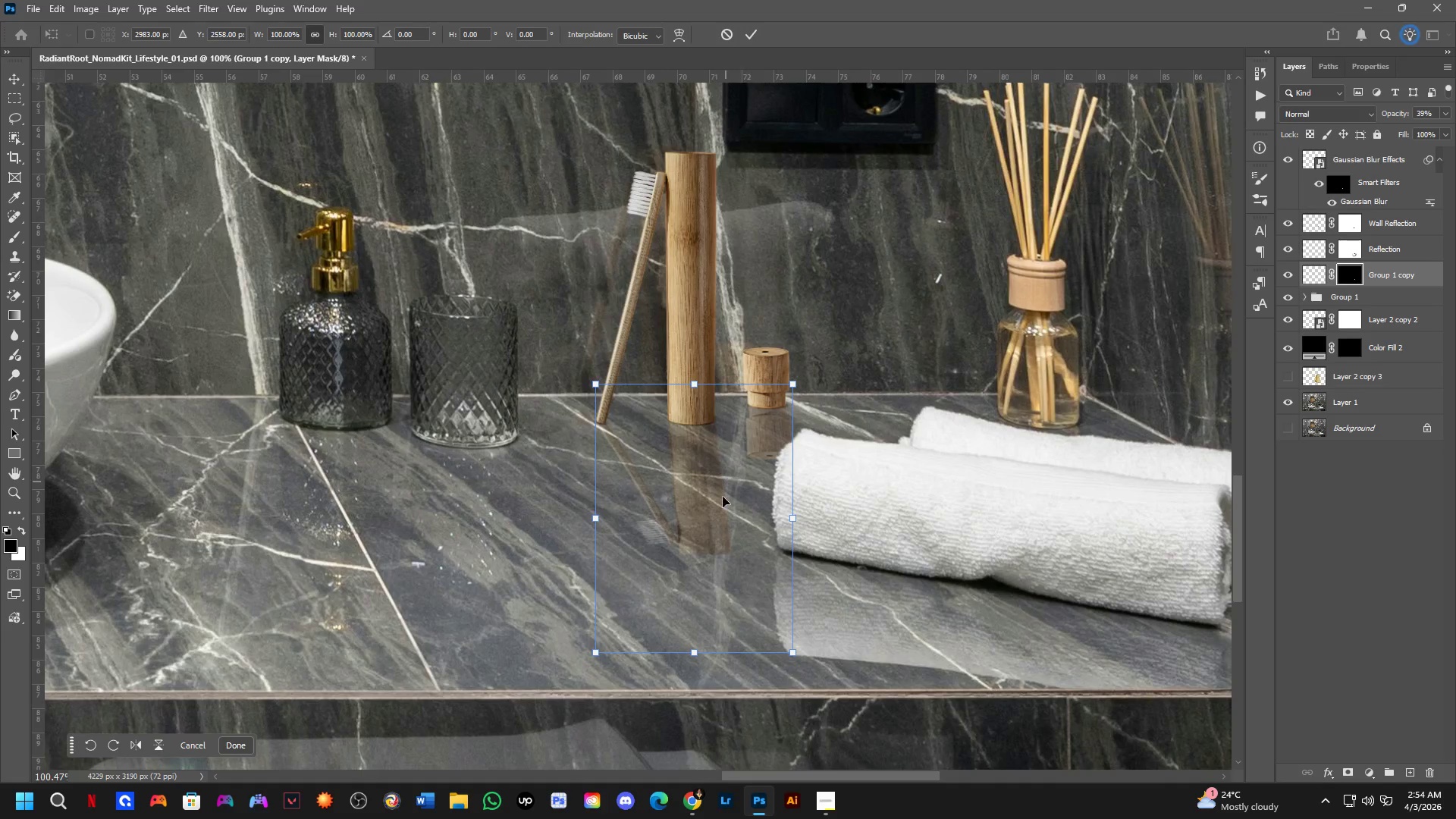 
hold_key(key=T, duration=0.31)
 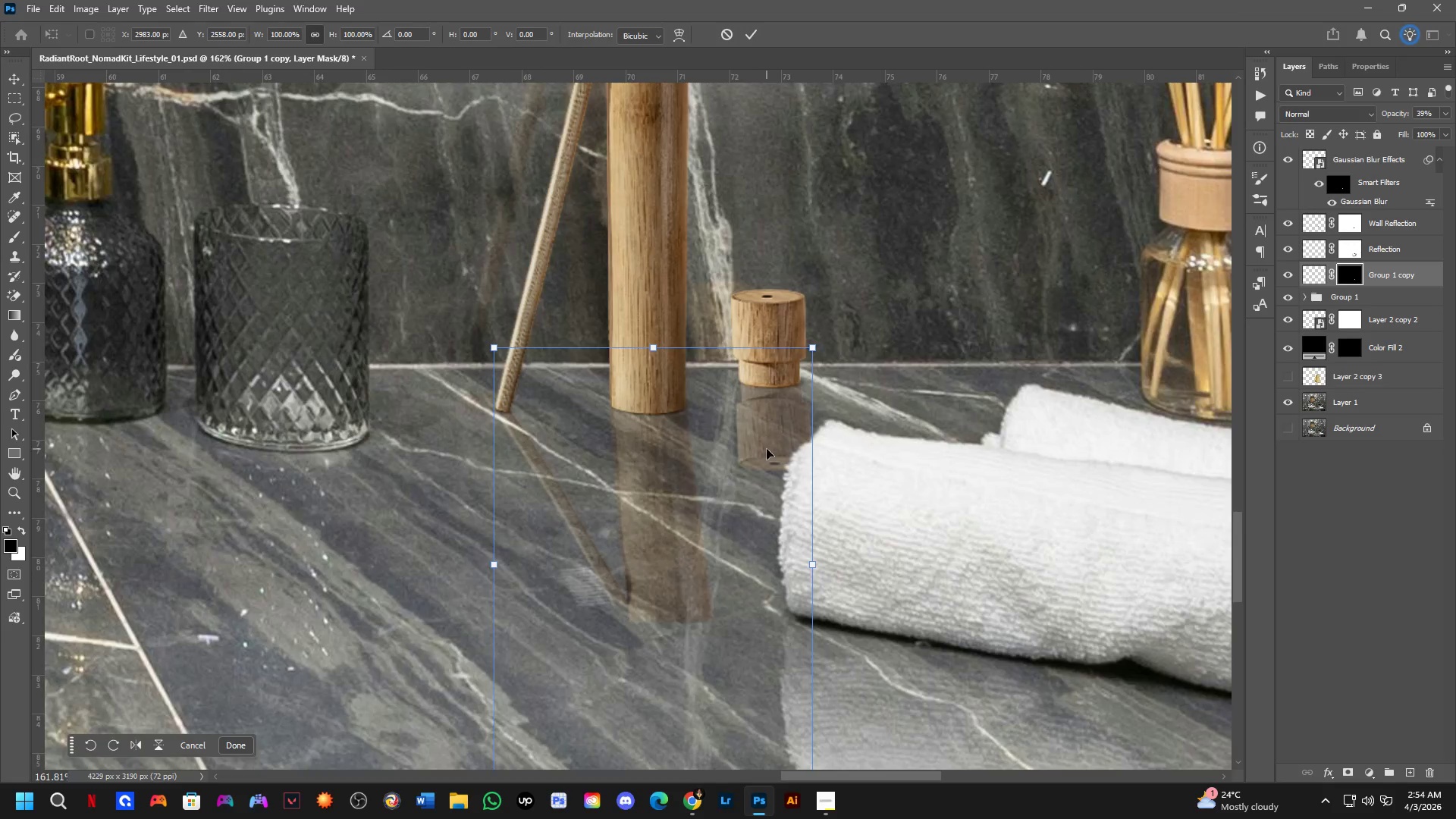 
hold_key(key=Space, duration=0.44)
 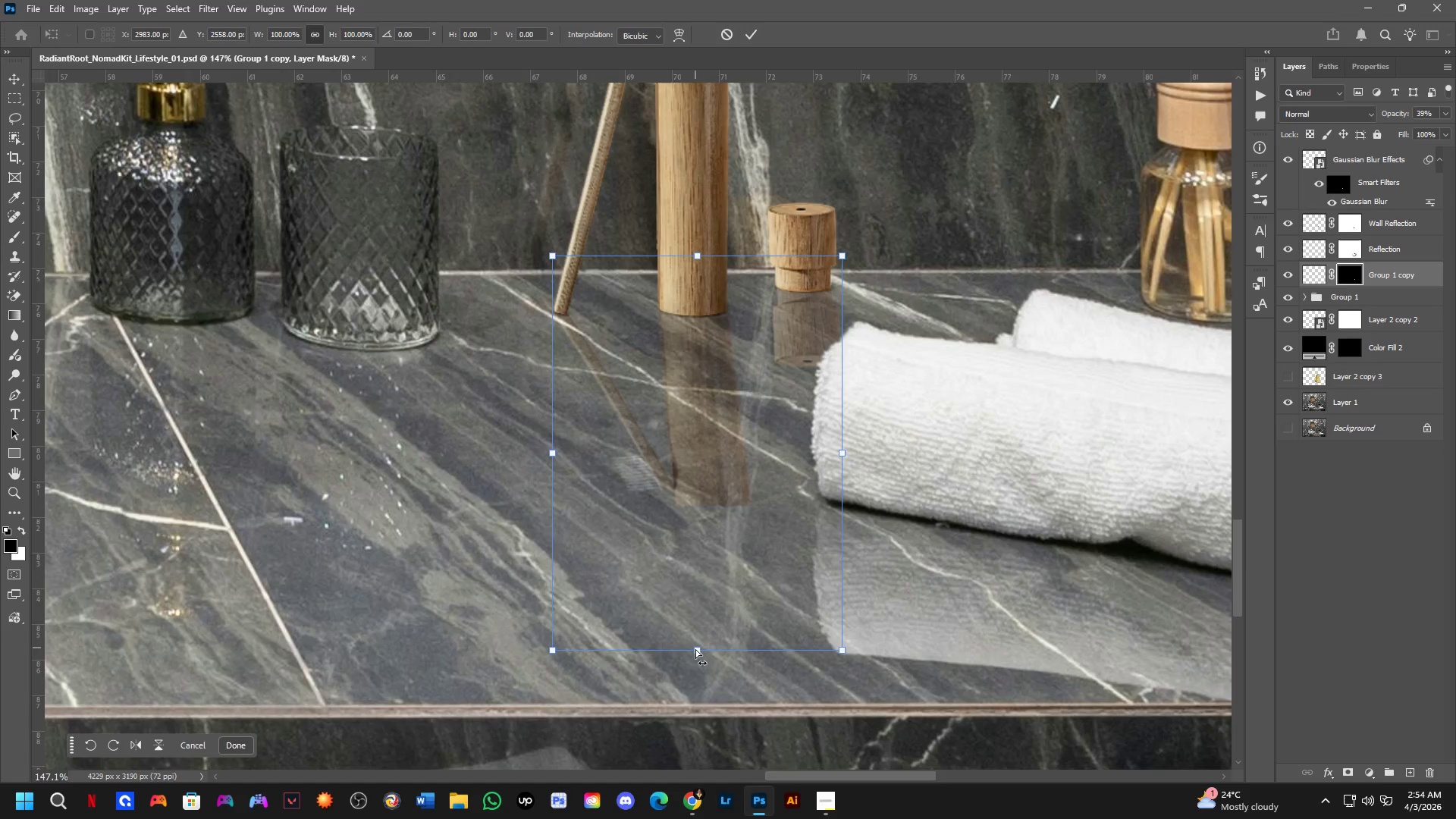 
left_click_drag(start_coordinate=[719, 527], to_coordinate=[719, 507])
 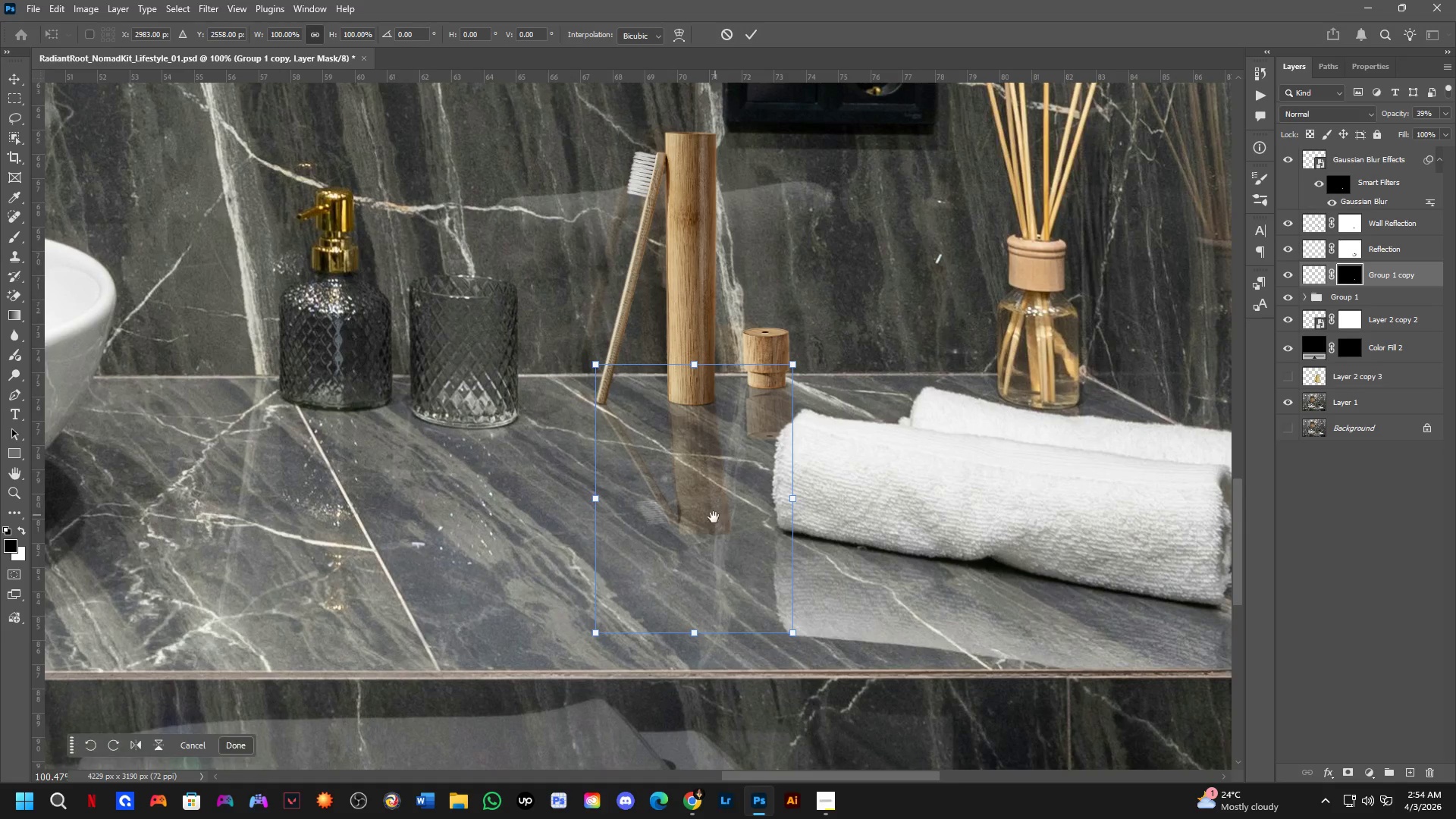 
scroll: coordinate [748, 423], scroll_direction: down, amount: 5.0
 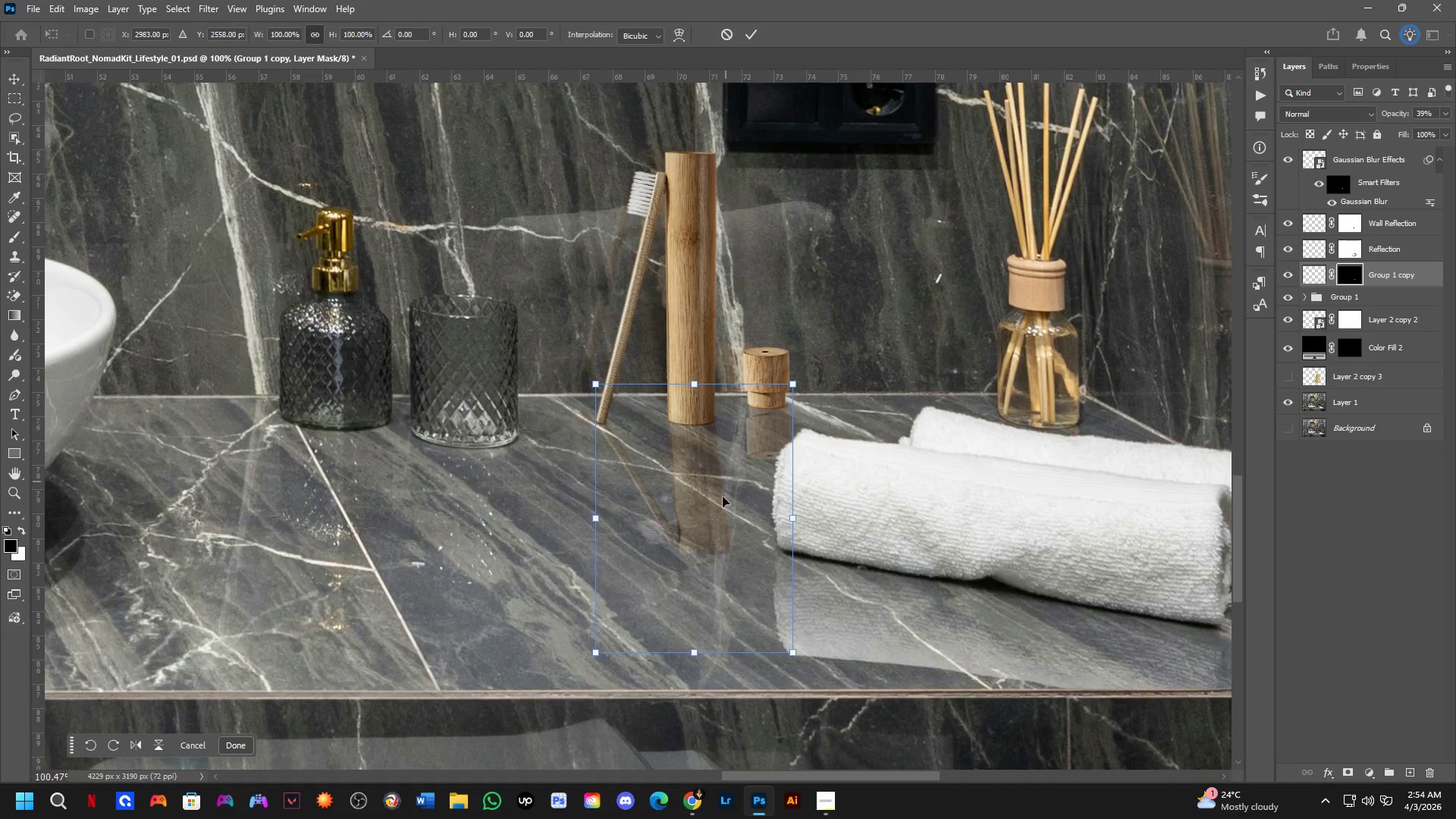 
hold_key(key=ControlLeft, duration=2.2)
 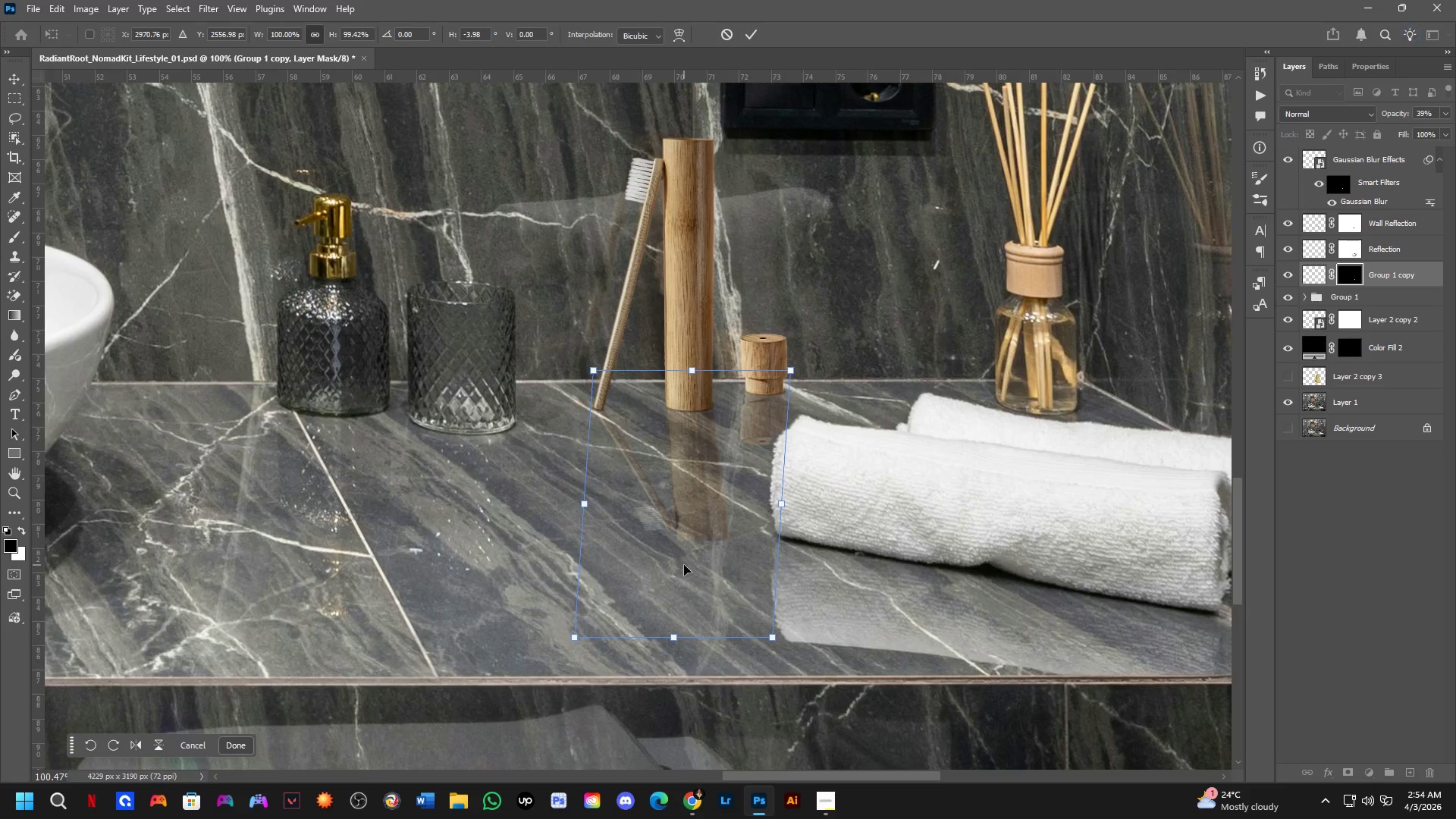 
scroll: coordinate [684, 604], scroll_direction: up, amount: 4.0
 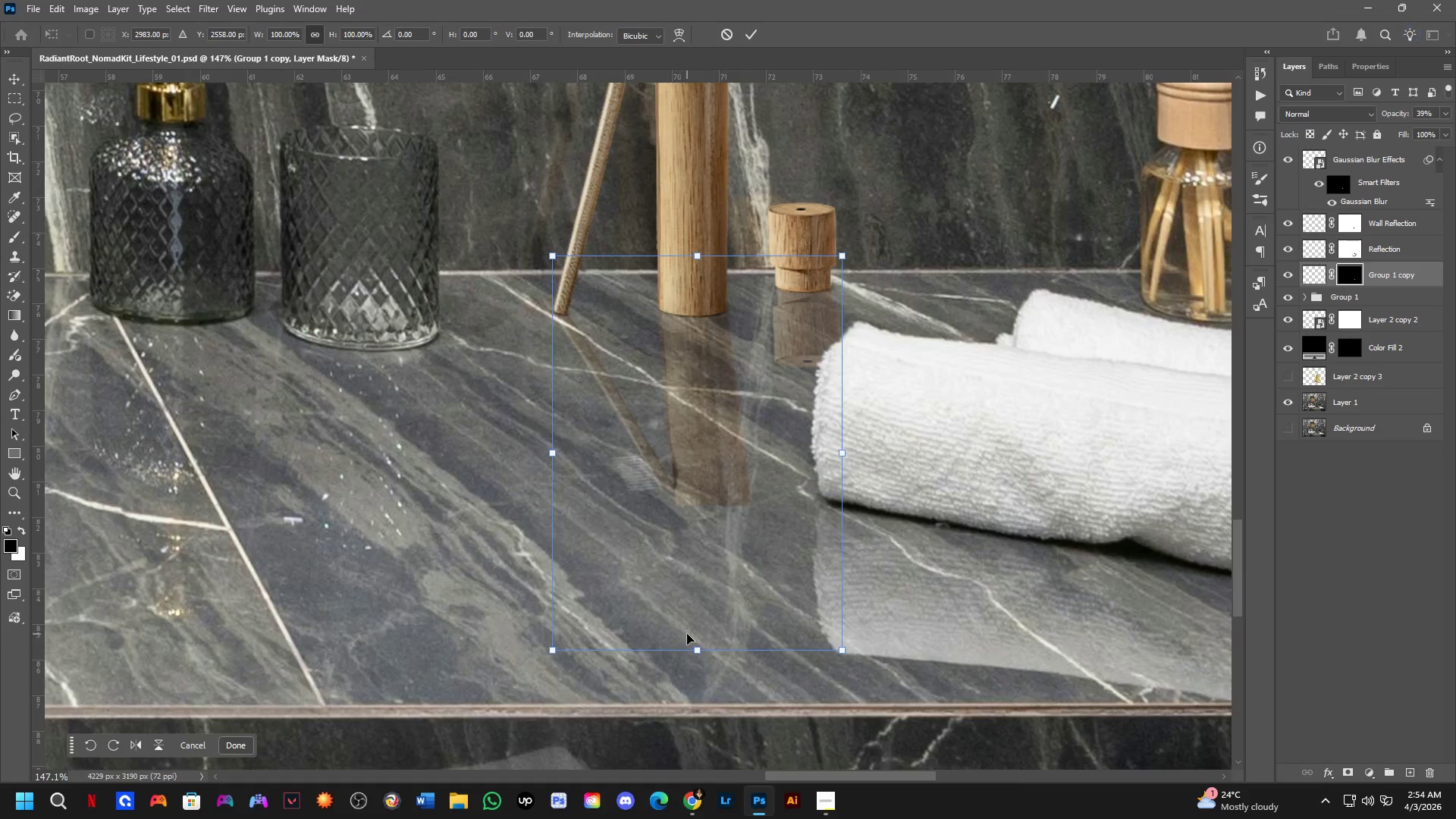 
left_click_drag(start_coordinate=[698, 654], to_coordinate=[670, 652])
 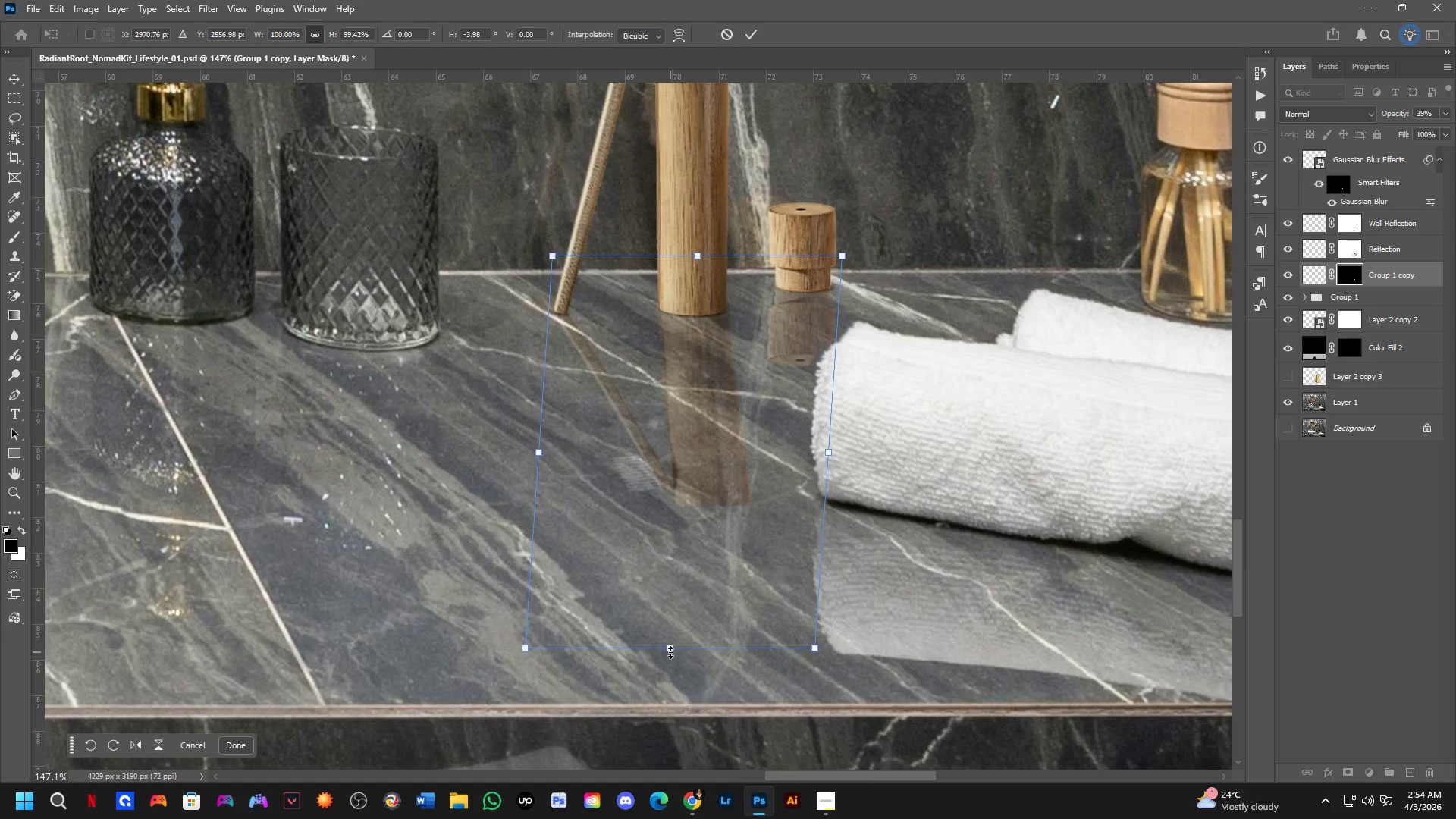 
scroll: coordinate [681, 613], scroll_direction: down, amount: 4.0
 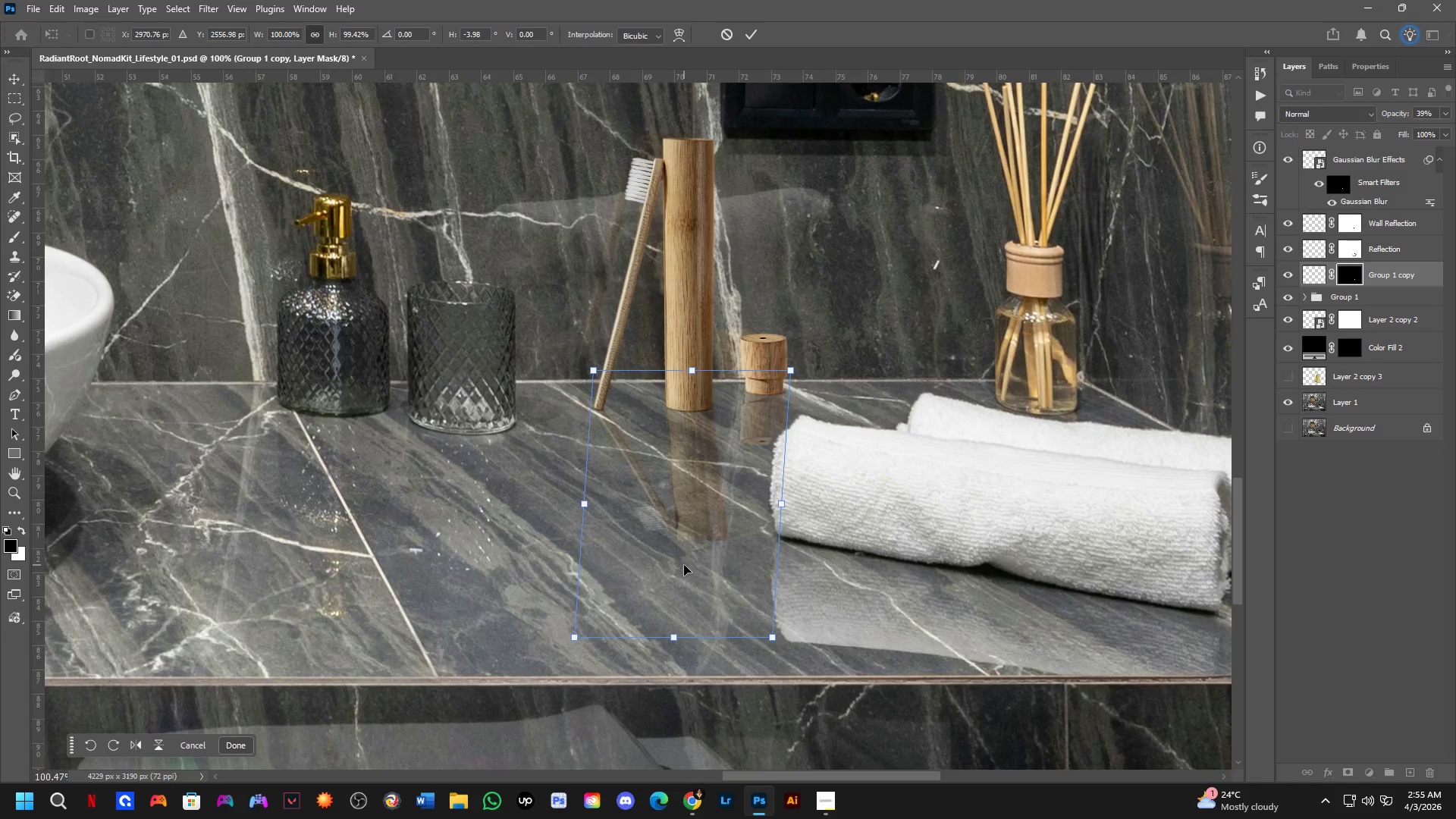 
key(NumpadEnter)
 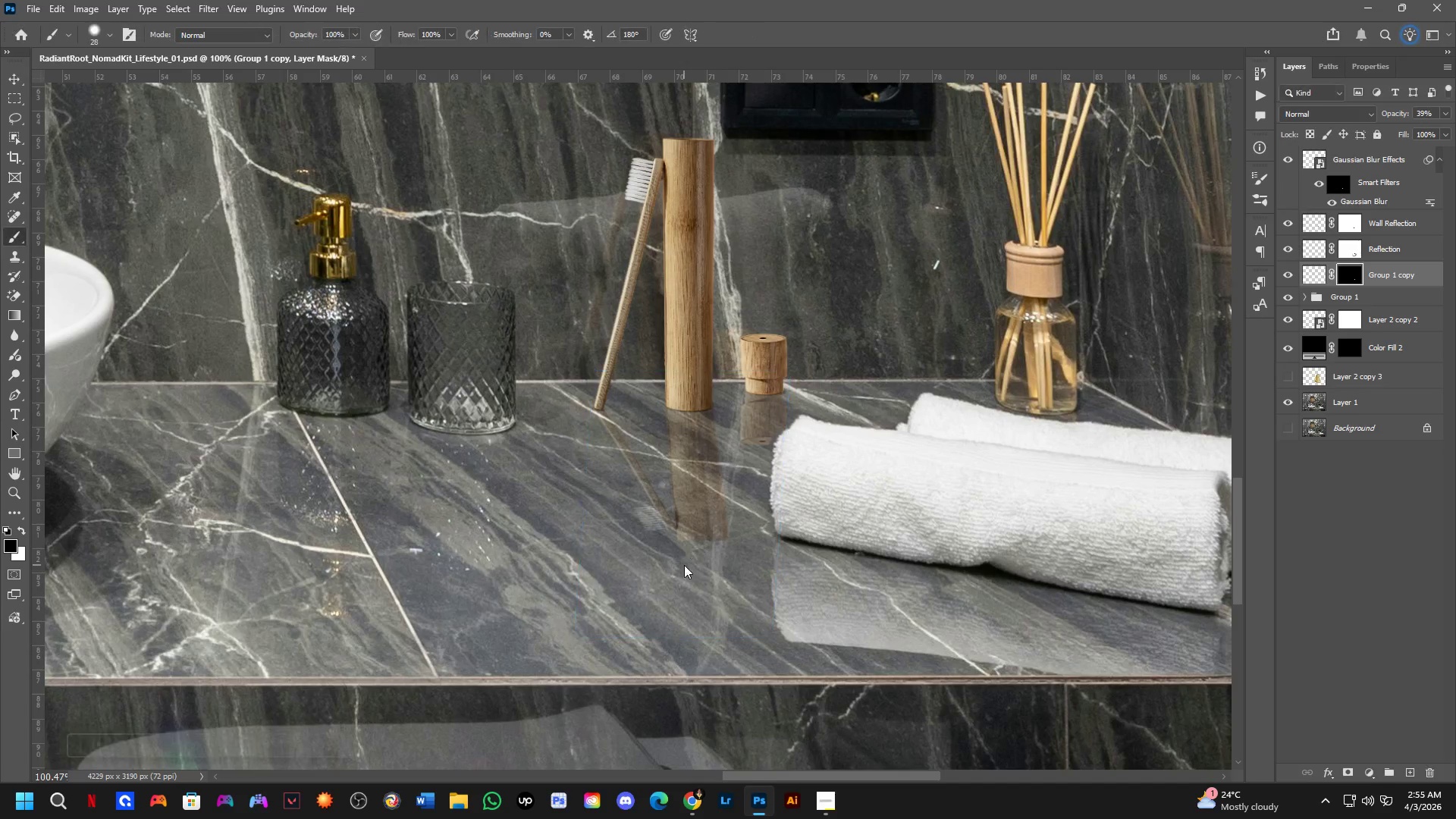 
key(Control+Z)
 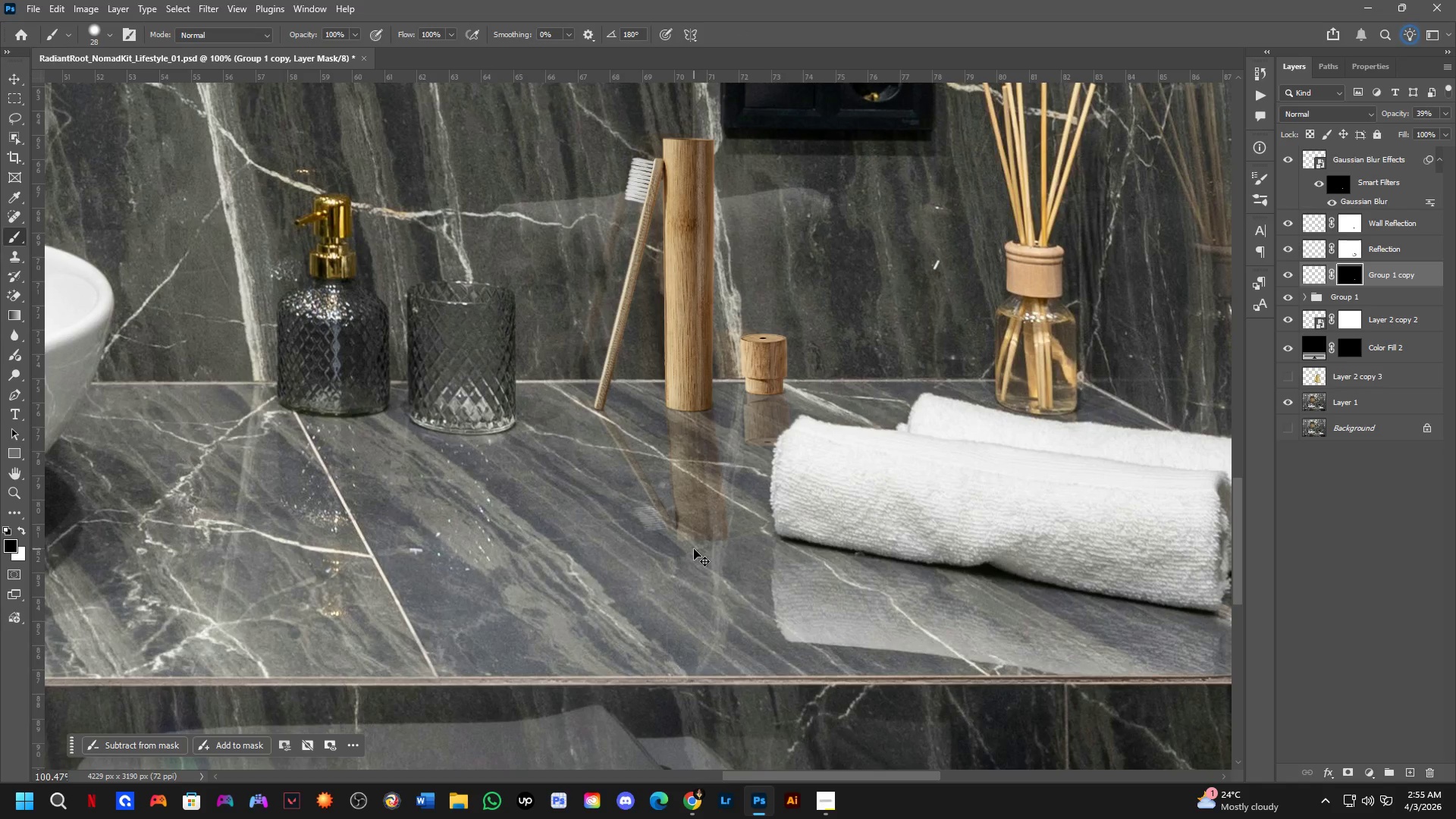 
key(Control+Z)
 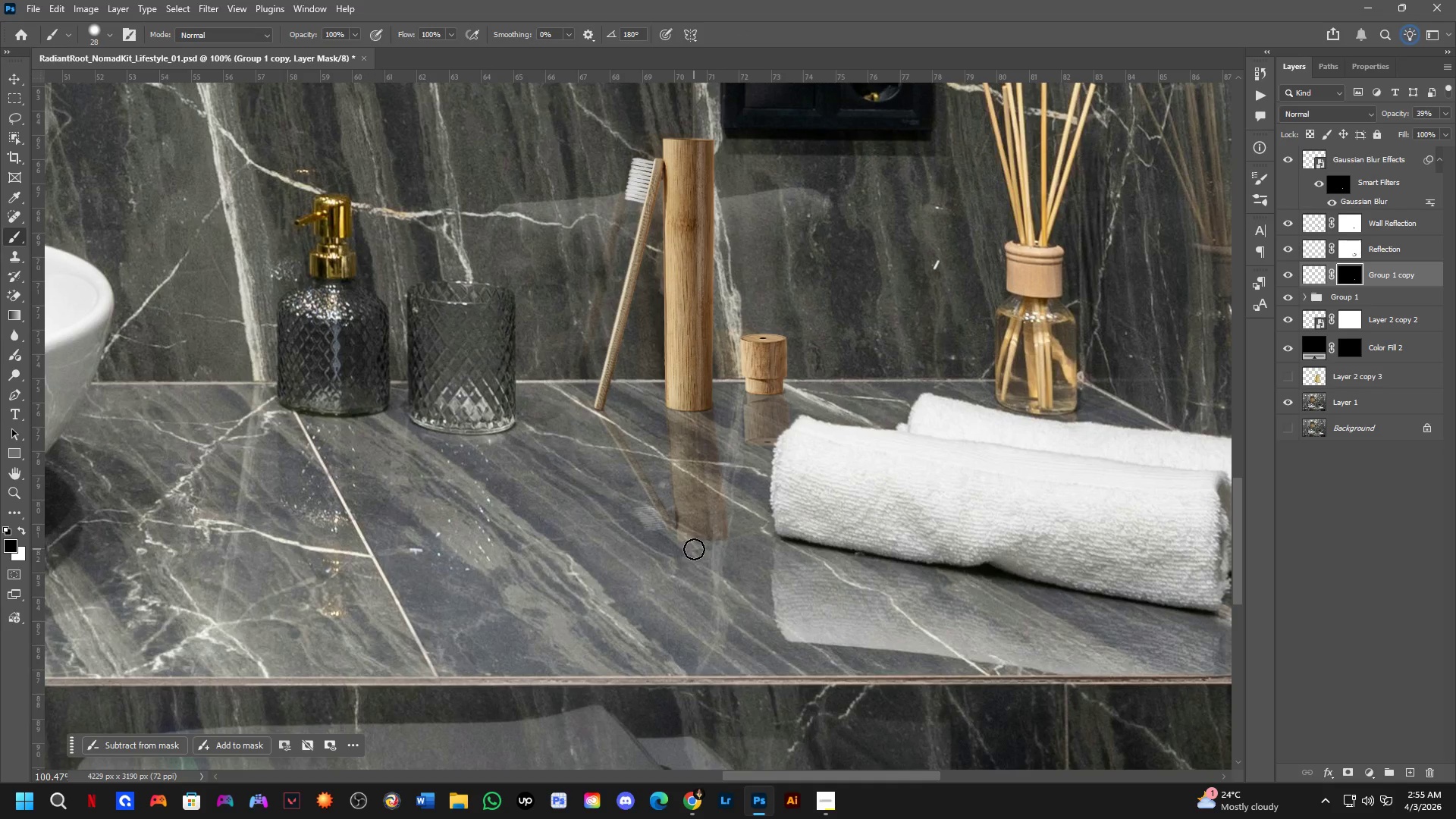 
key(Shift+ShiftLeft)
 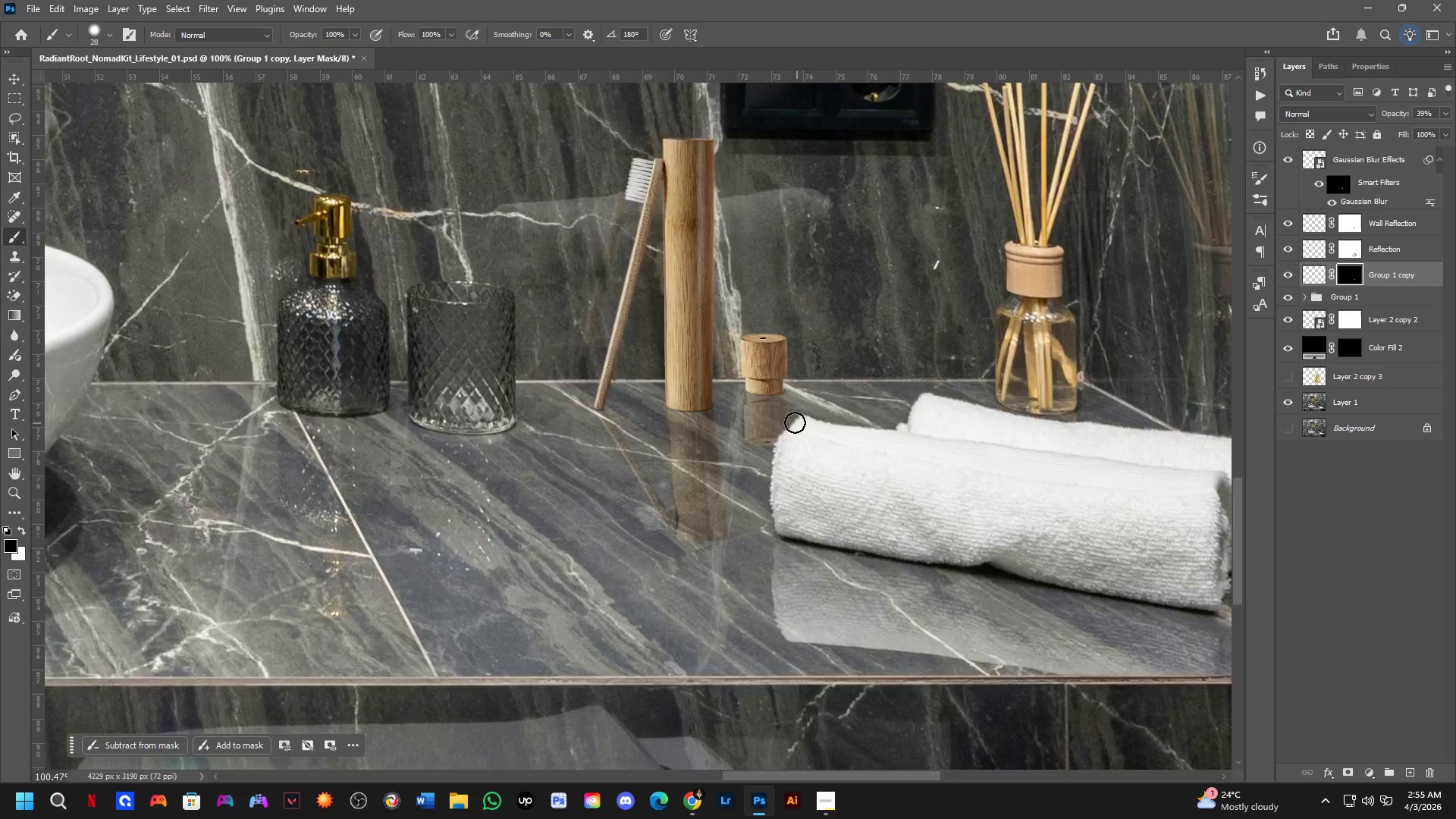 
scroll: coordinate [767, 401], scroll_direction: up, amount: 4.0
 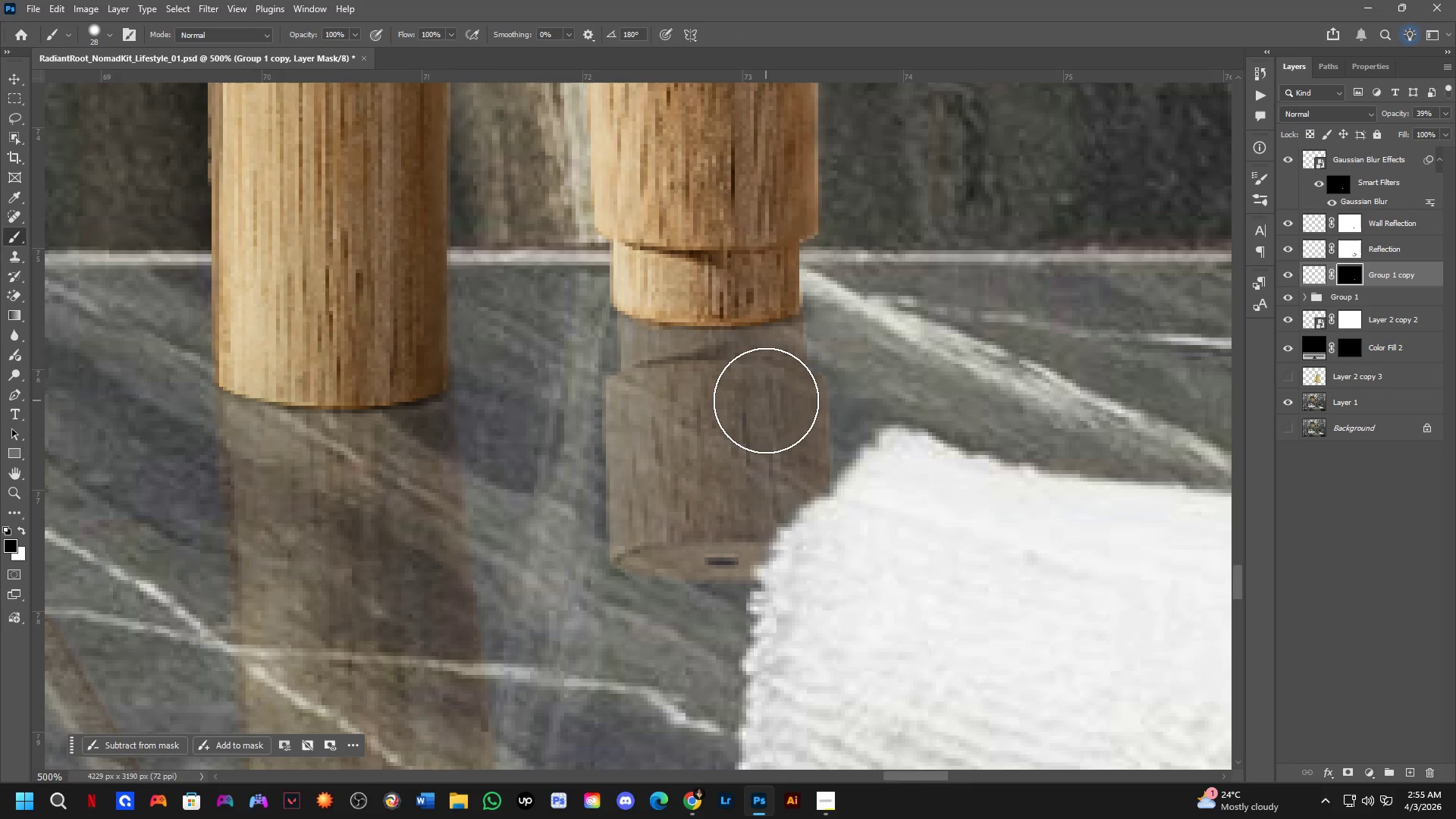 
hold_key(key=Space, duration=0.58)
 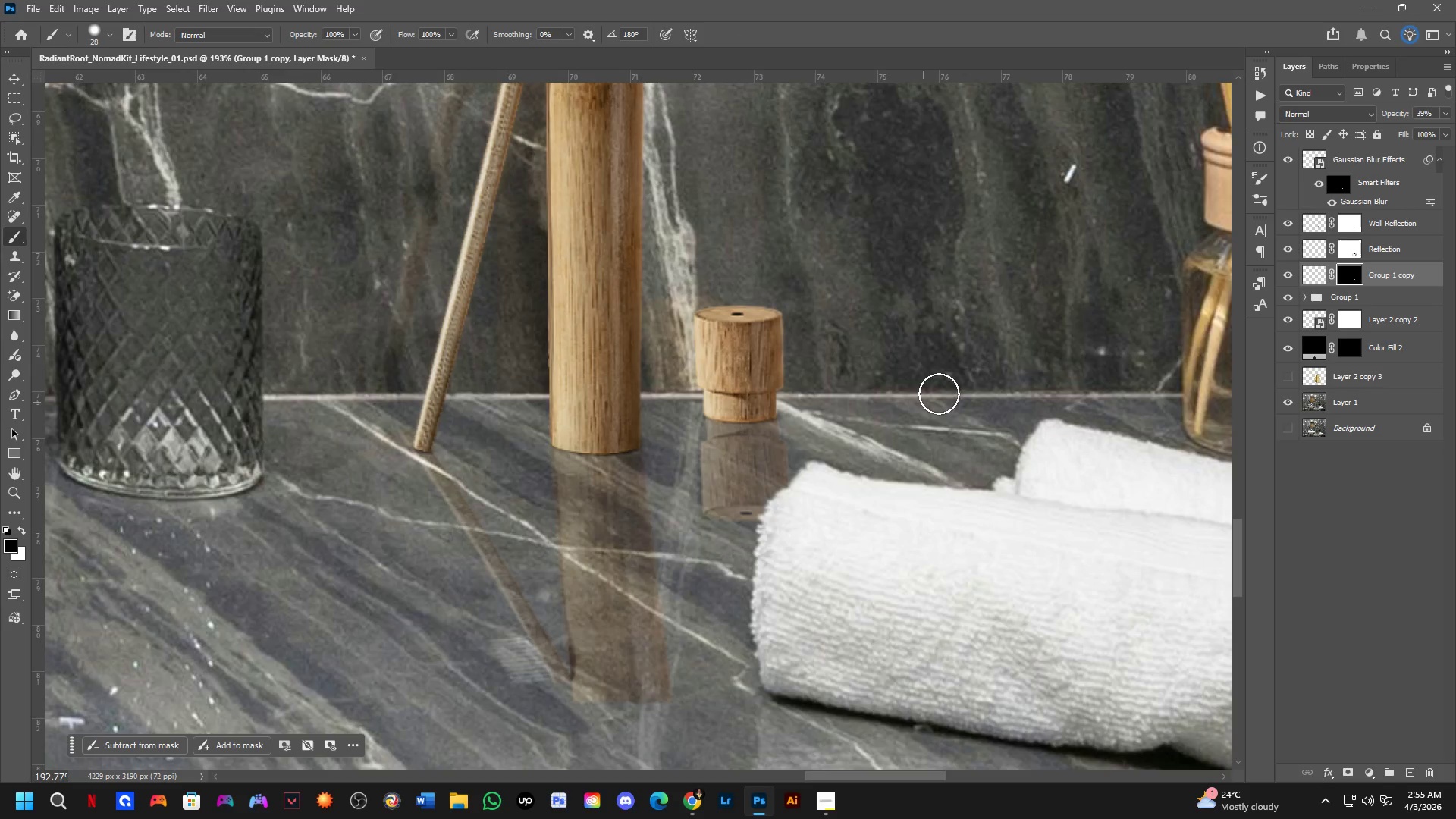 
left_click_drag(start_coordinate=[758, 476], to_coordinate=[758, 504])
 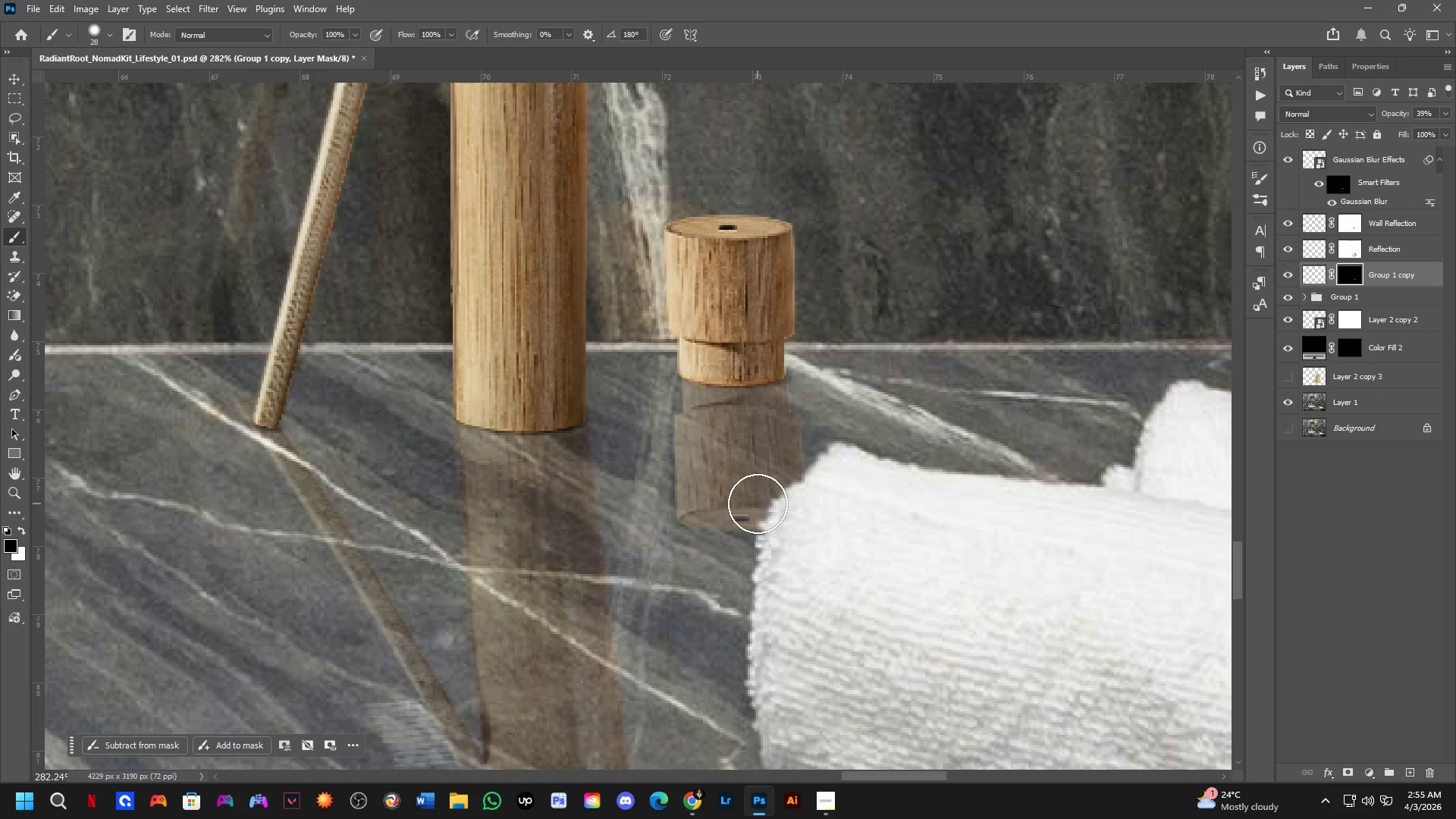 
scroll: coordinate [758, 495], scroll_direction: down, amount: 10.0
 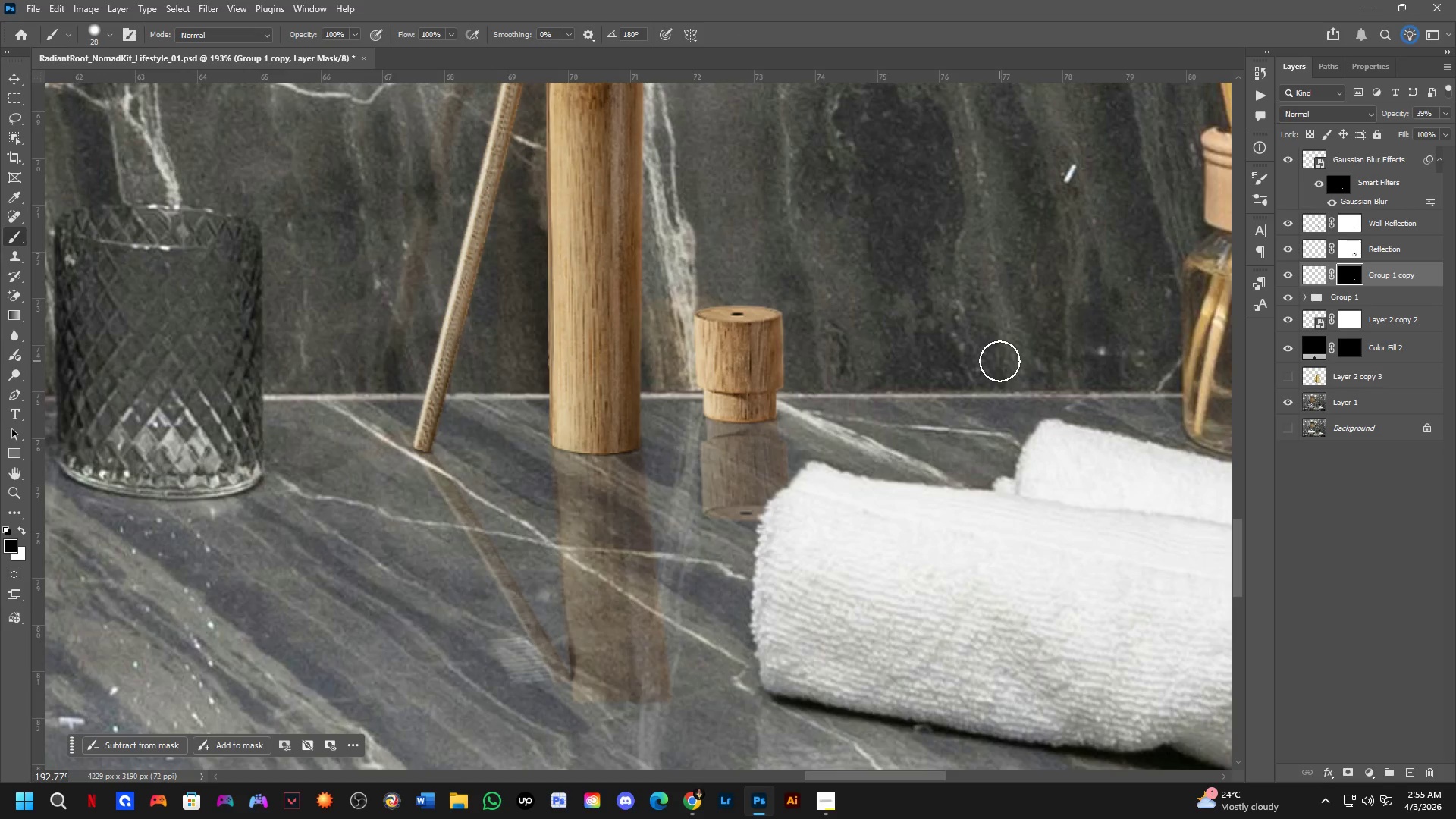 
key(Backspace)
 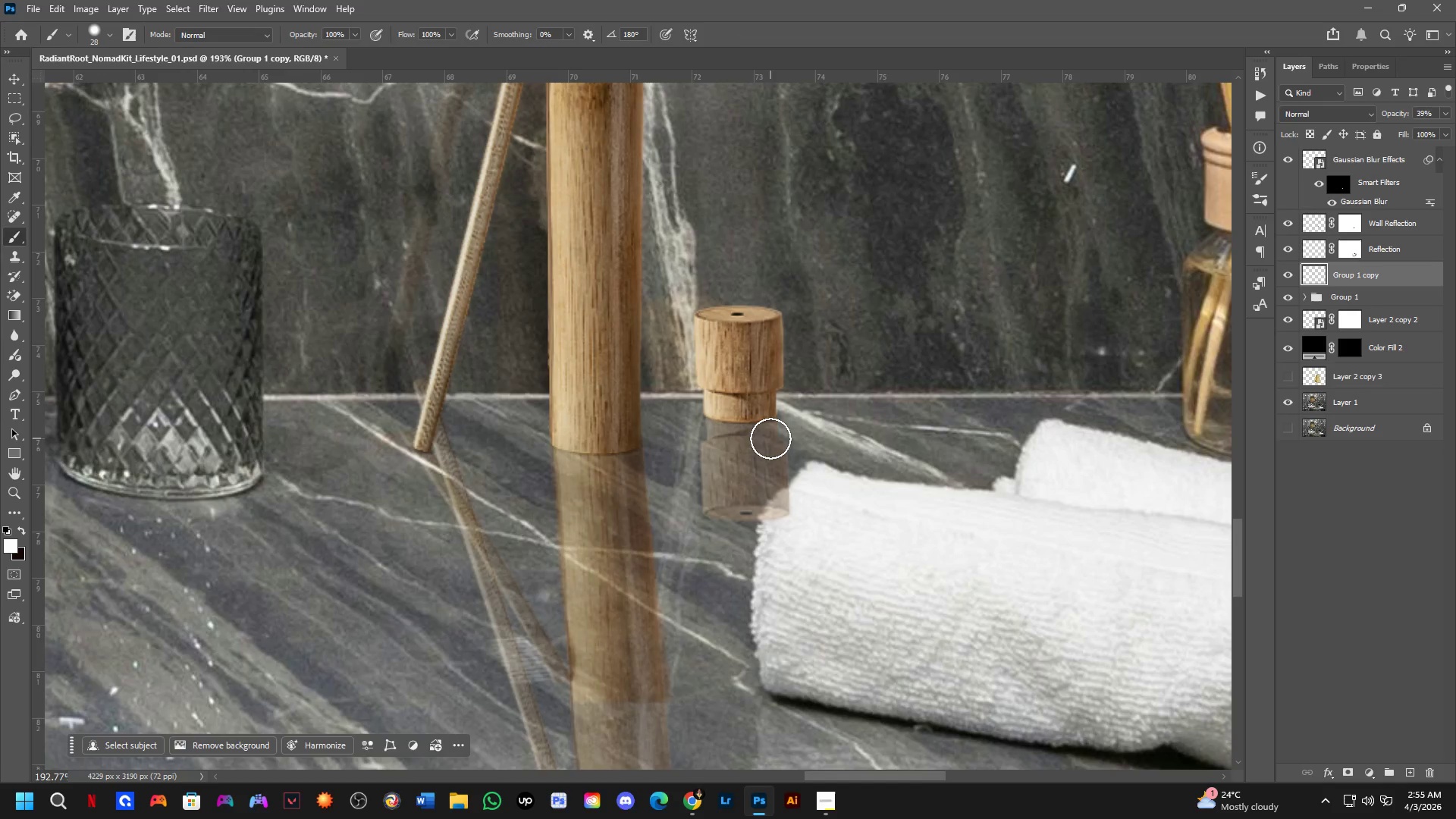 
key(Backspace)
 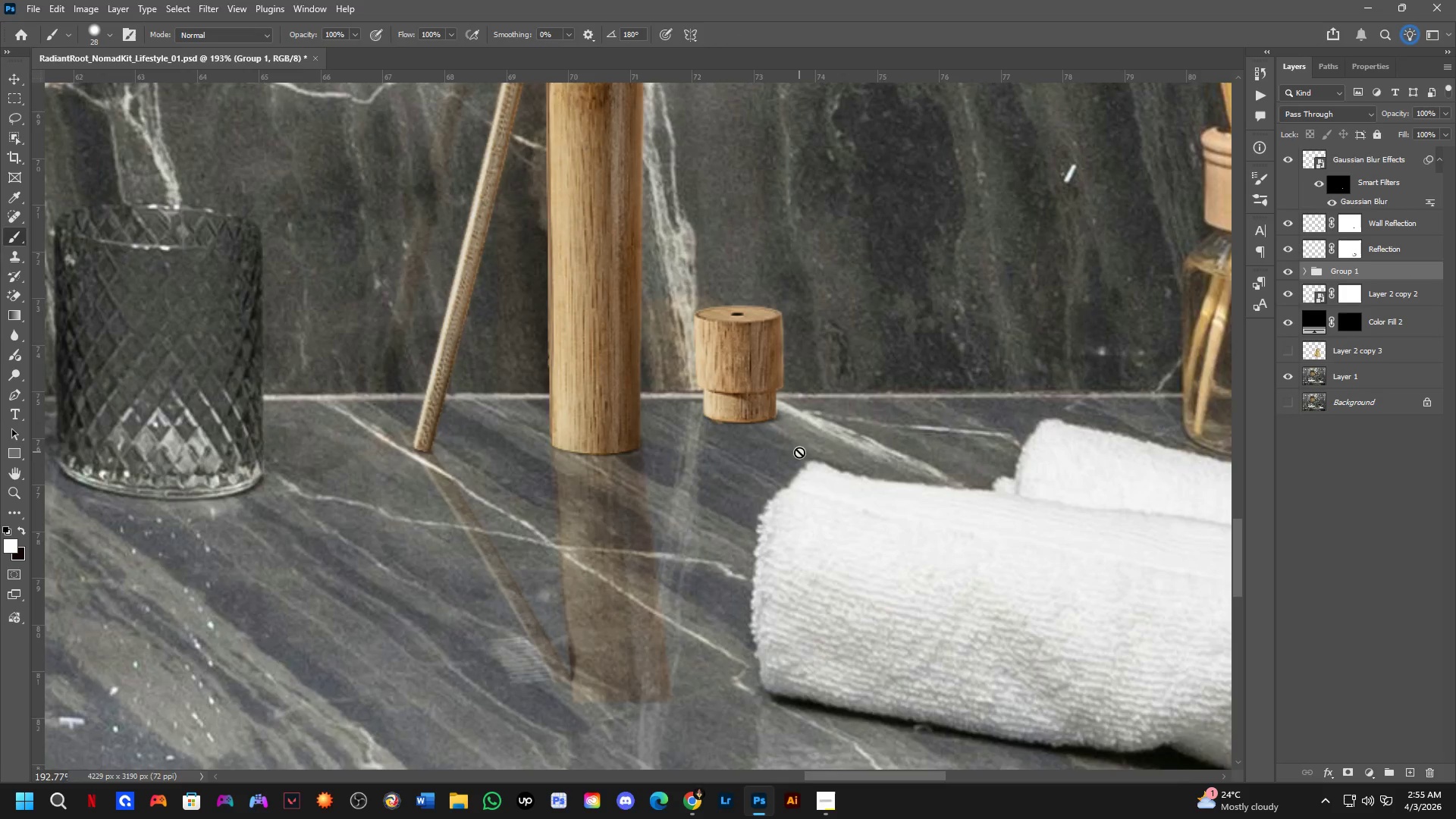 
scroll: coordinate [777, 462], scroll_direction: down, amount: 10.0
 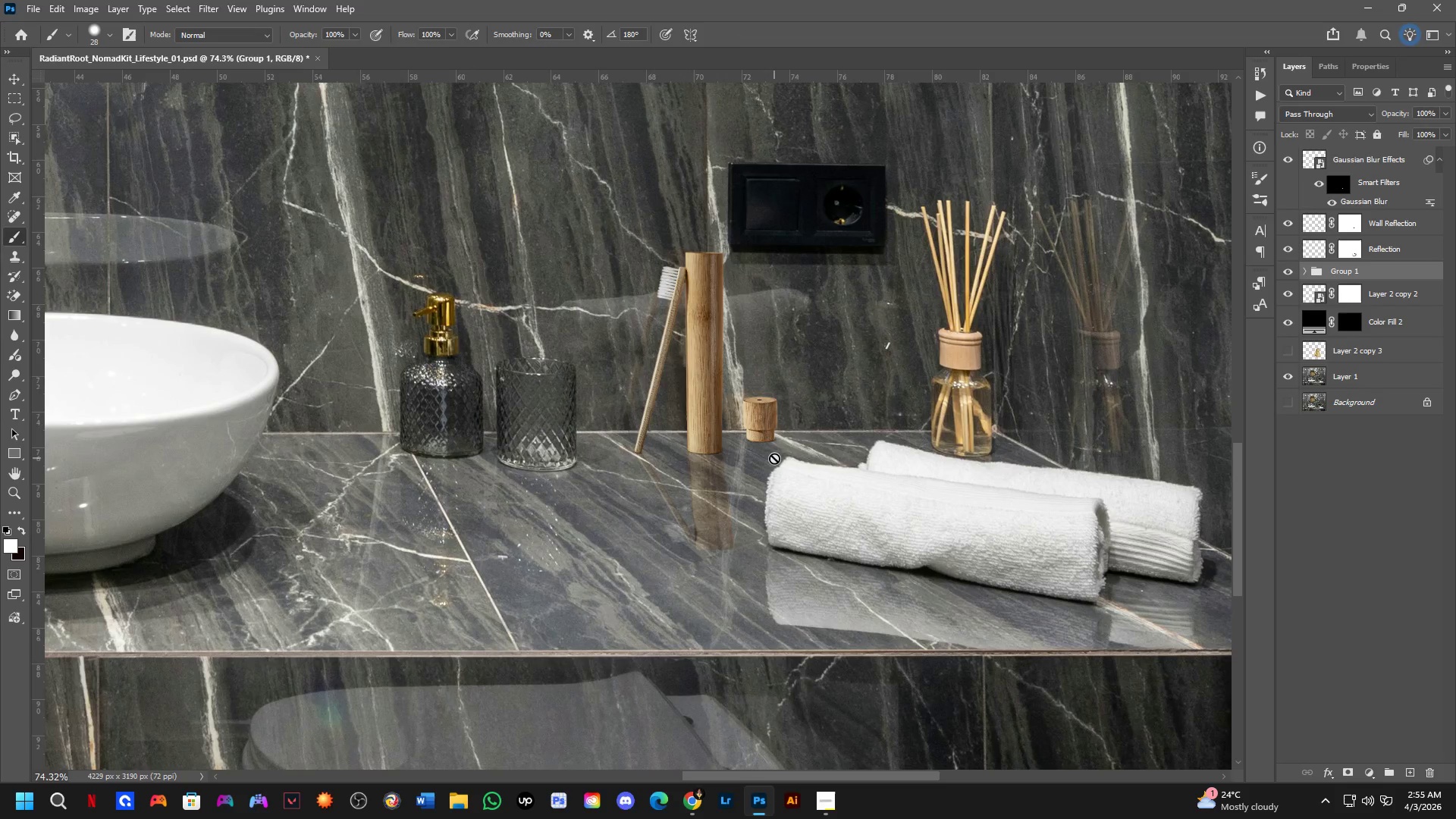 
scroll: coordinate [758, 419], scroll_direction: up, amount: 10.0
 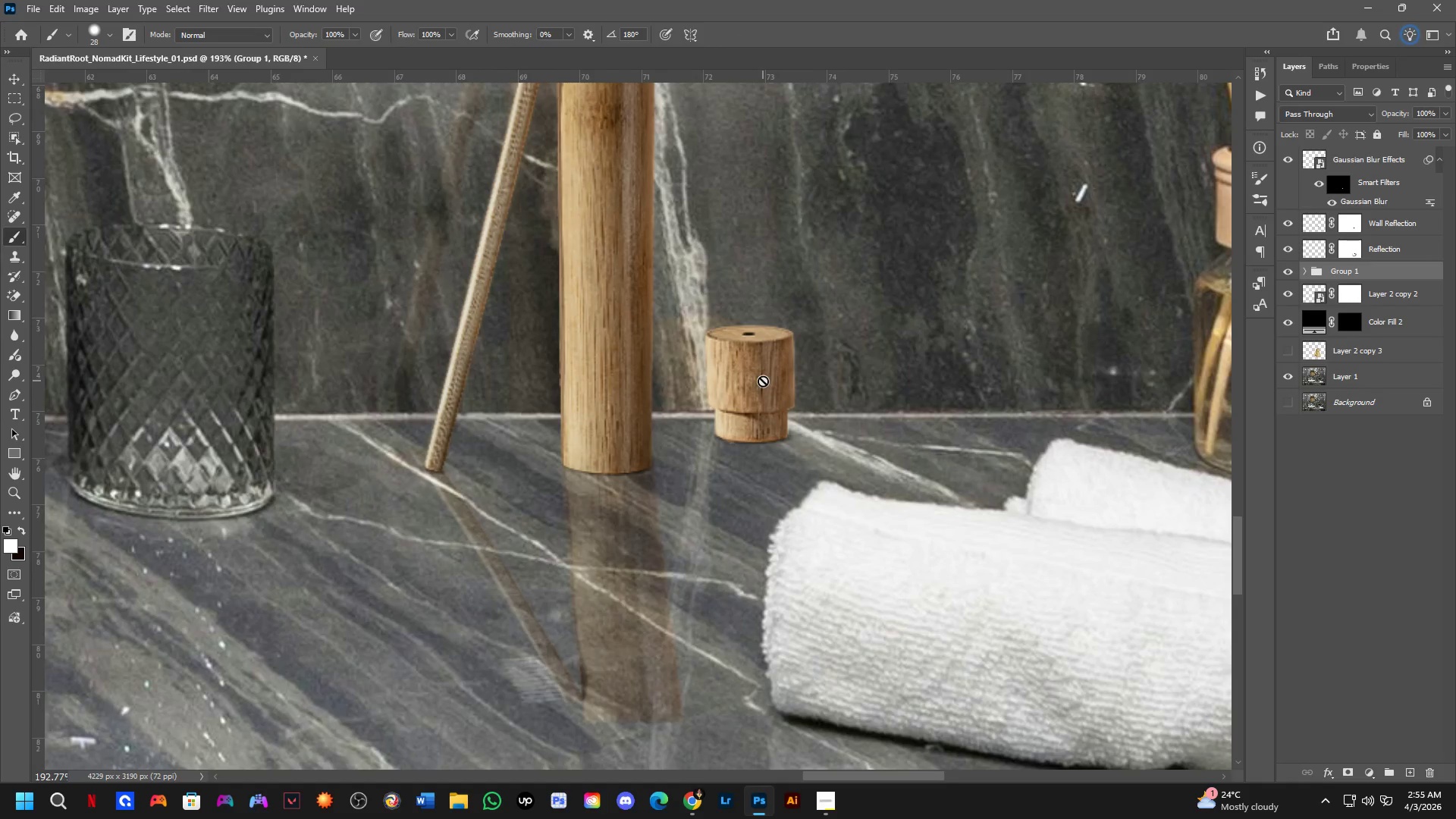 
key(Control+Z)
 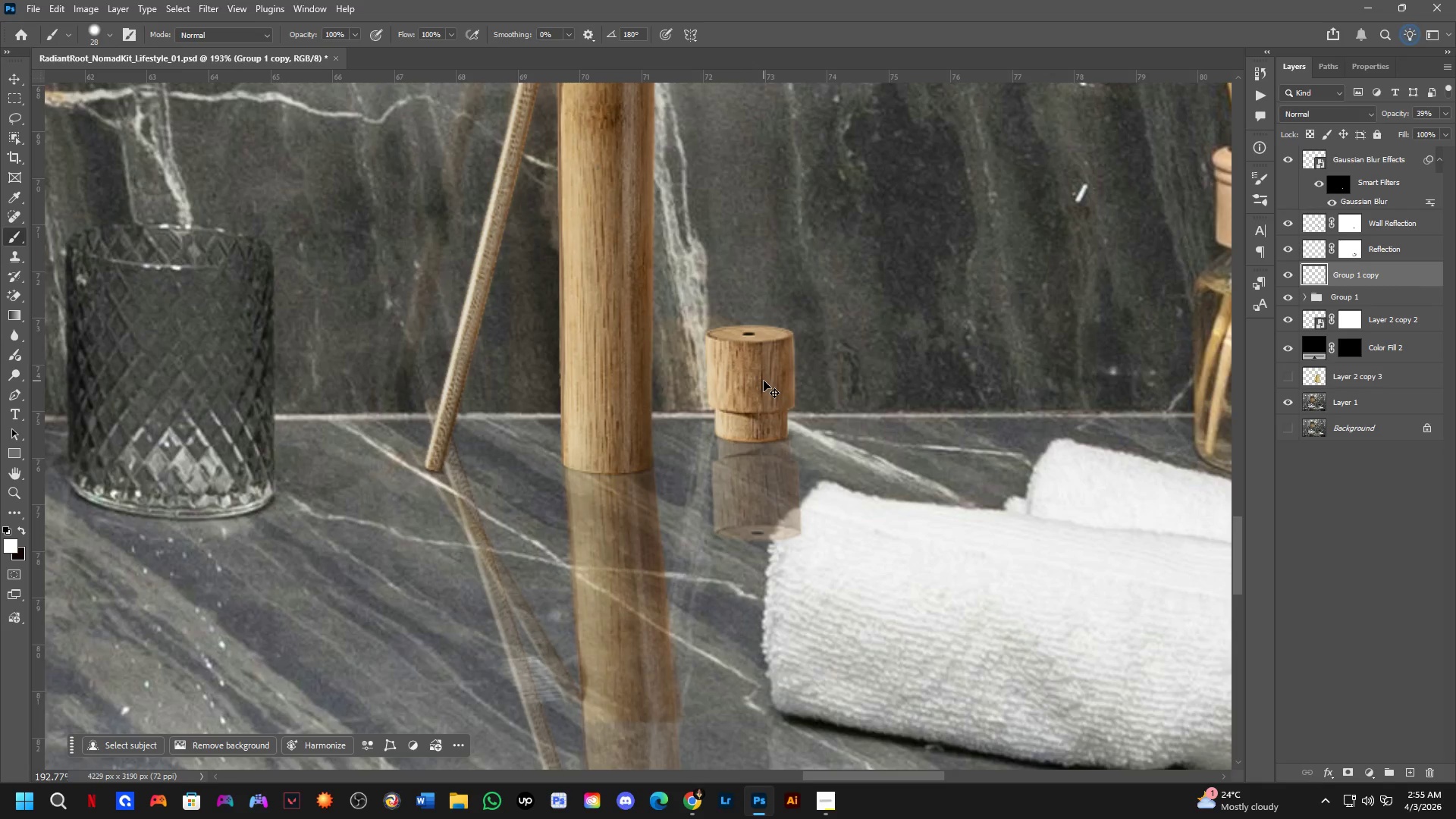 
key(Control+Z)
 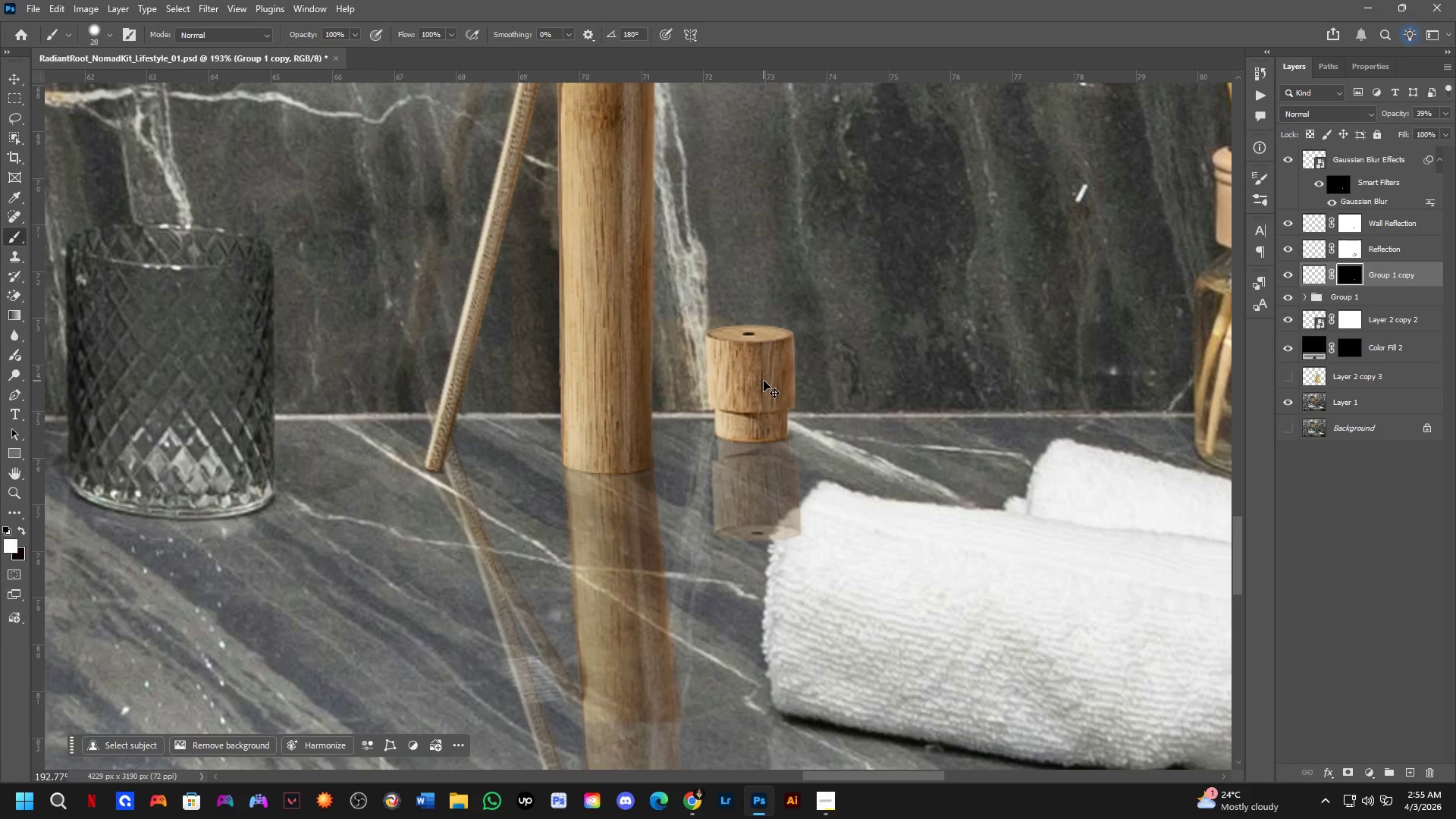 
key(Control+Z)
 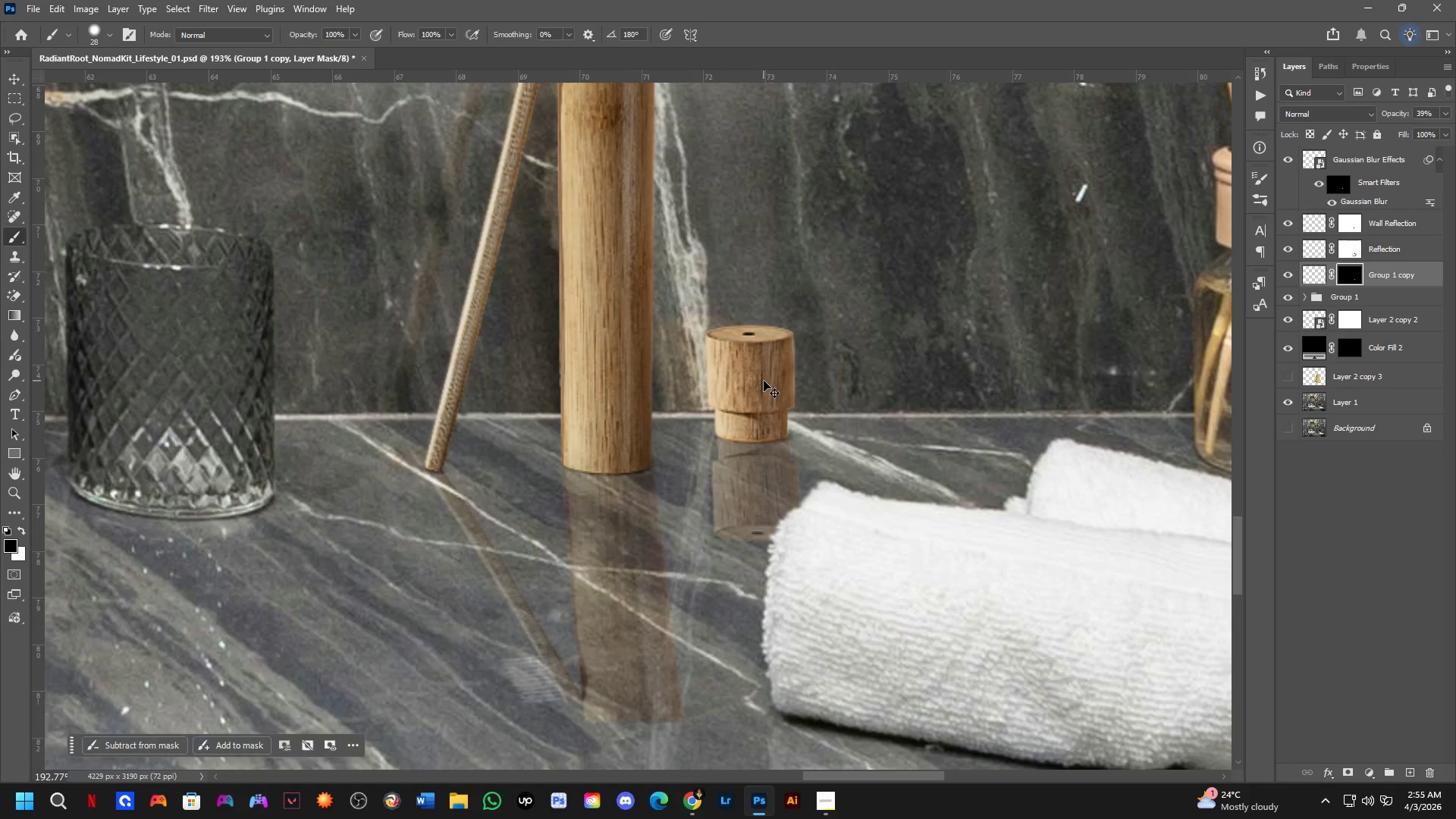 
key(Control+Z)
 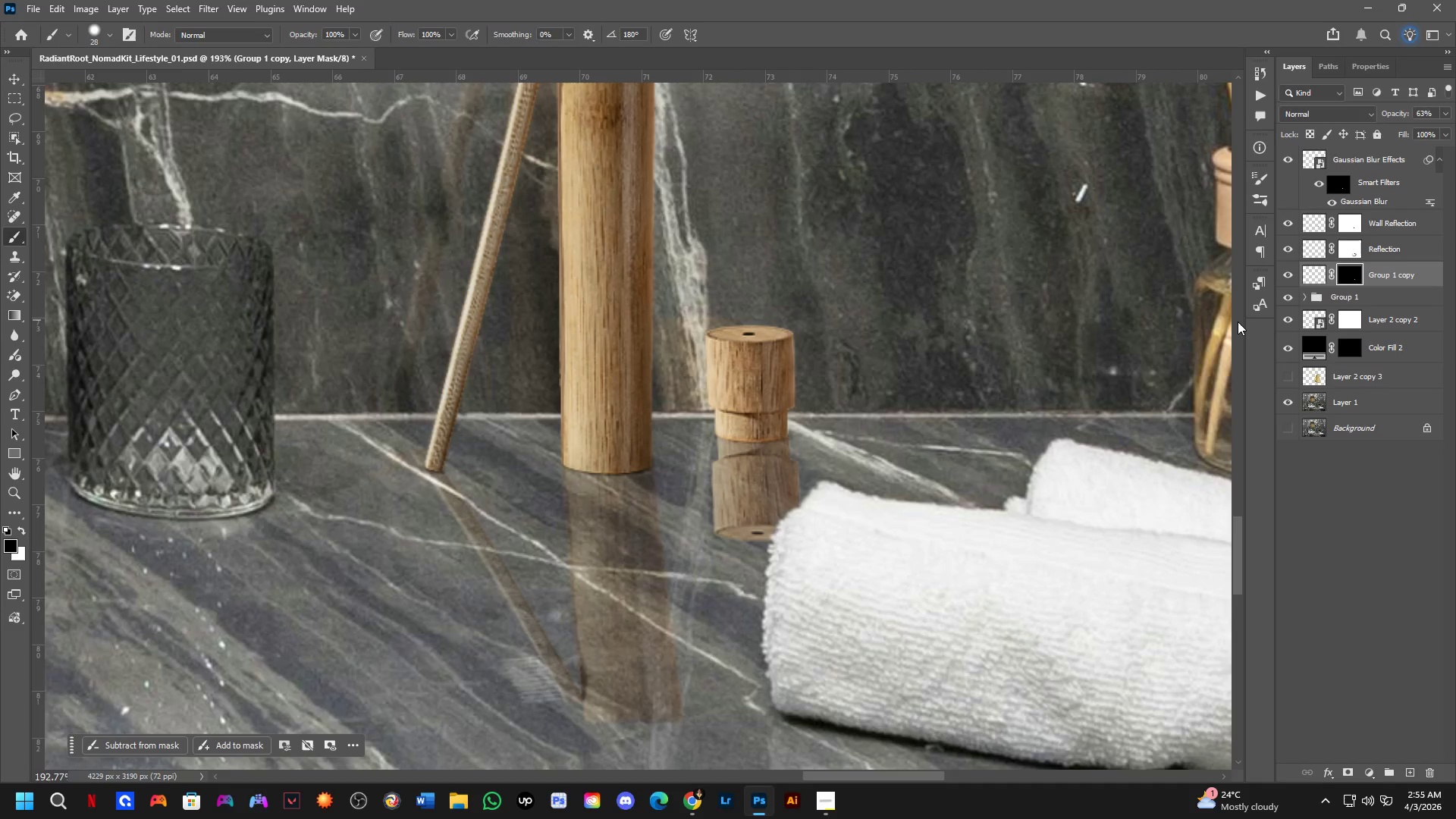 
key(Backspace)
 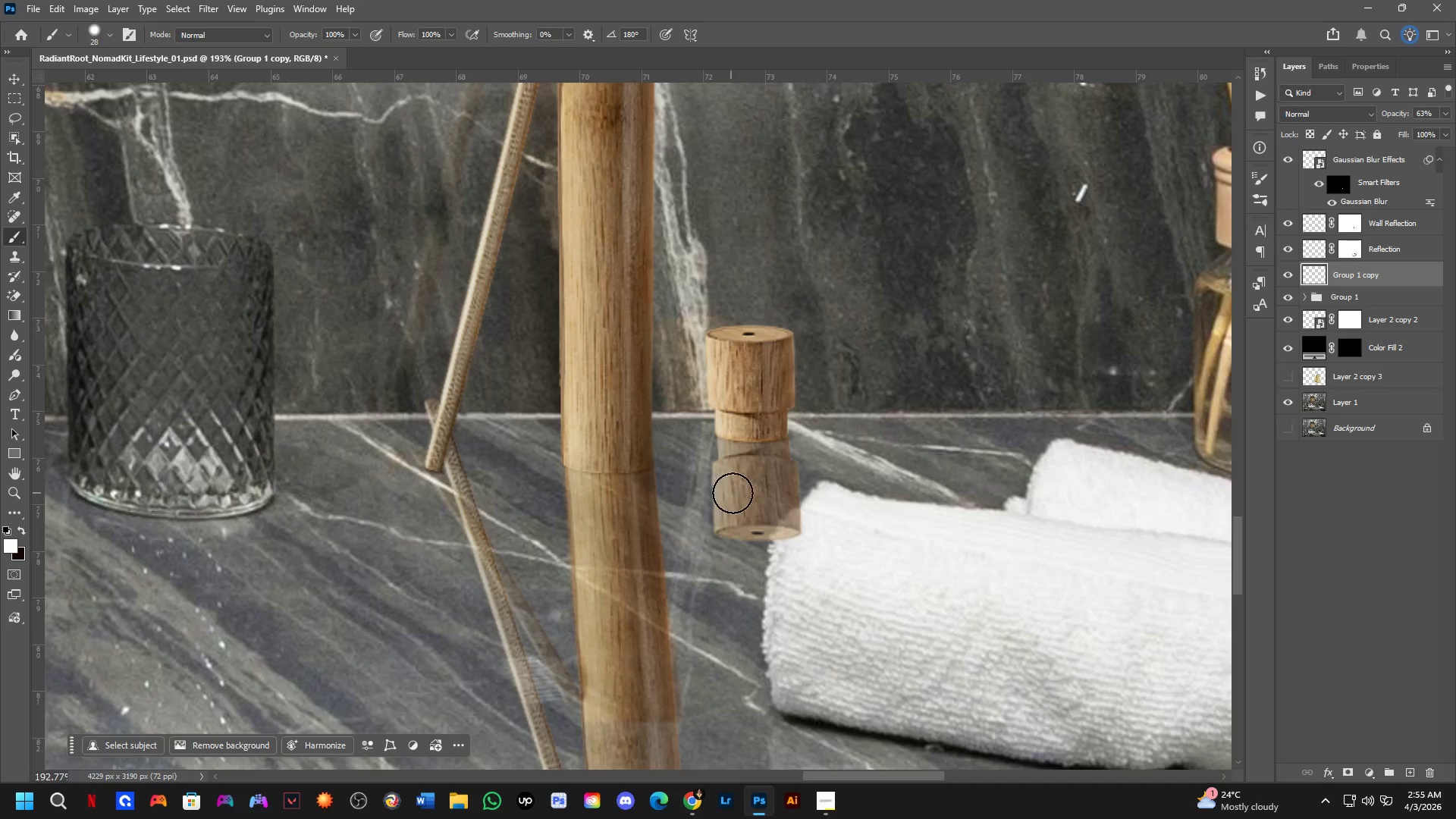 
key(Control+T)
 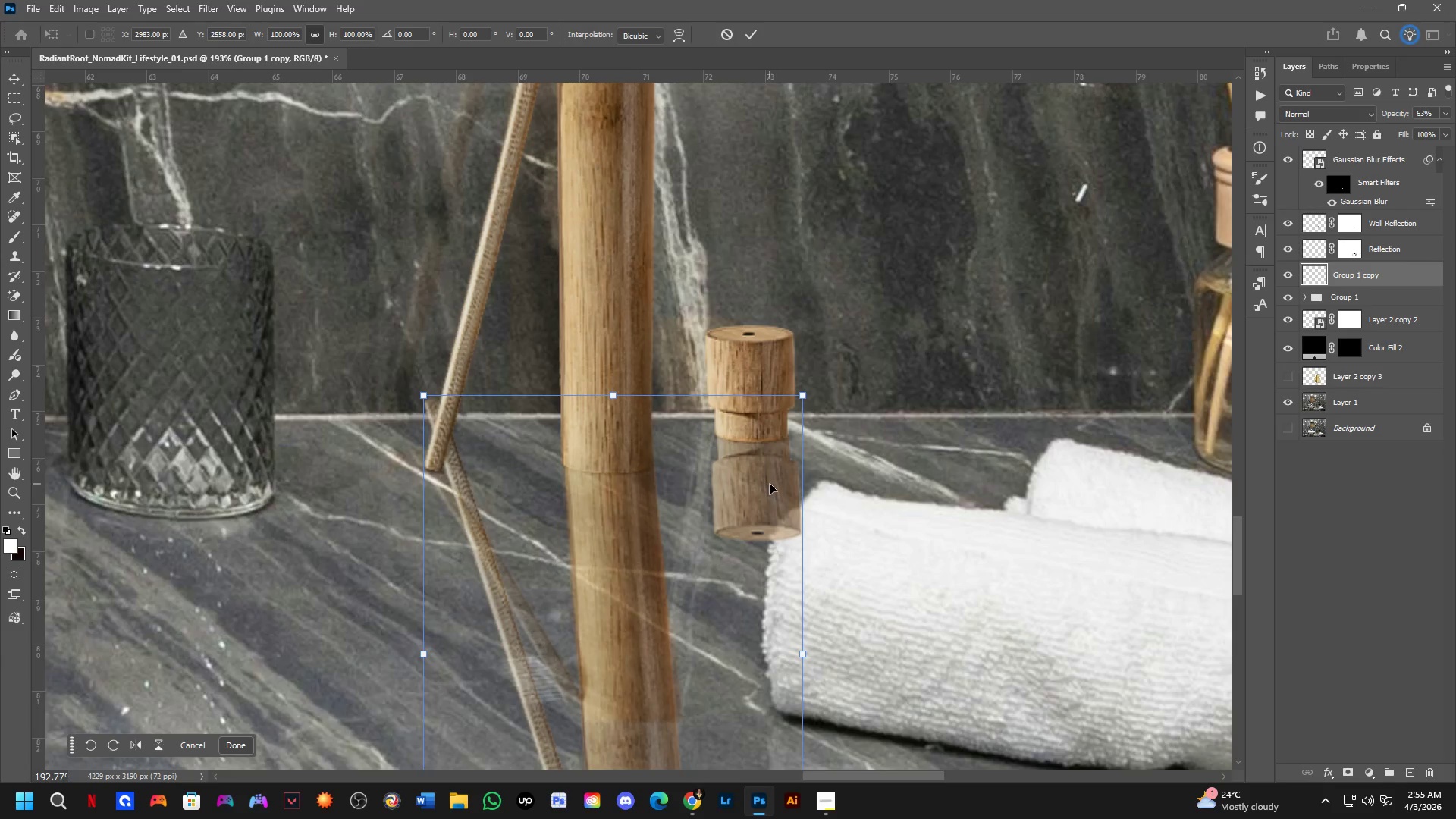 
hold_key(key=ShiftLeft, duration=0.48)
 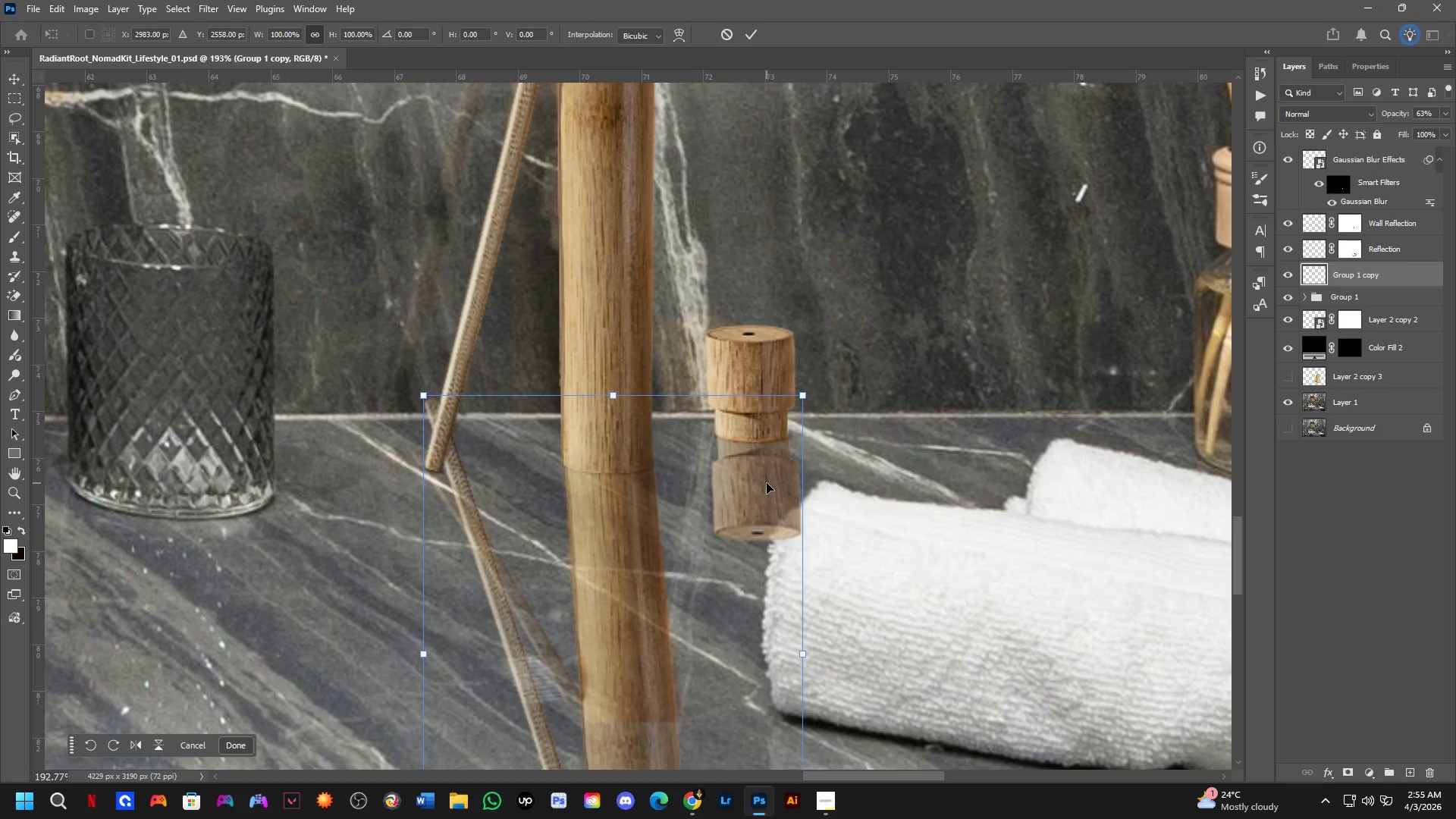 
right_click([767, 483])
 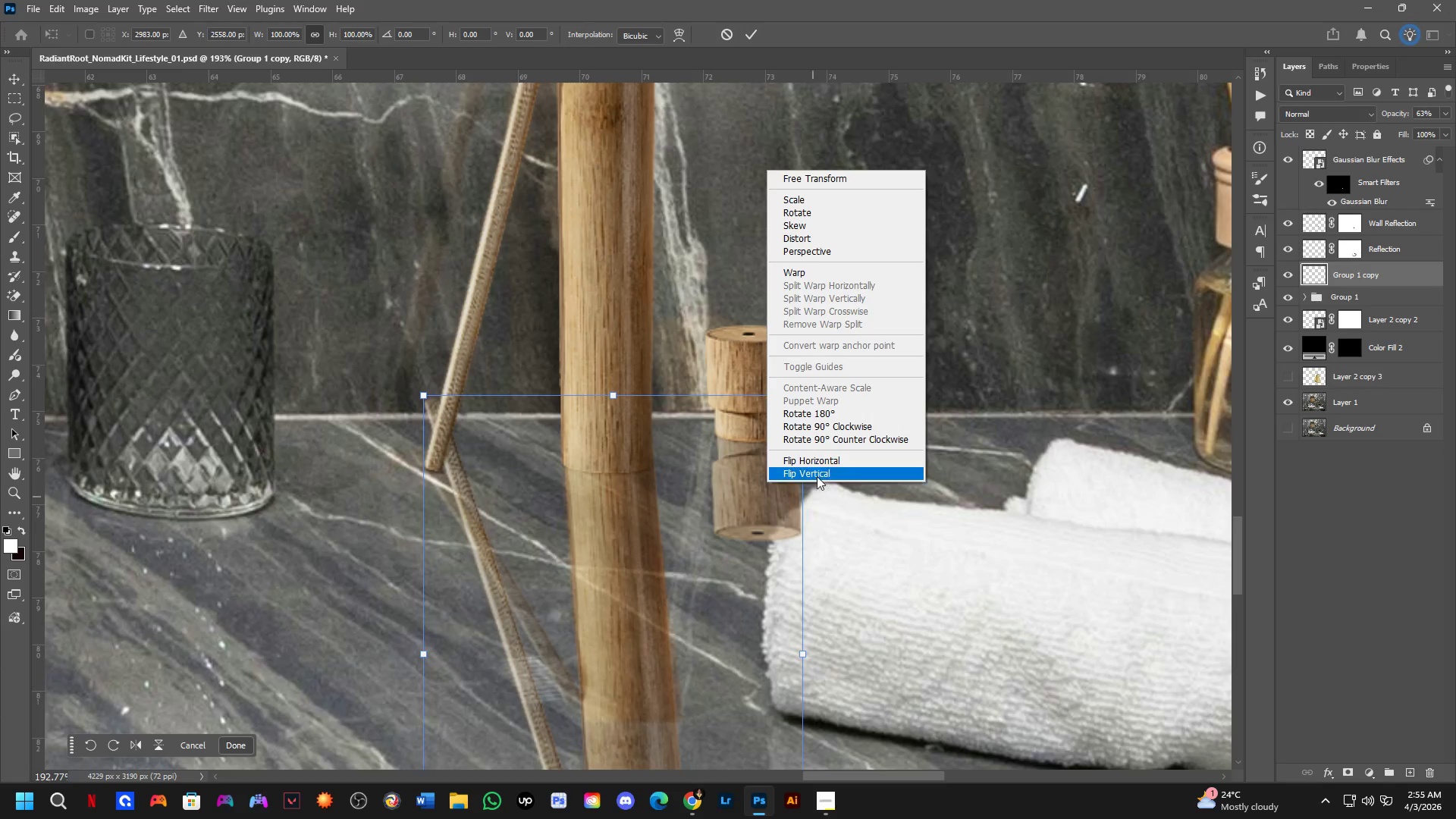 
left_click([818, 471])
 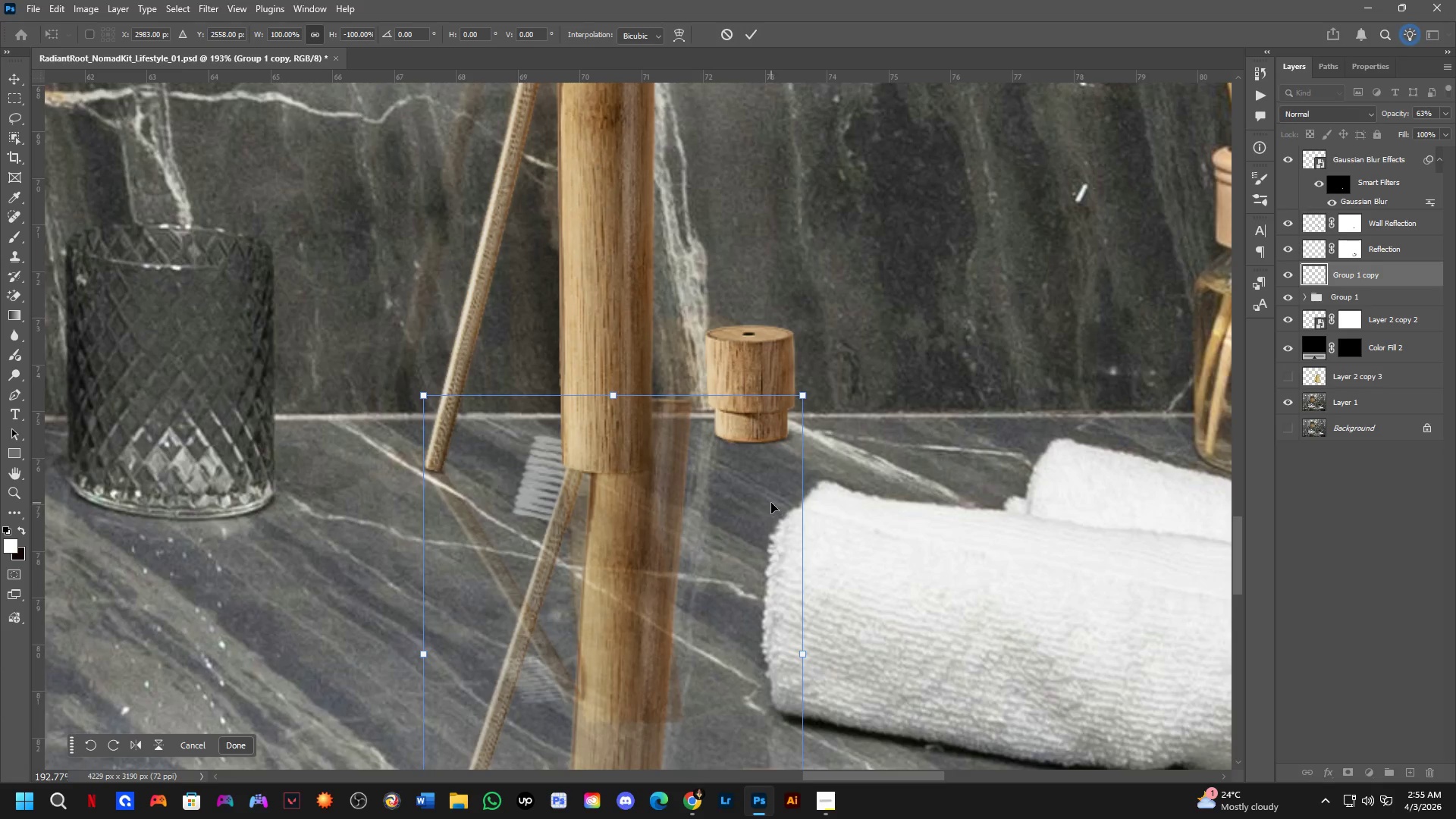 
left_click_drag(start_coordinate=[767, 497], to_coordinate=[770, 563])
 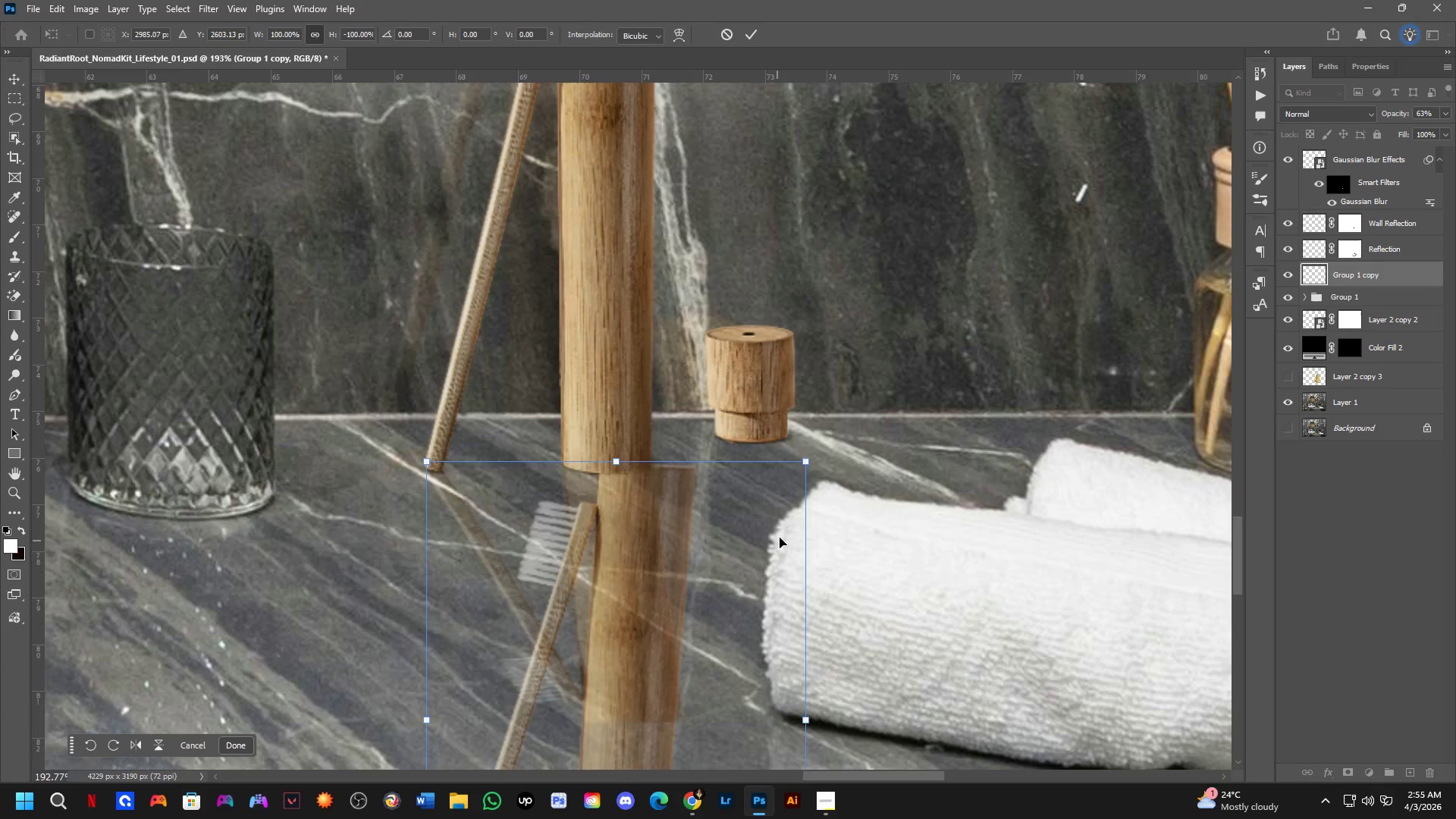 
key(Control+Z)
 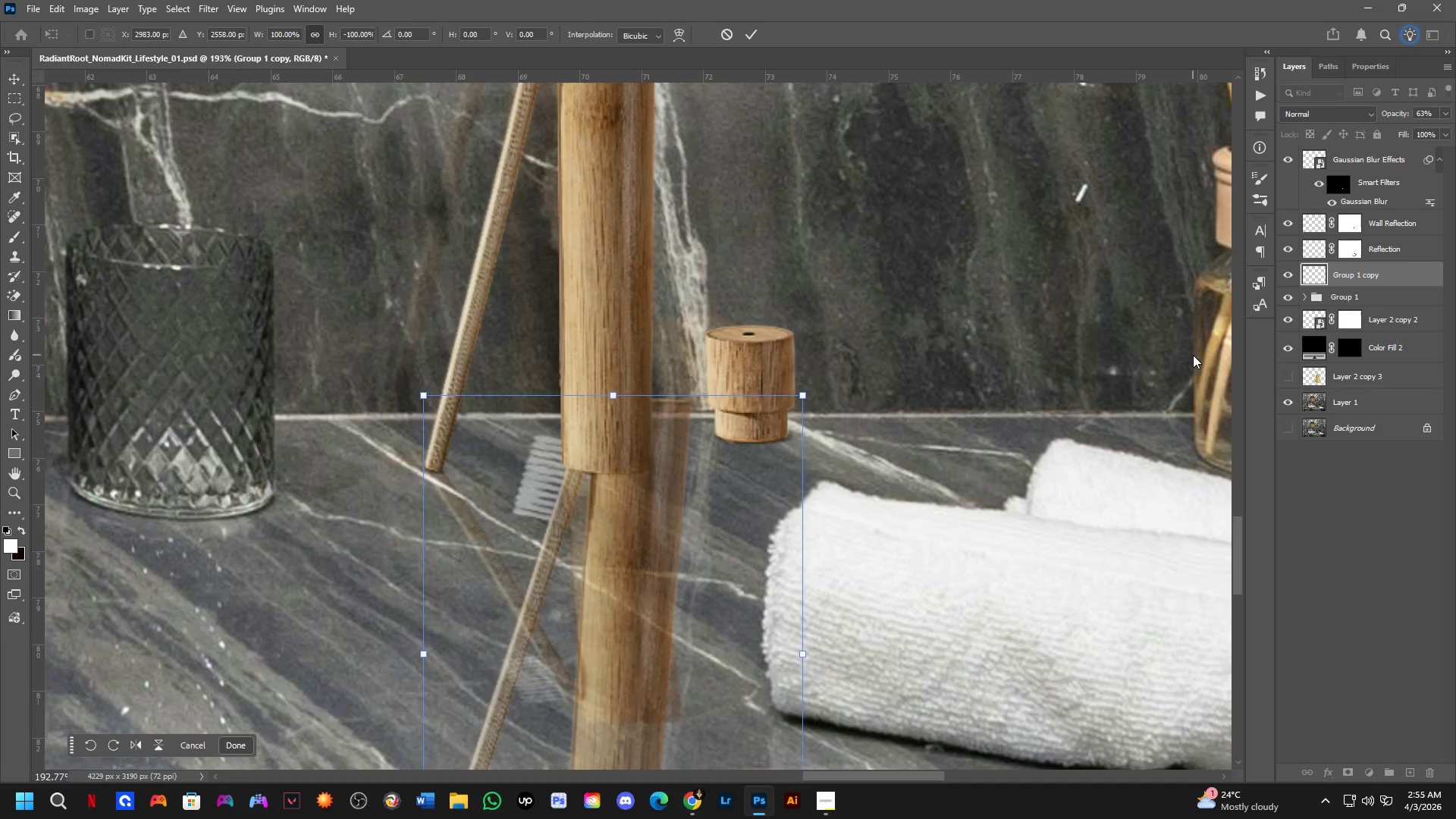 
key(NumpadEnter)
 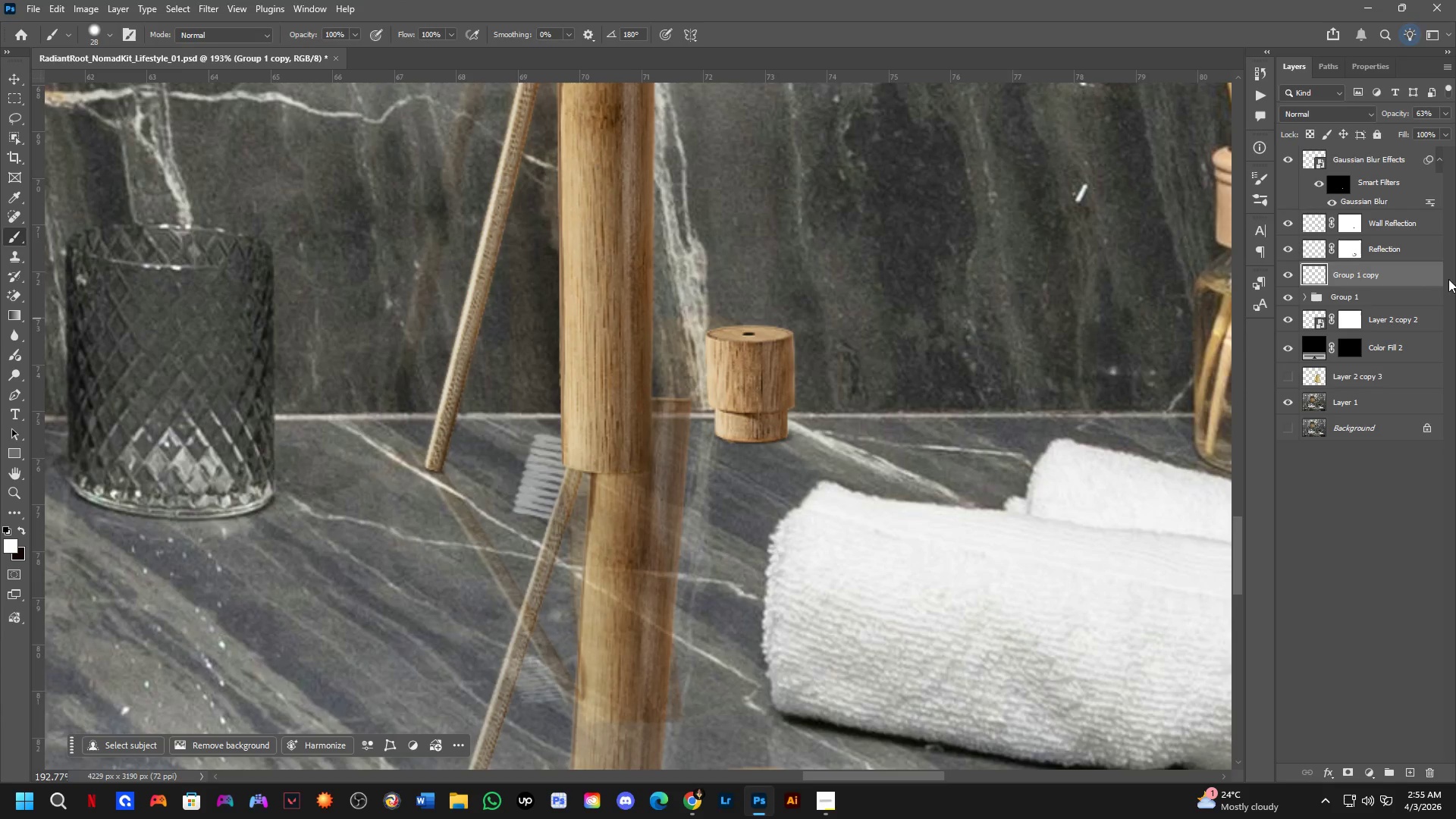 
left_click([1276, 275])
 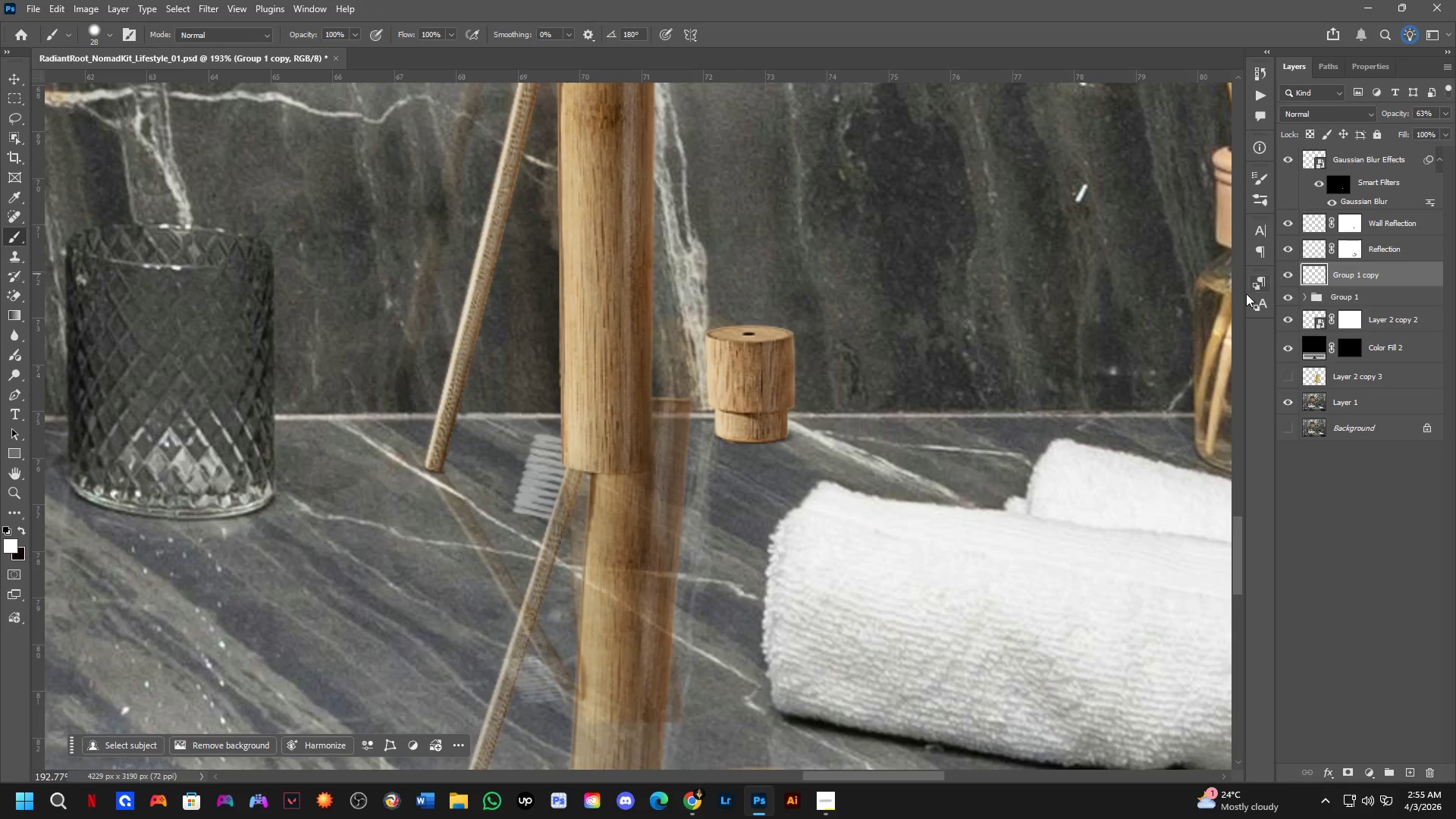 
left_click_drag(start_coordinate=[607, 586], to_coordinate=[607, 296])
 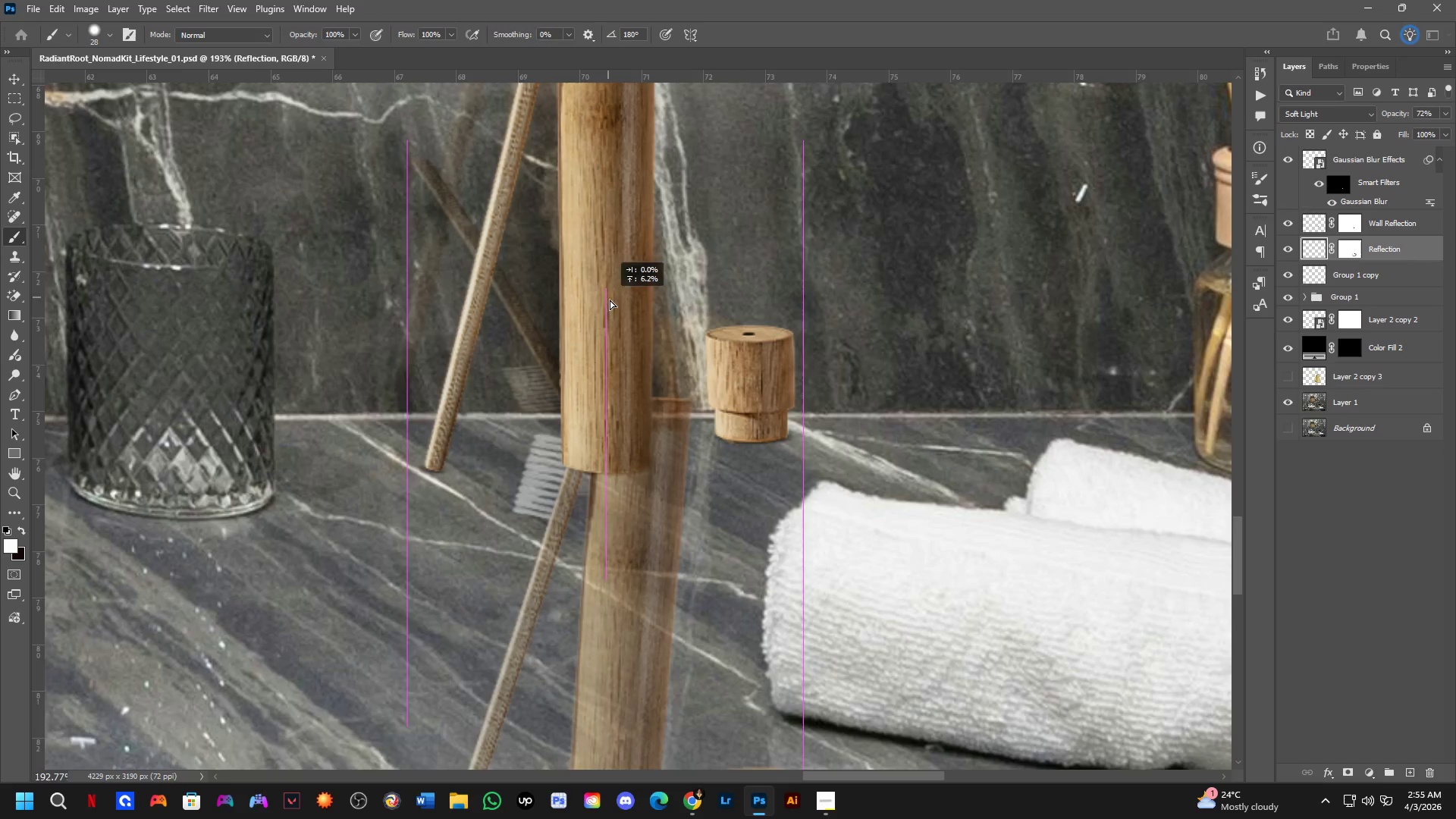 
key(Control+Z)
 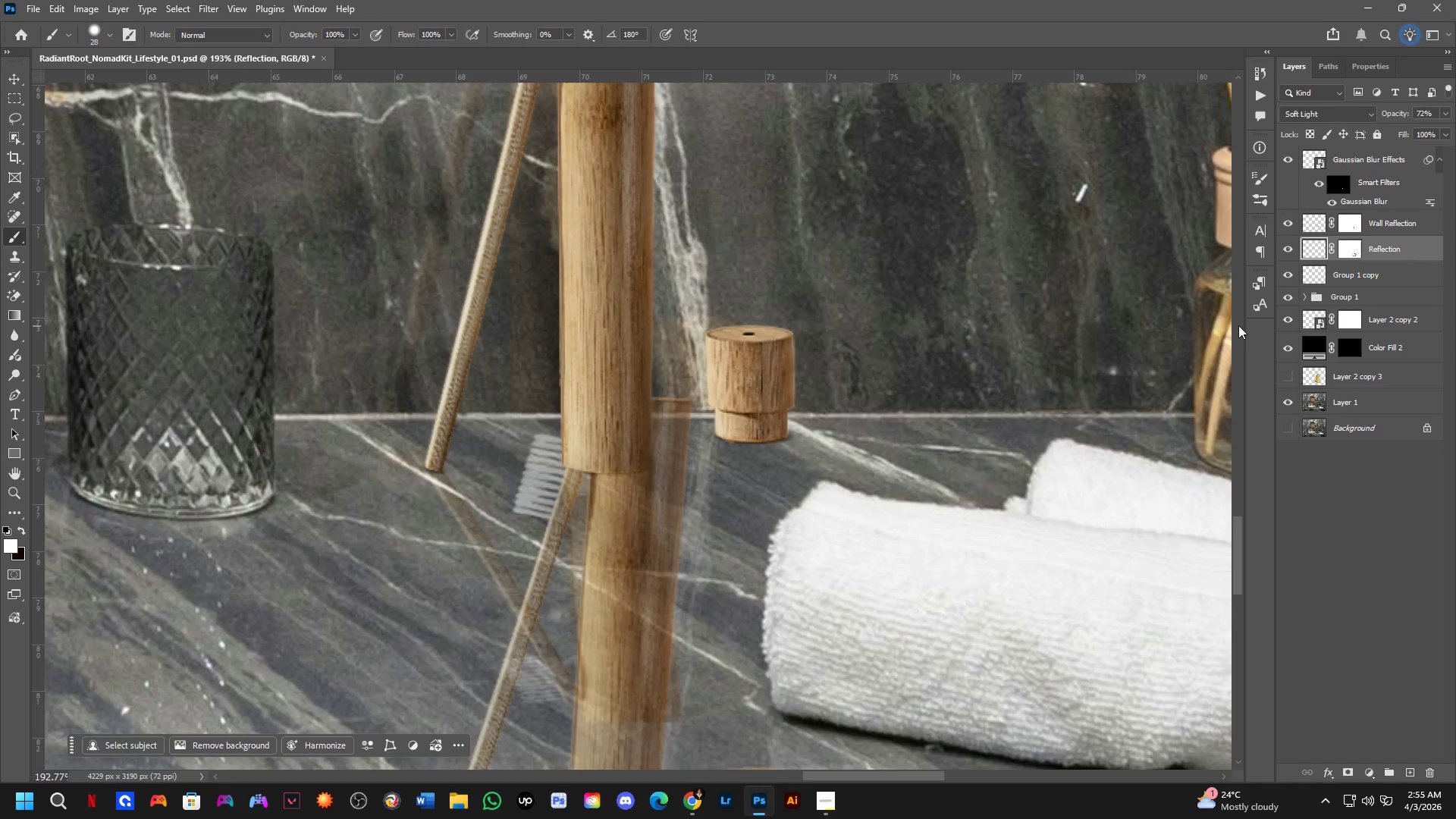 
hold_key(key=AltLeft, duration=0.34)
 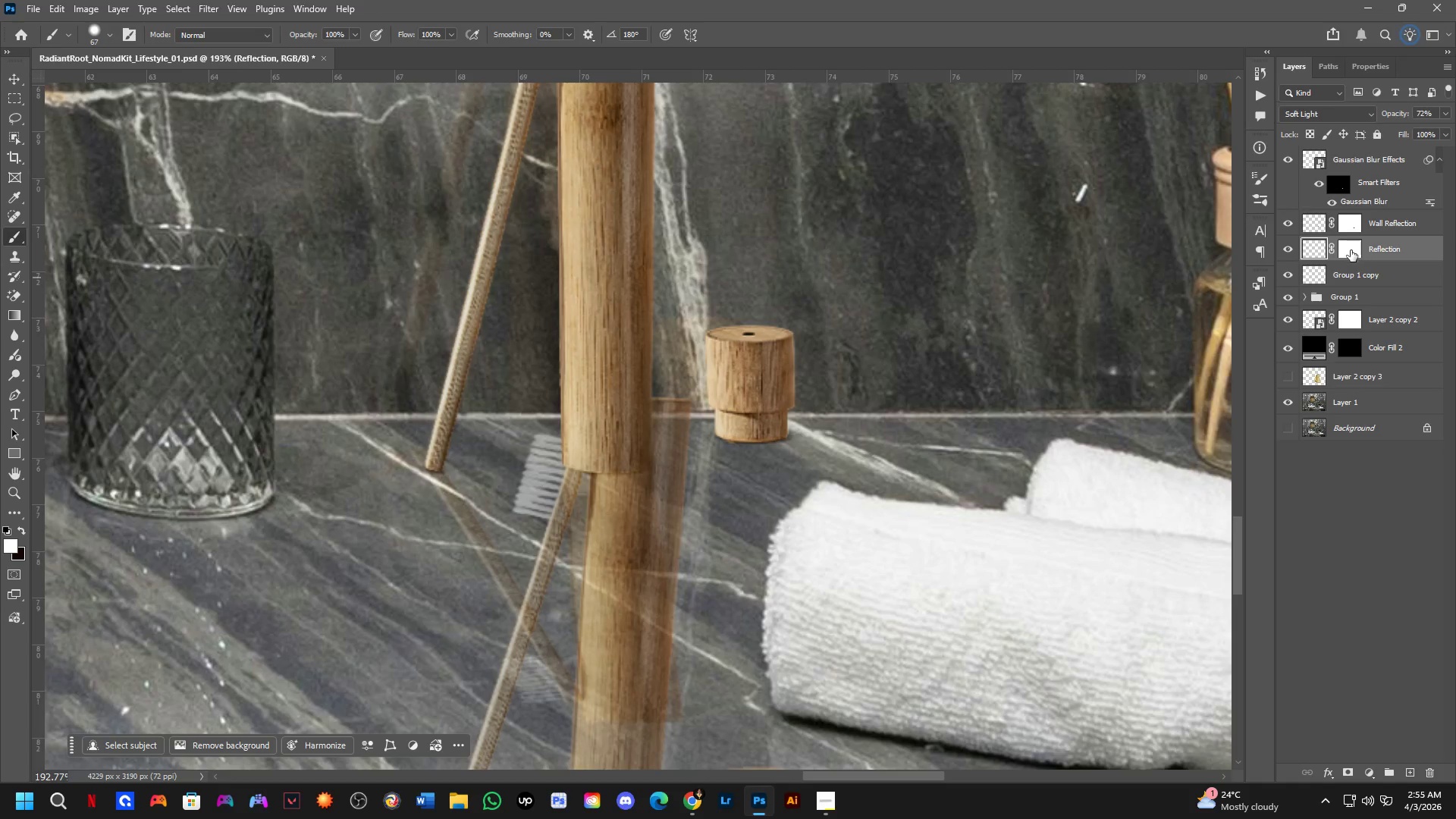 
left_click_drag(start_coordinate=[831, 397], to_coordinate=[788, 438])
 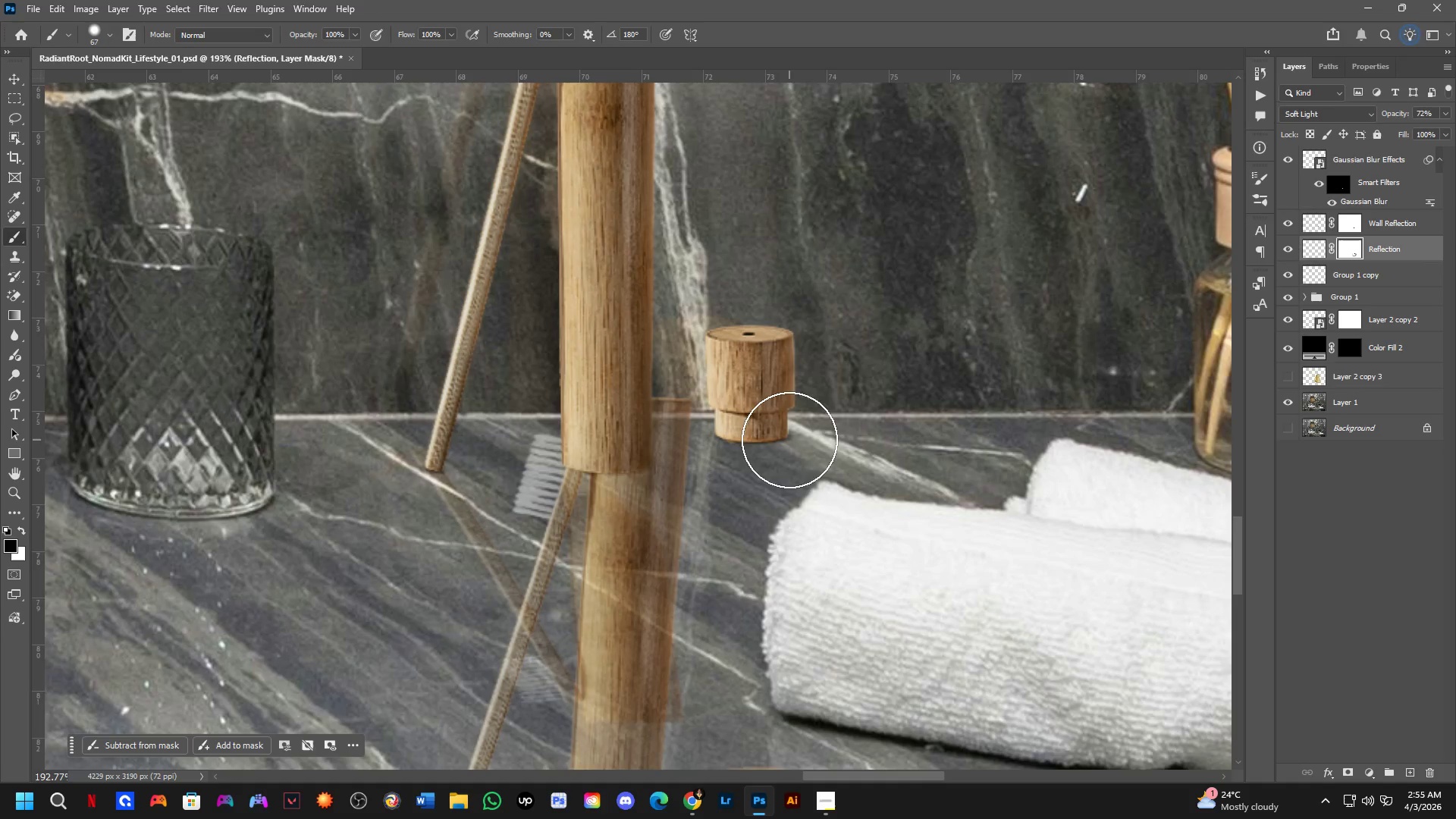 
key(X)
 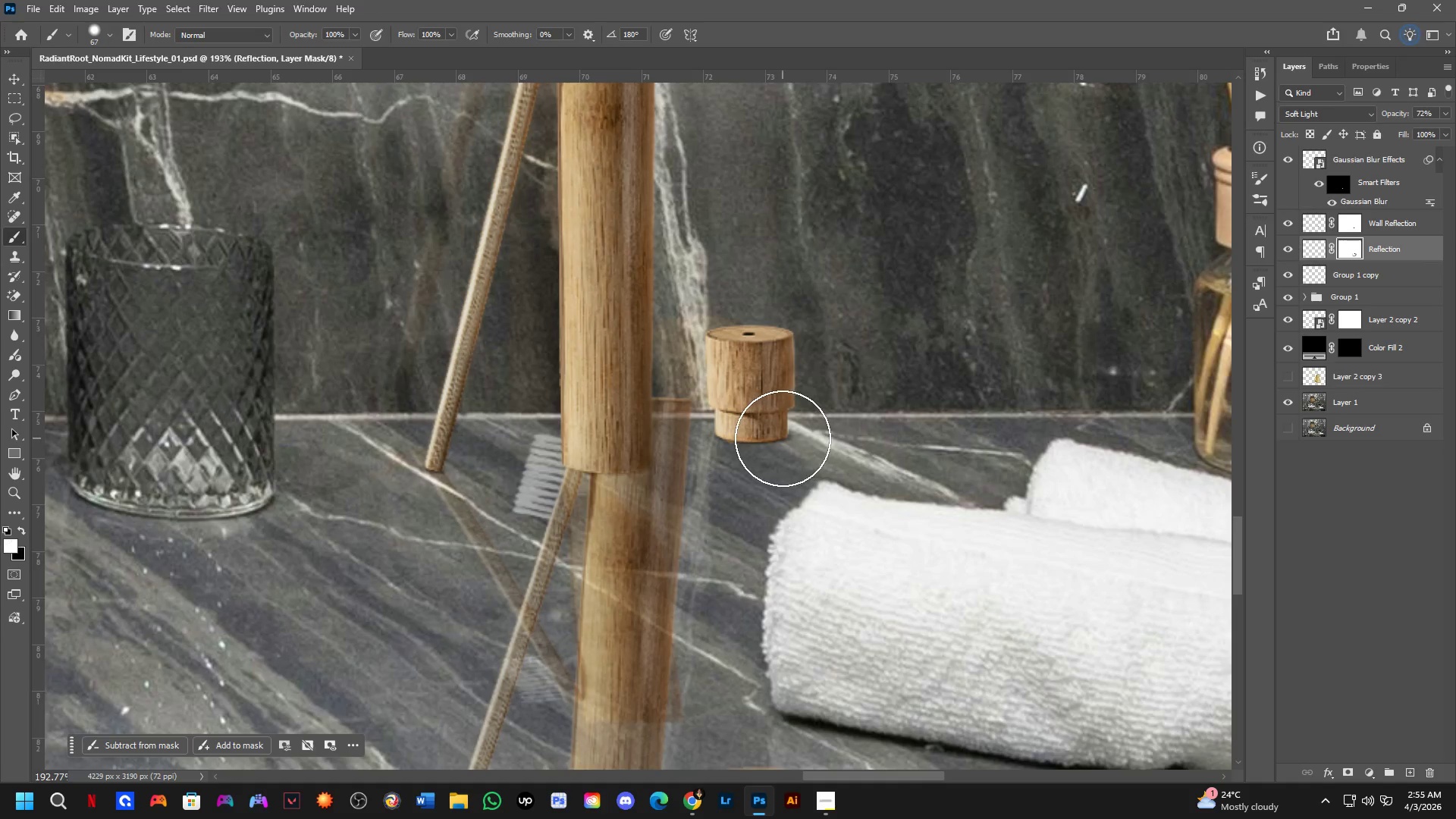 
left_click_drag(start_coordinate=[778, 439], to_coordinate=[752, 504])
 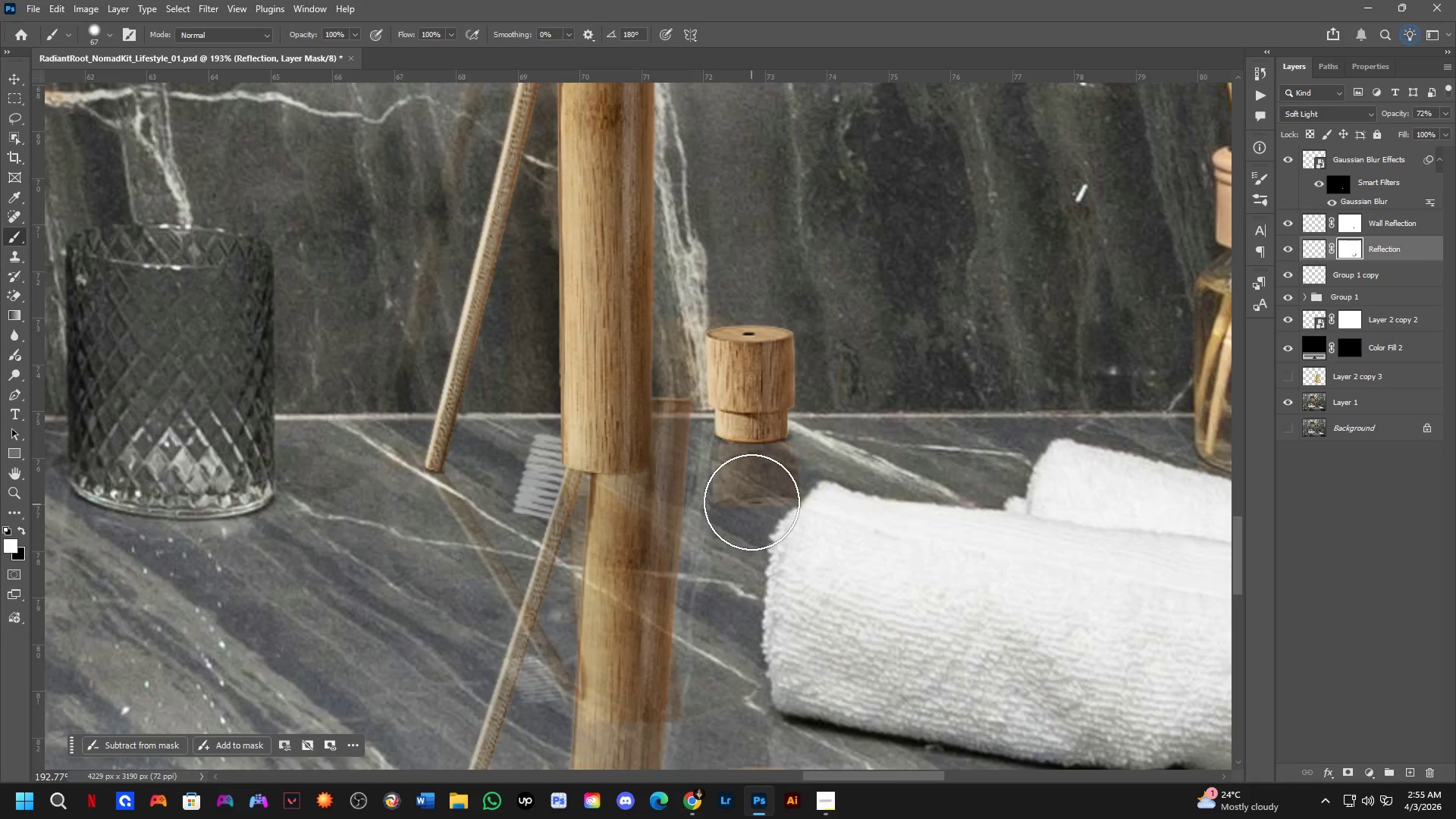 
hold_key(key=ControlLeft, duration=1.84)
left_click_drag(start_coordinate=[749, 485], to_coordinate=[749, 499])
 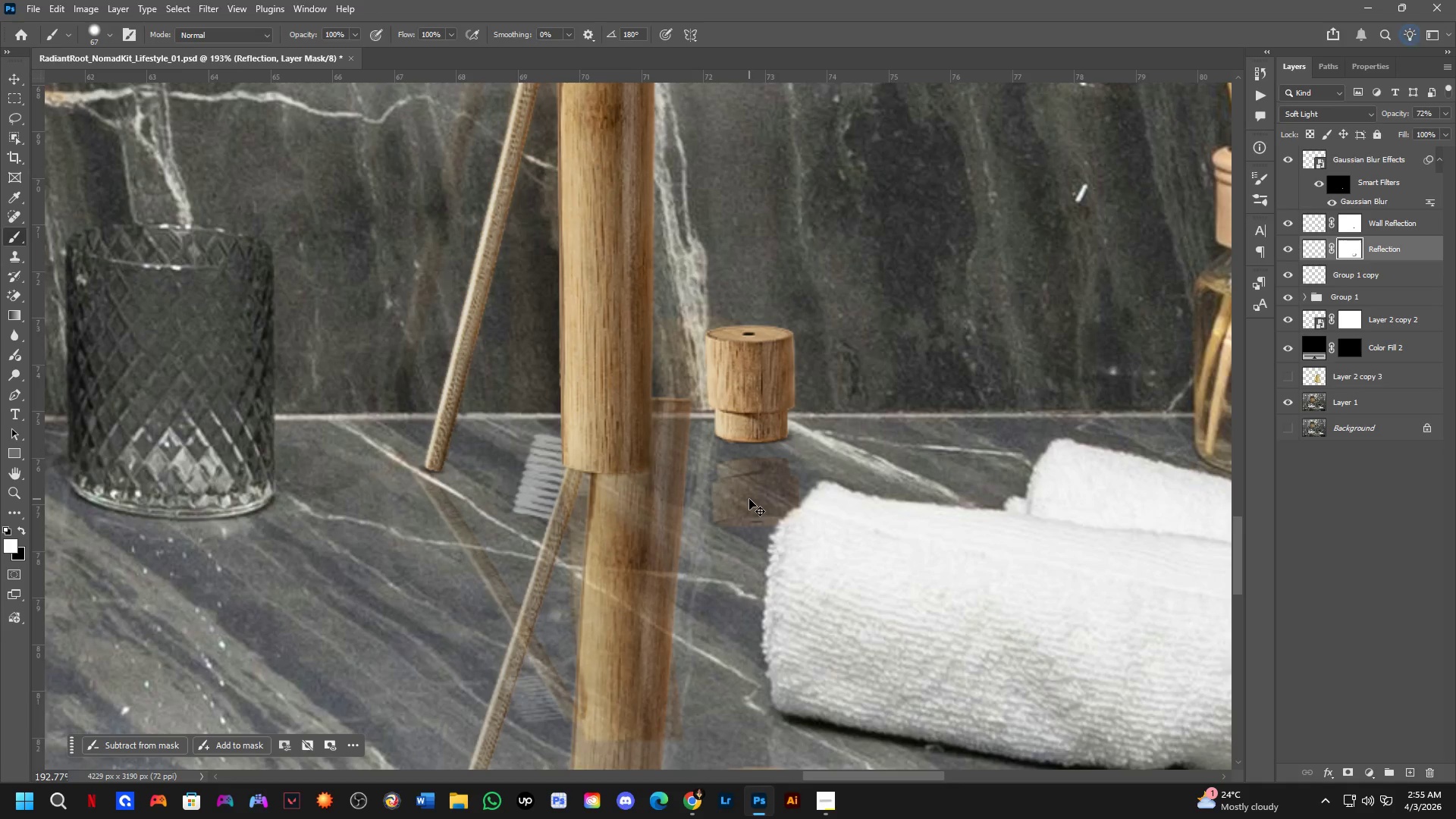 
left_click_drag(start_coordinate=[749, 499], to_coordinate=[753, 485])
 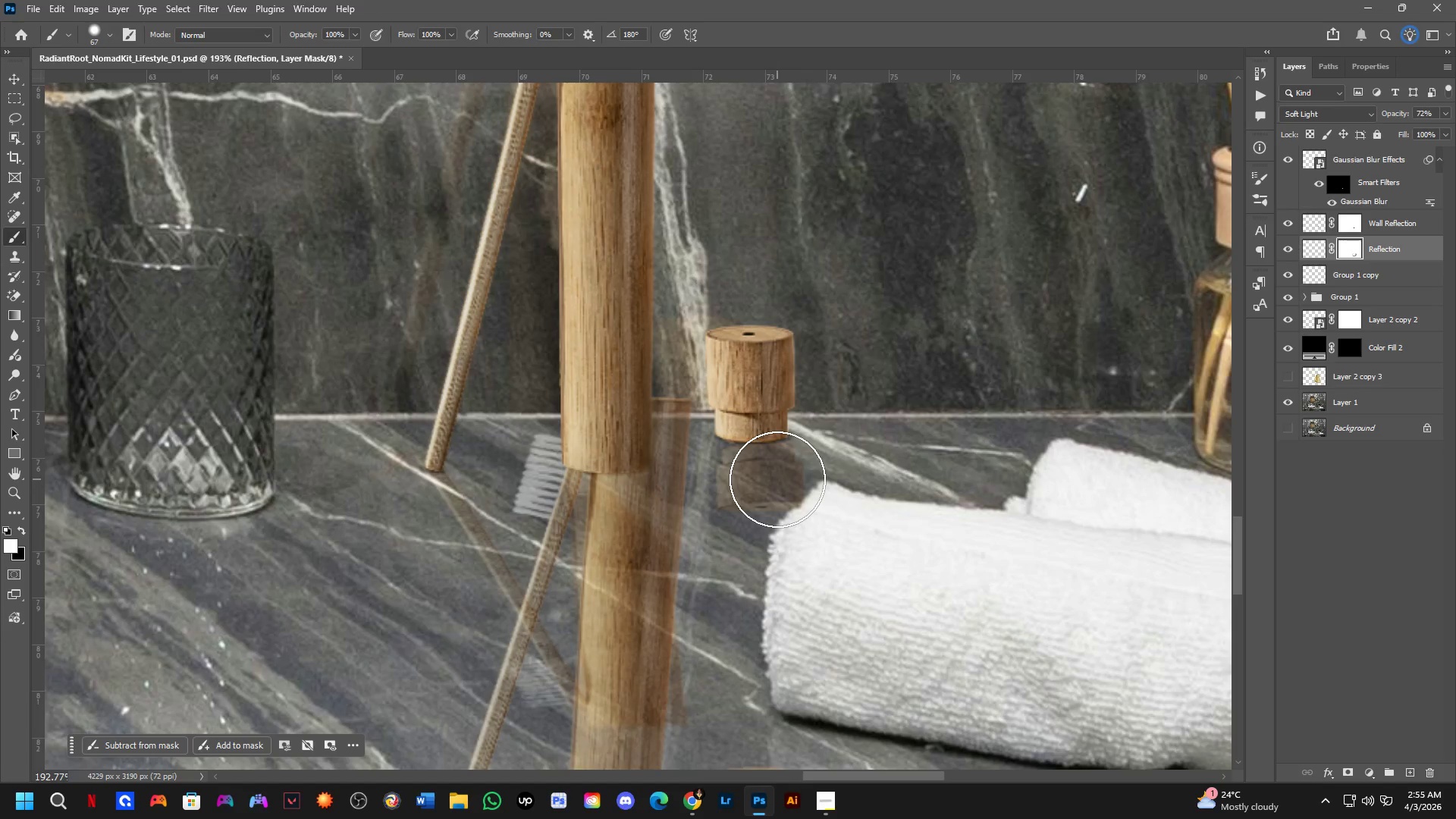 
key(Control+ControlLeft)
 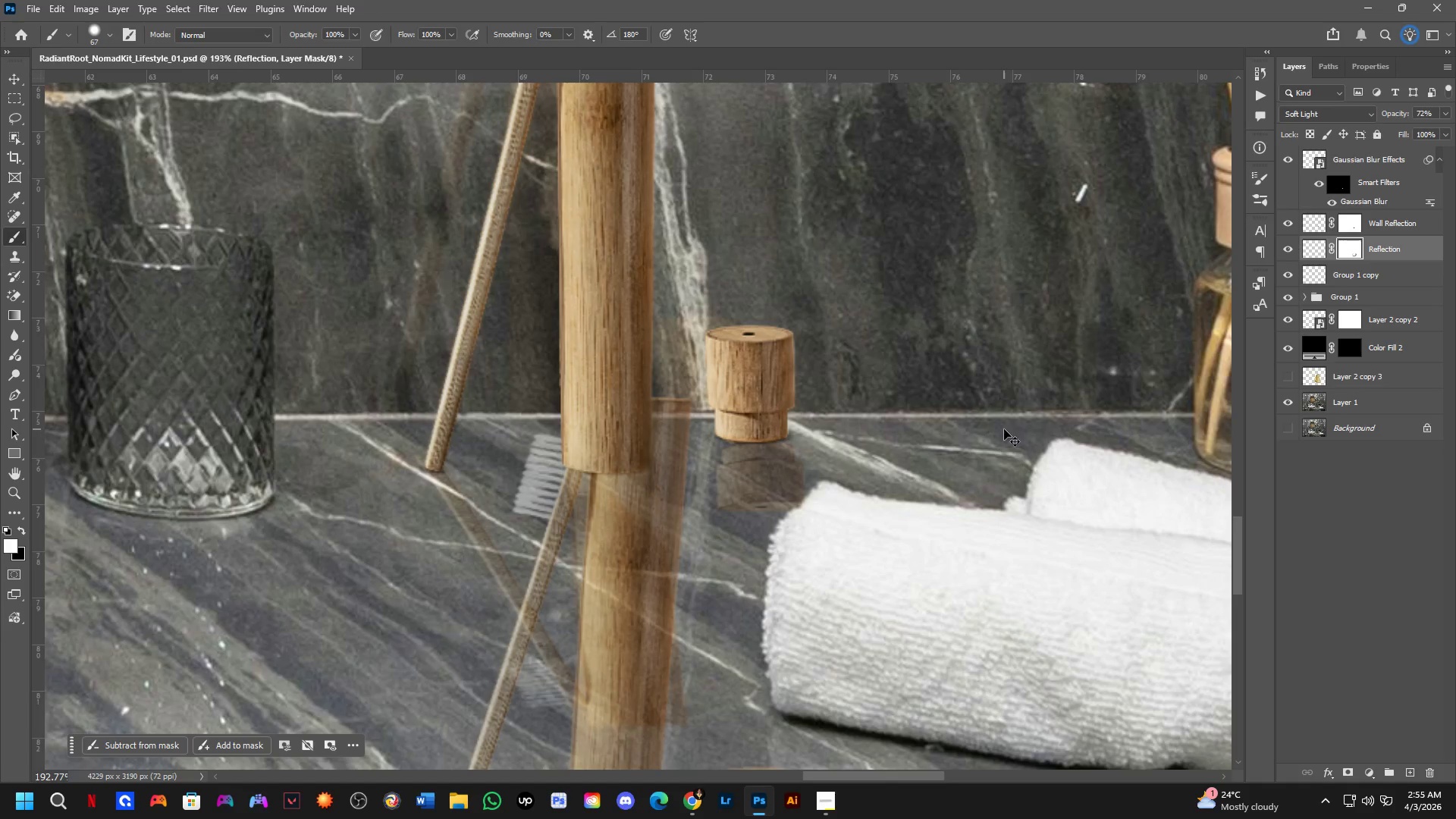 
key(Control+Z)
 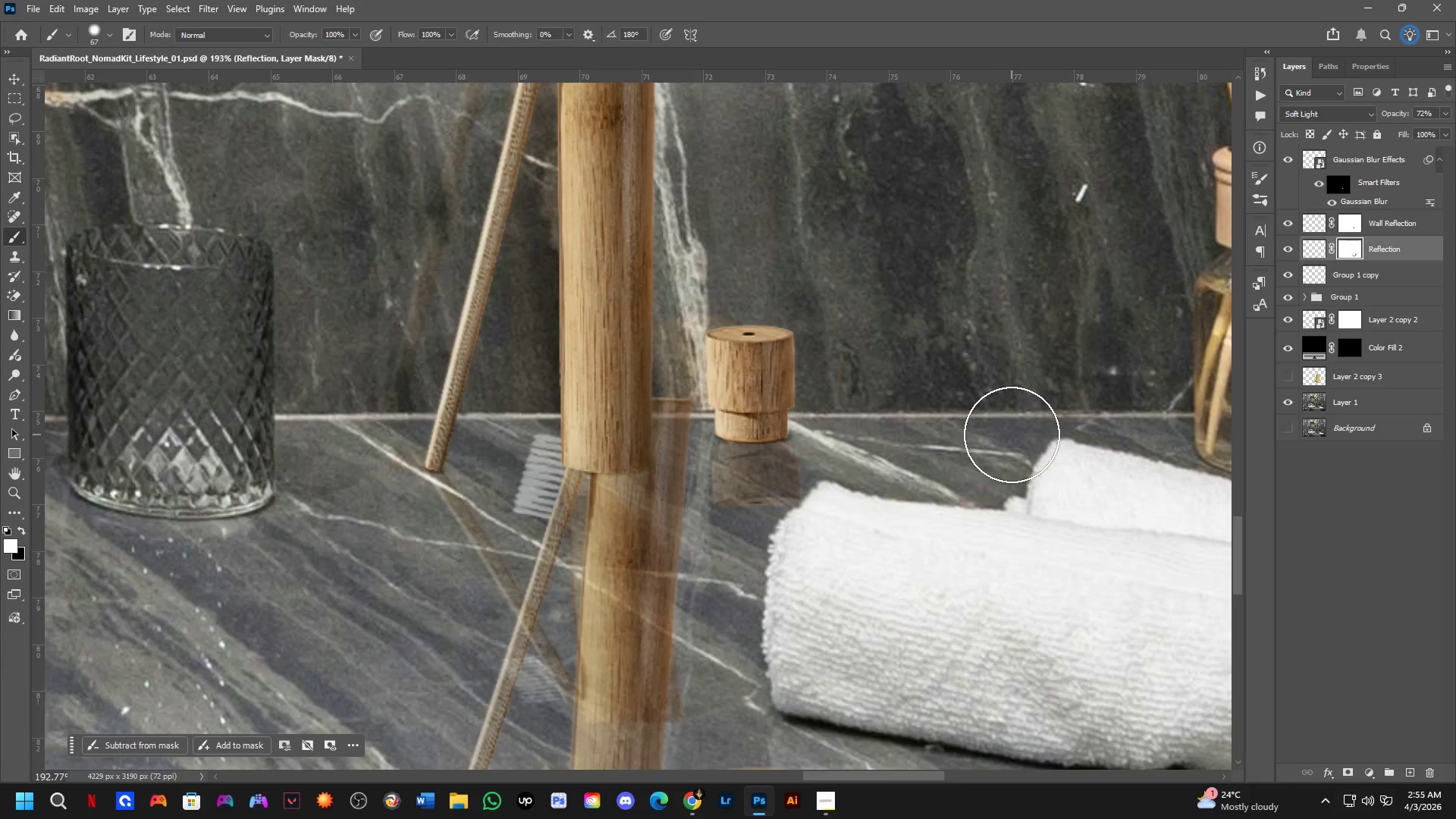 
key(Backspace)
 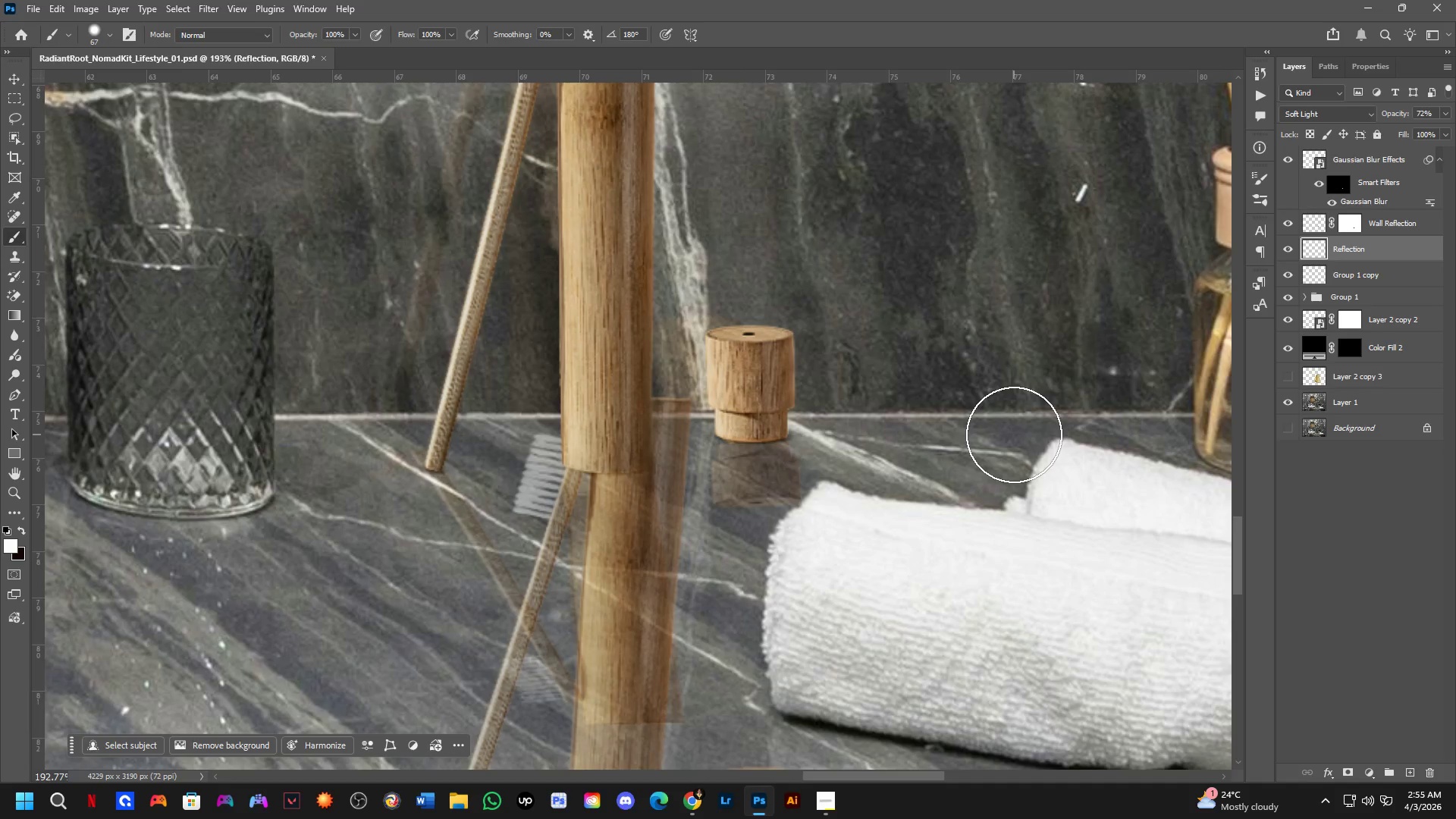 
key(Backspace)
 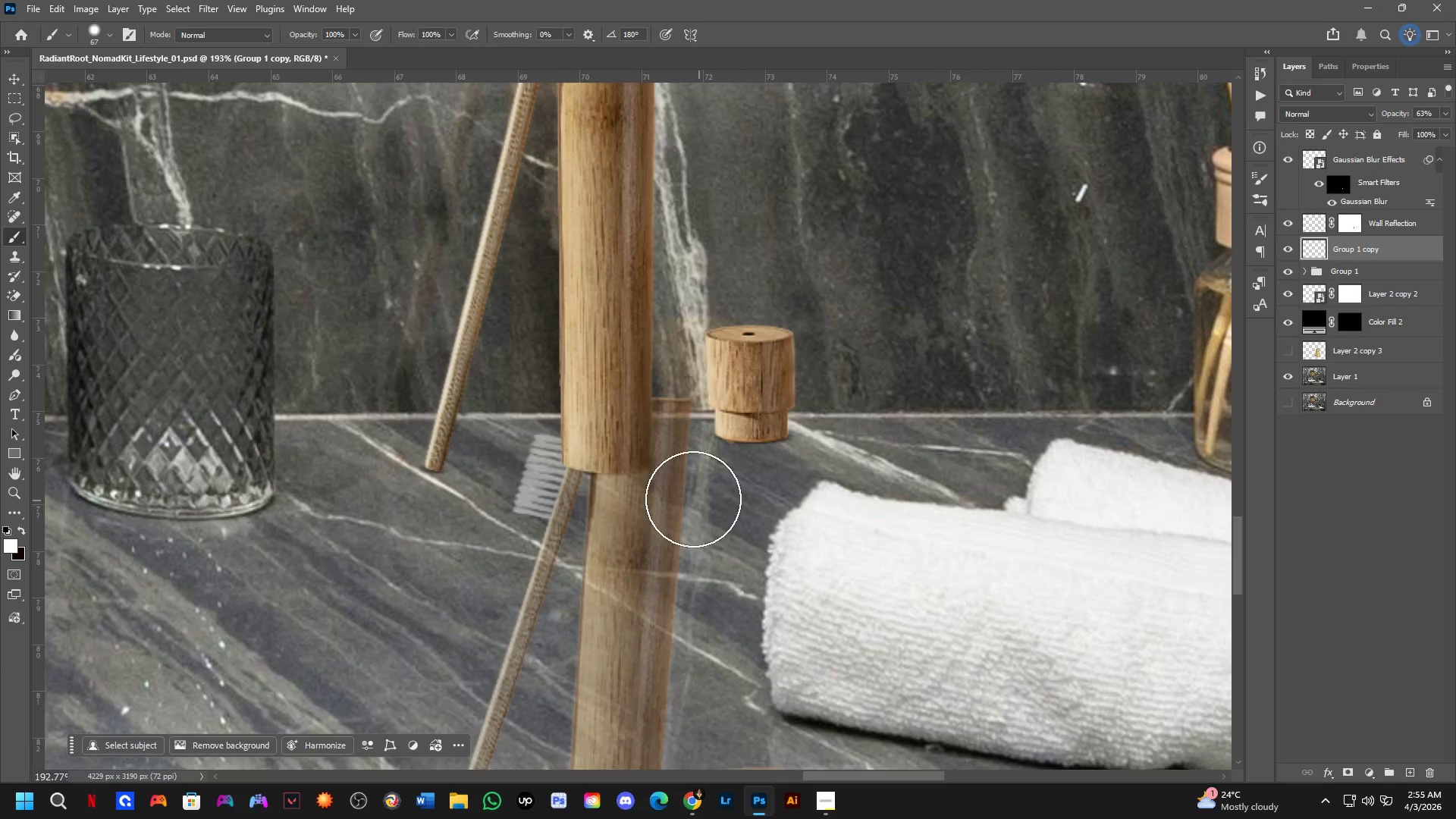 
hold_key(key=Space, duration=0.47)
 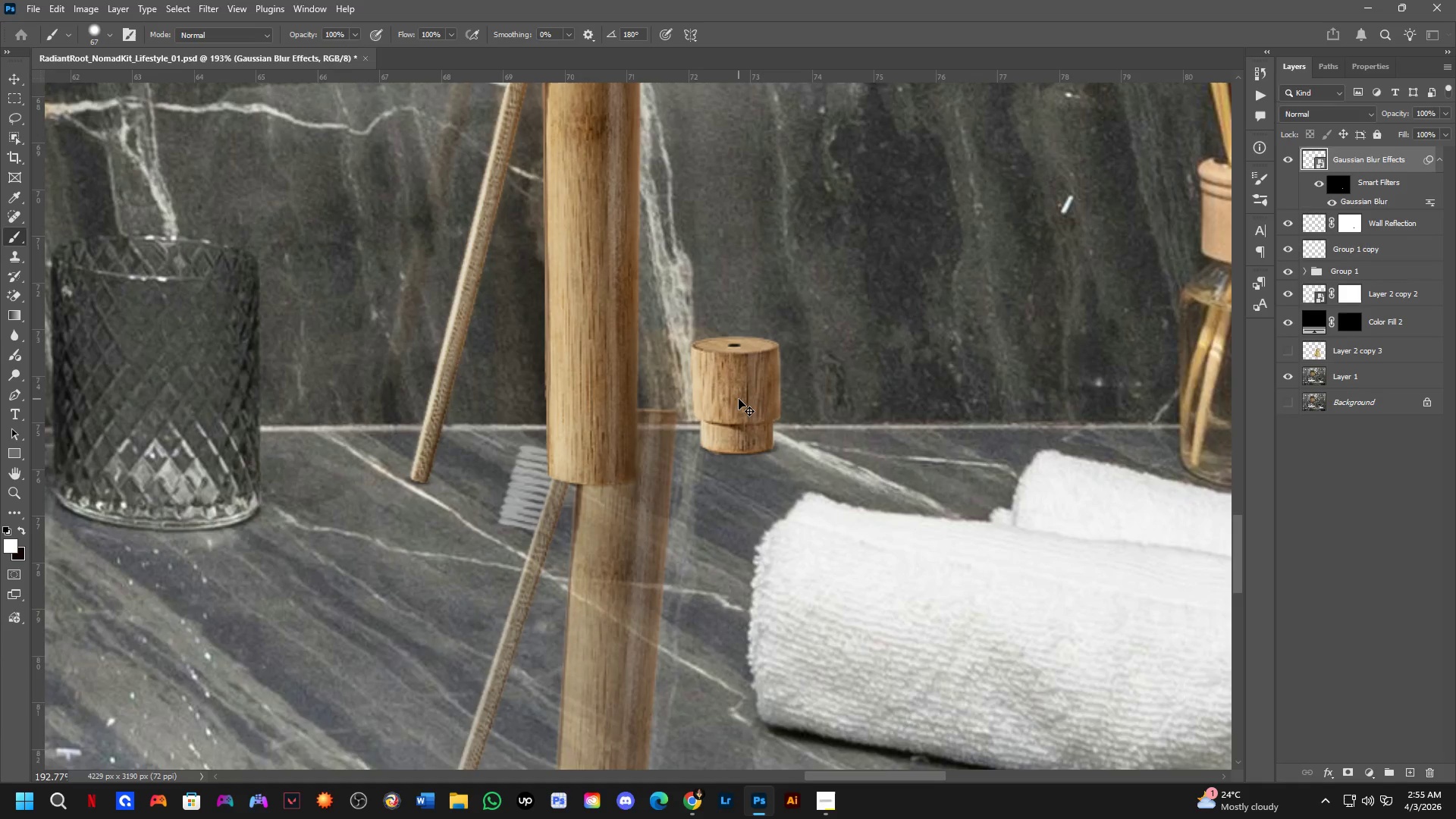 
left_click_drag(start_coordinate=[706, 502], to_coordinate=[717, 491])
 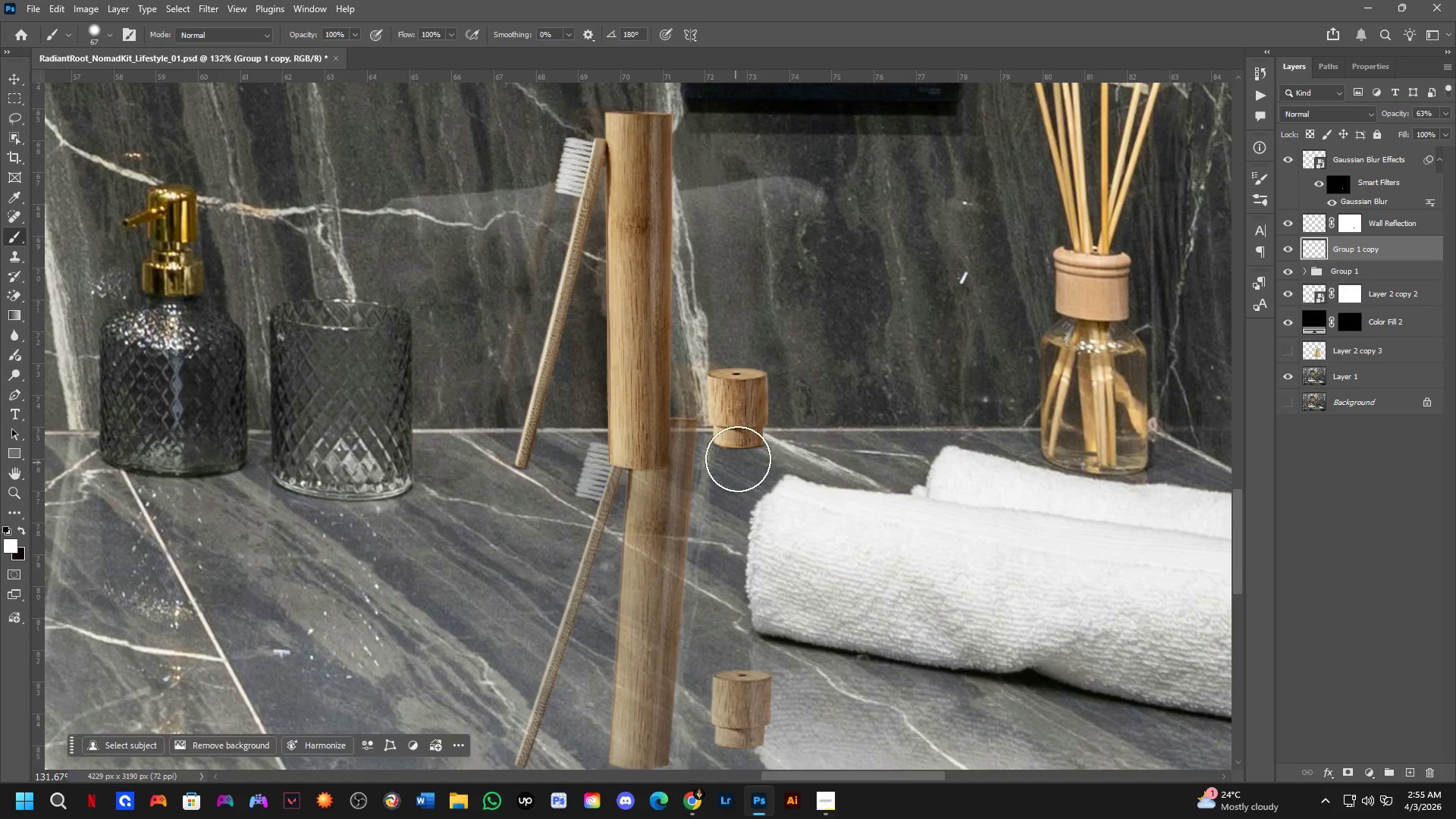 
scroll: coordinate [676, 495], scroll_direction: down, amount: 4.0
 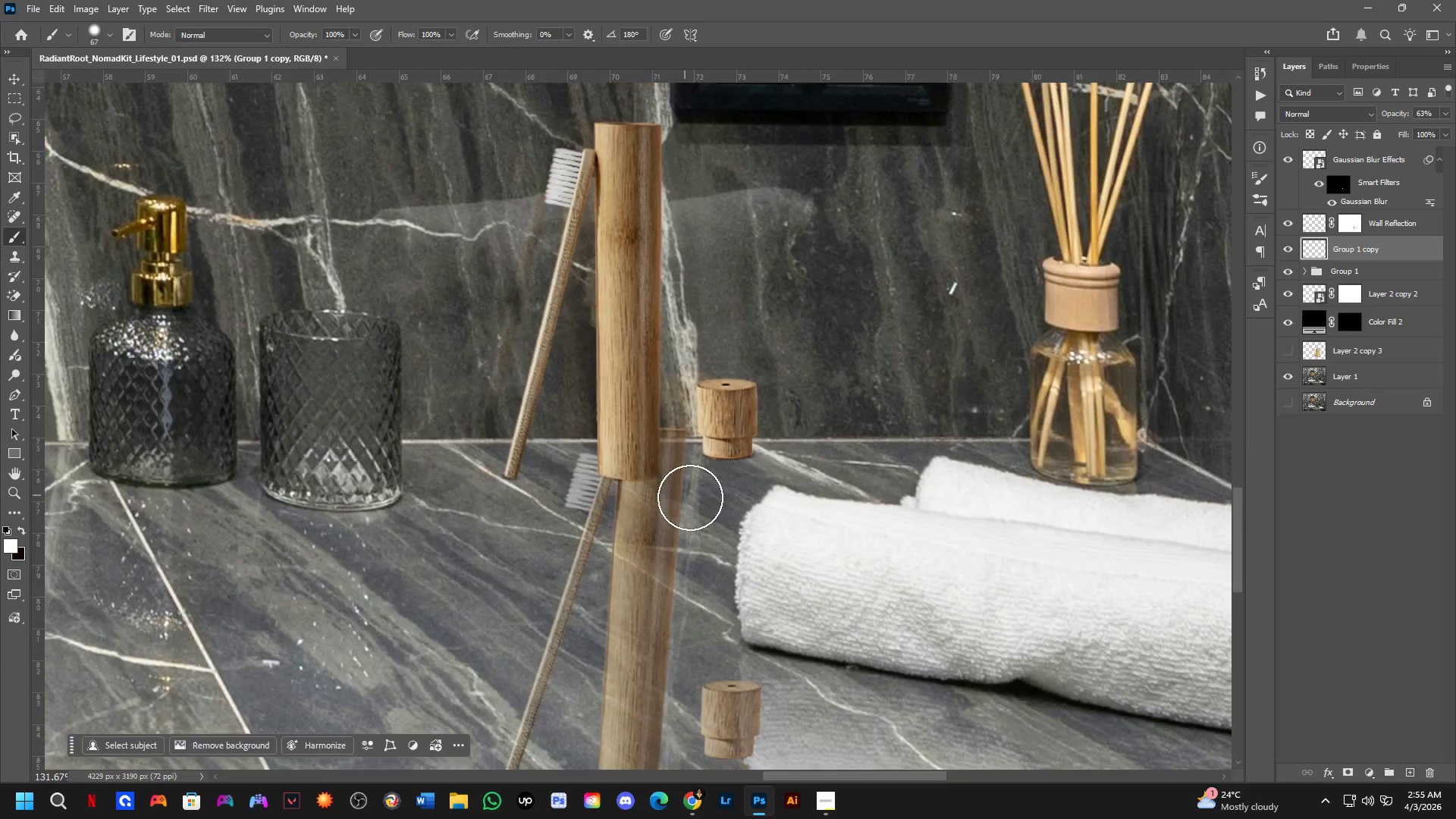 
hold_key(key=ControlLeft, duration=0.34)
left_click([739, 399])
 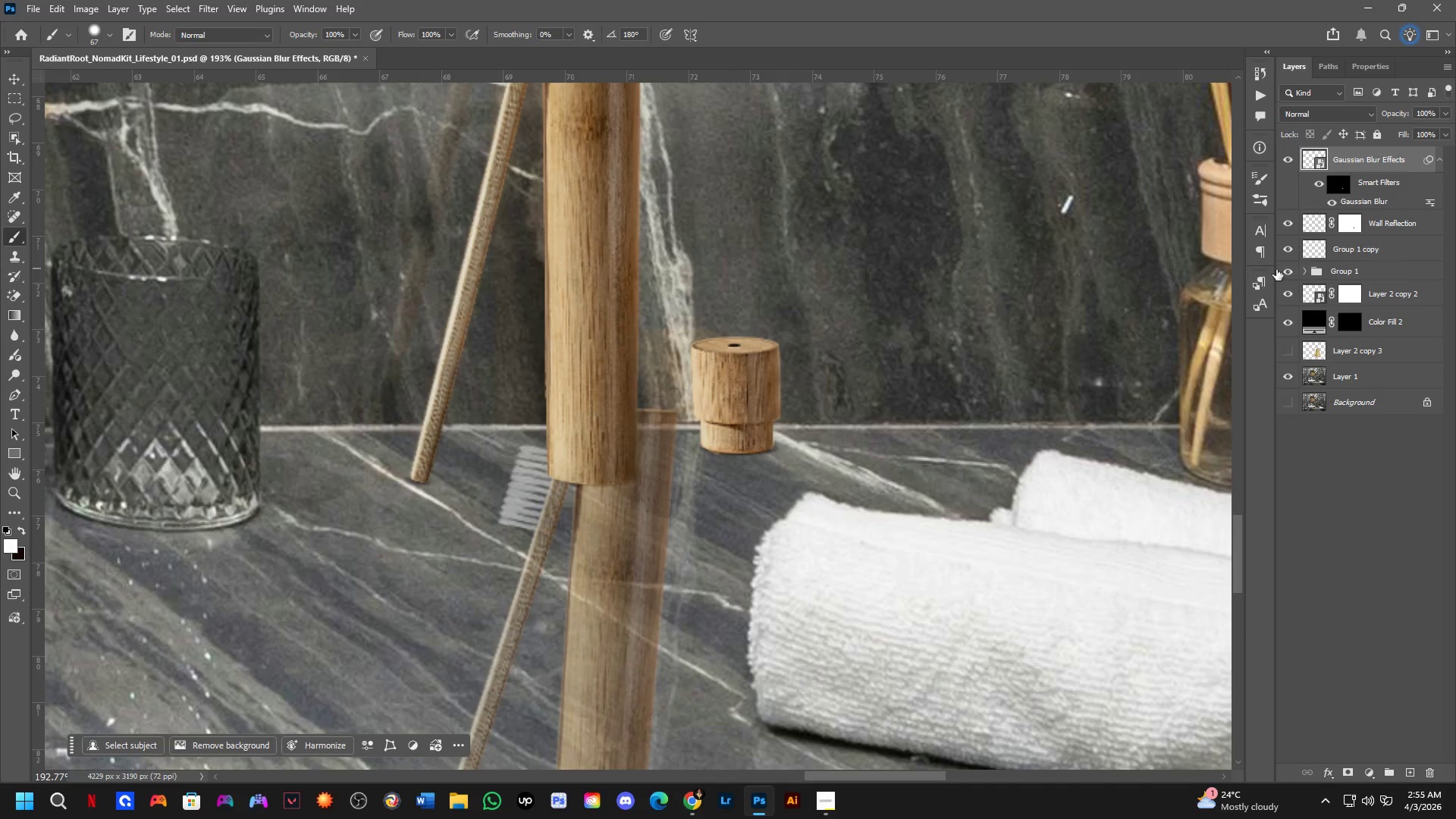 
scroll: coordinate [741, 437], scroll_direction: up, amount: 4.0
 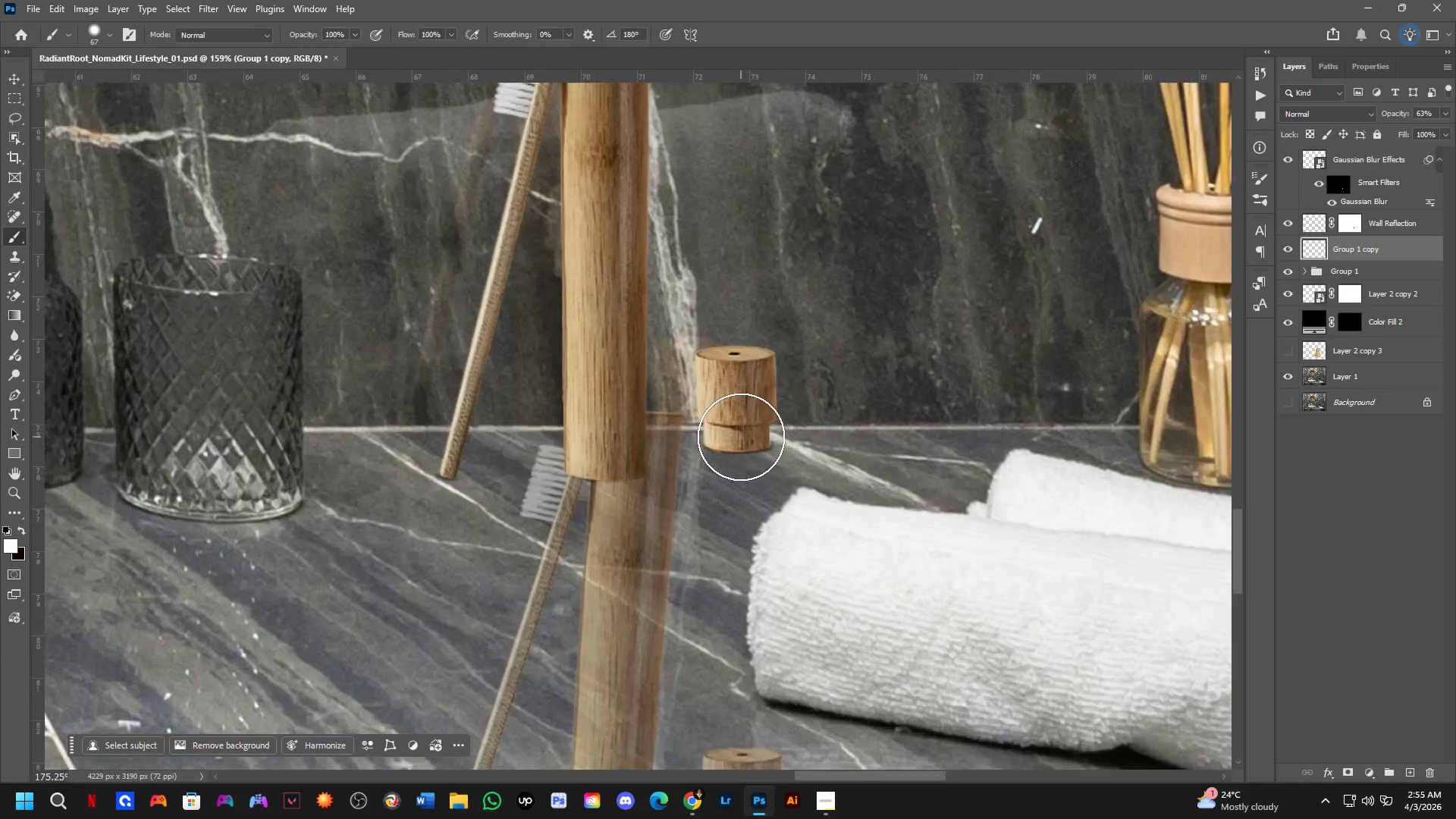 
left_click([1341, 271])
 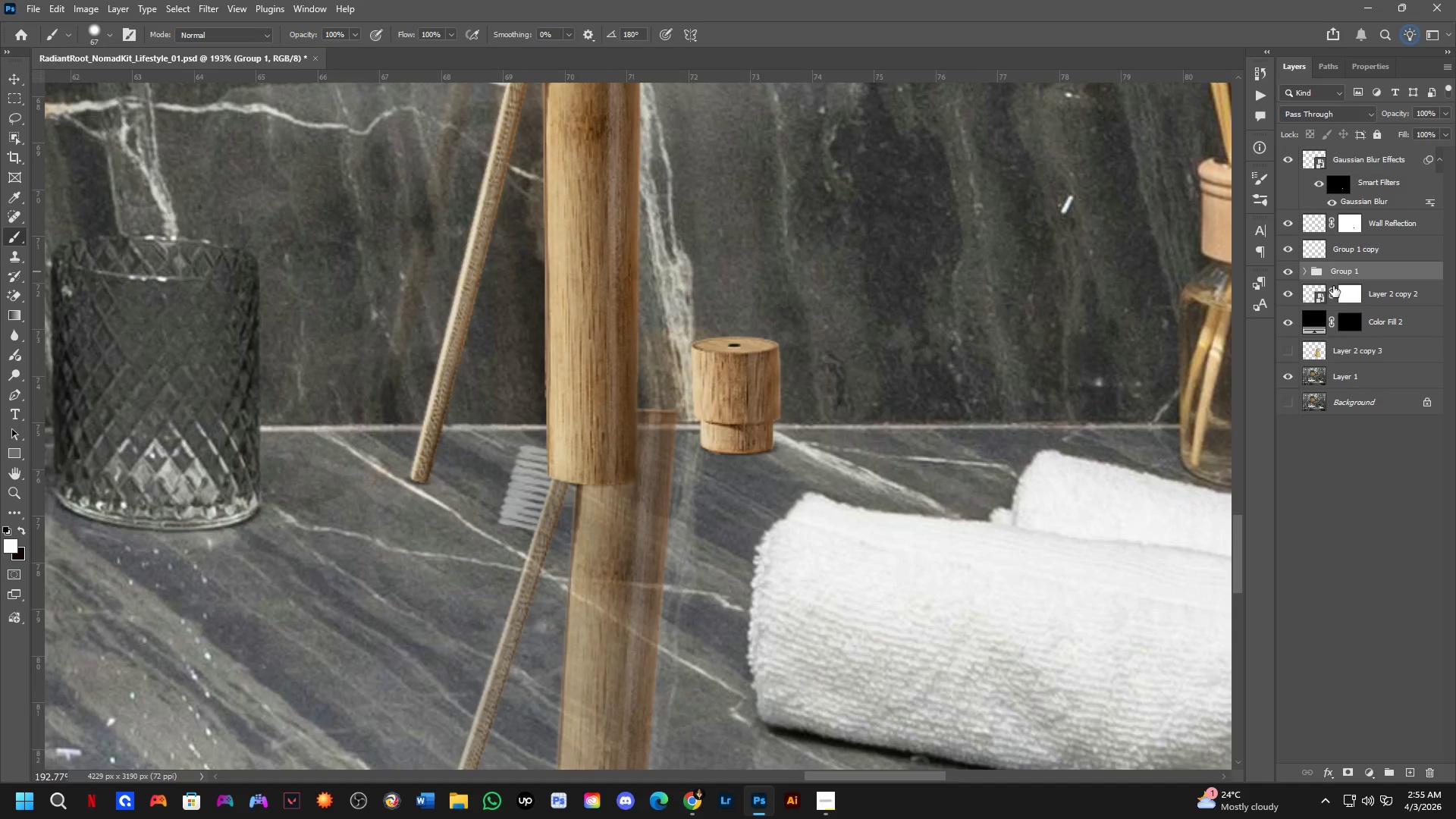 
key(Control+ControlLeft)
 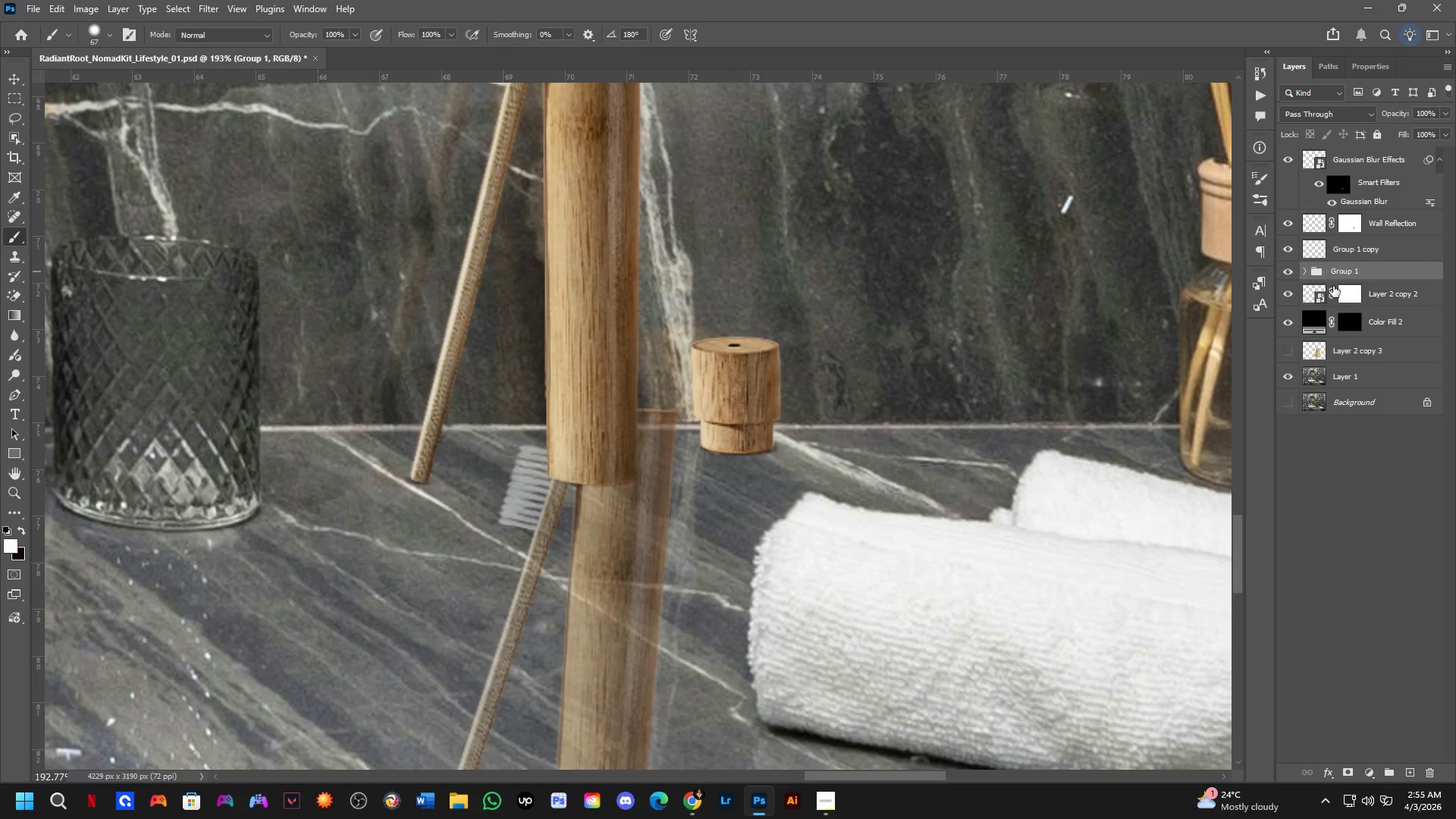 
key(Control+J)
 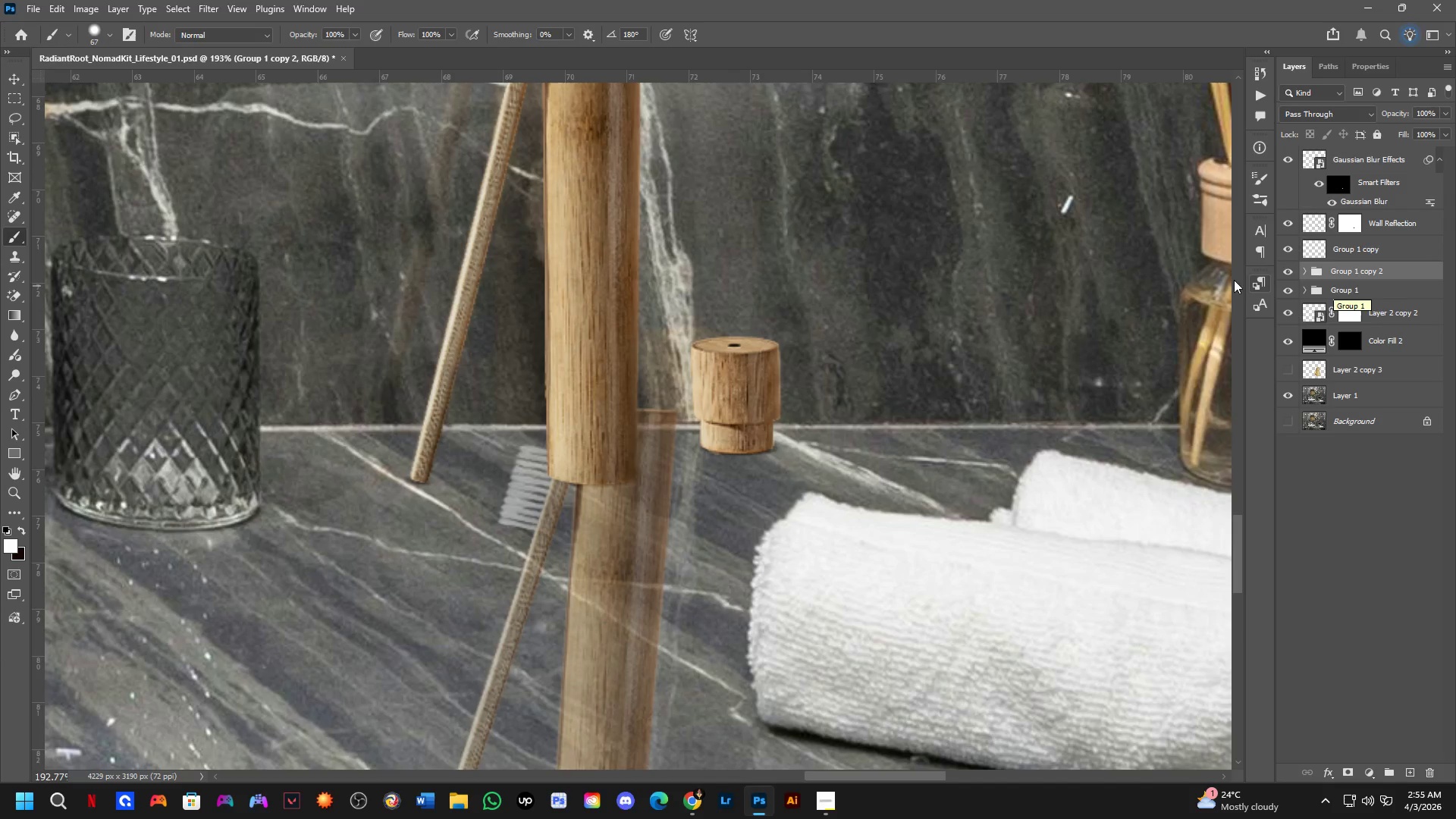 
scroll: coordinate [918, 328], scroll_direction: up, amount: 3.0
 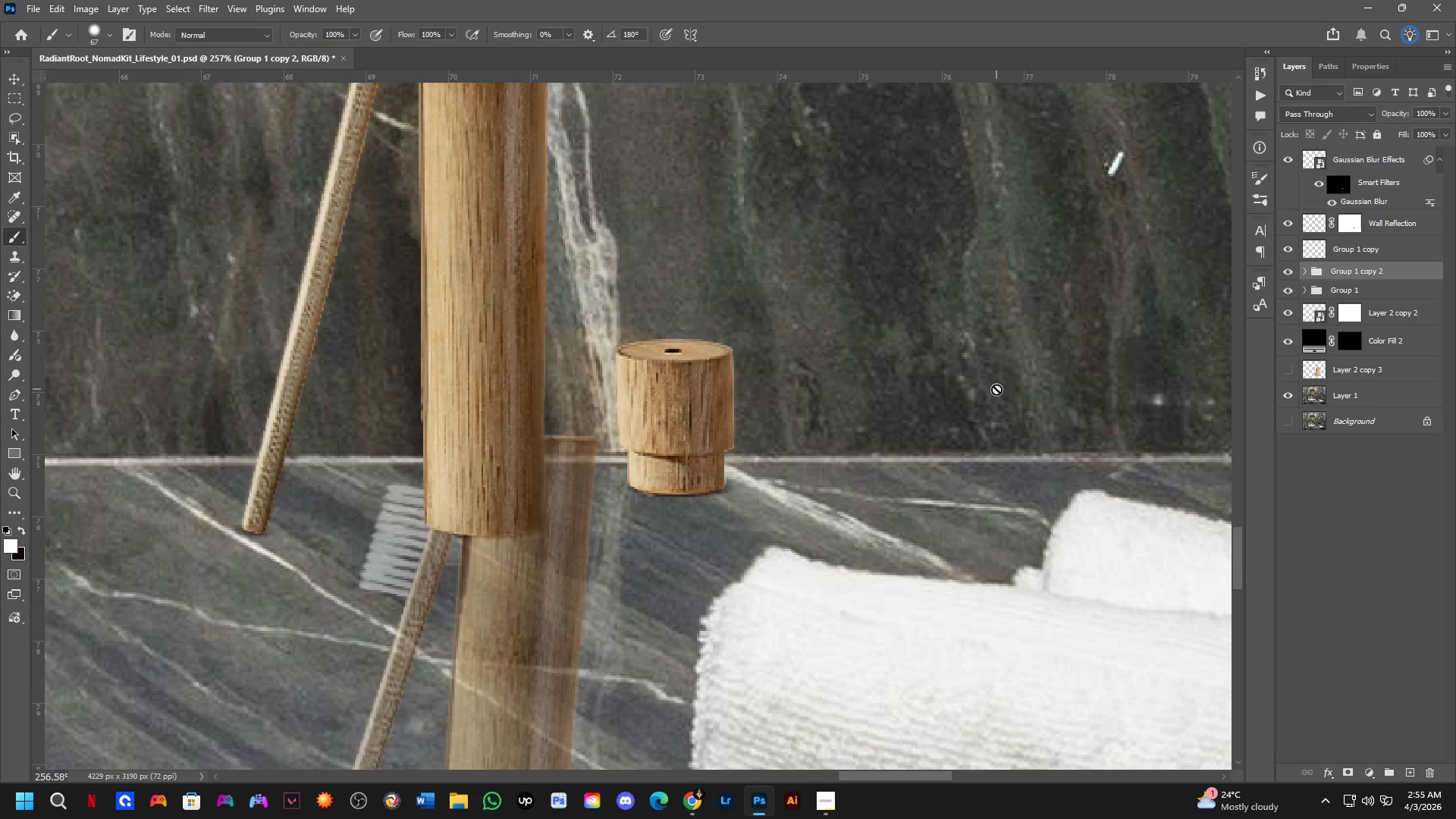 
key(Control+E)
 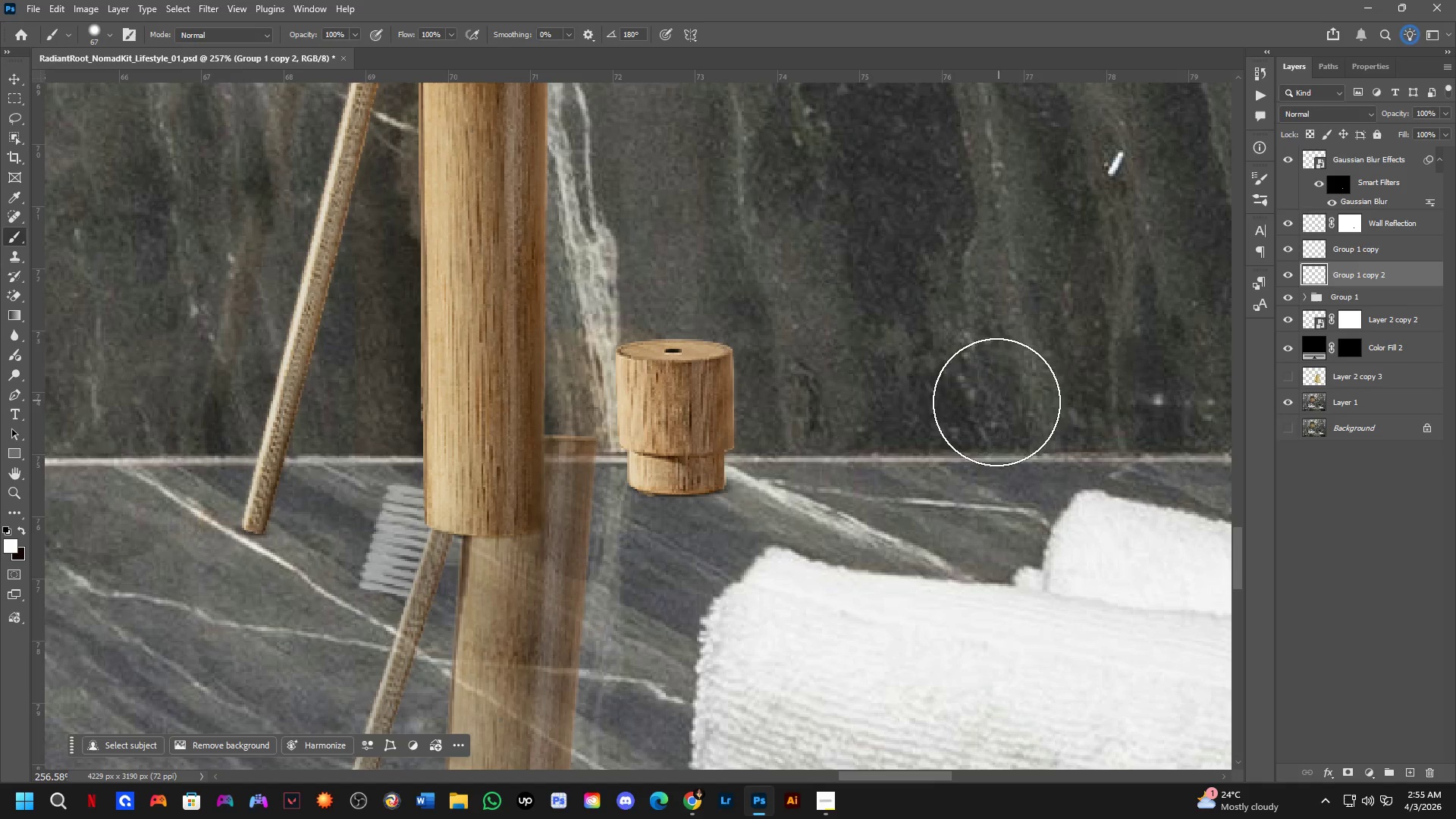 
hold_key(key=Space, duration=0.83)
 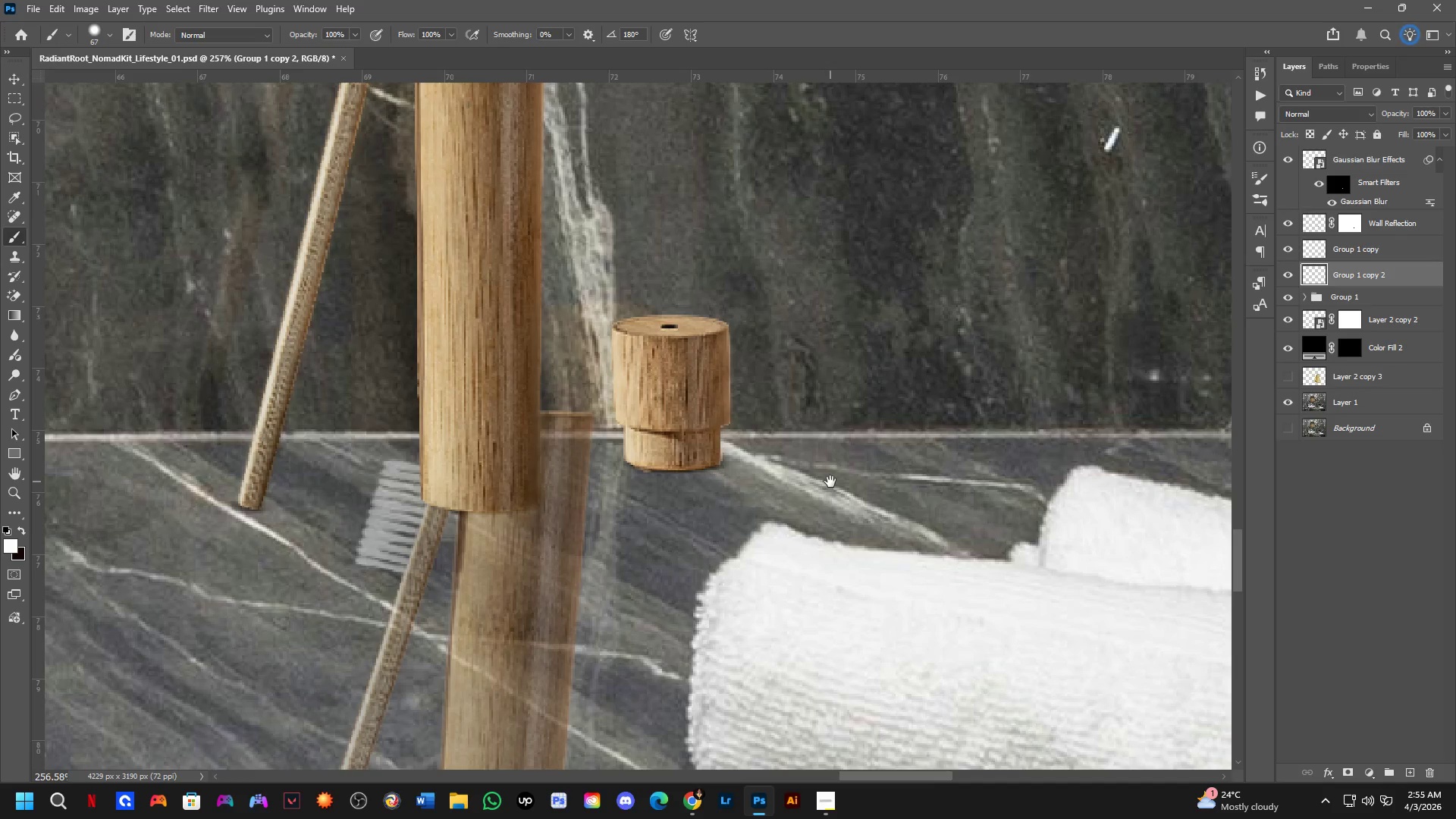 
left_click_drag(start_coordinate=[834, 506], to_coordinate=[836, 482])
 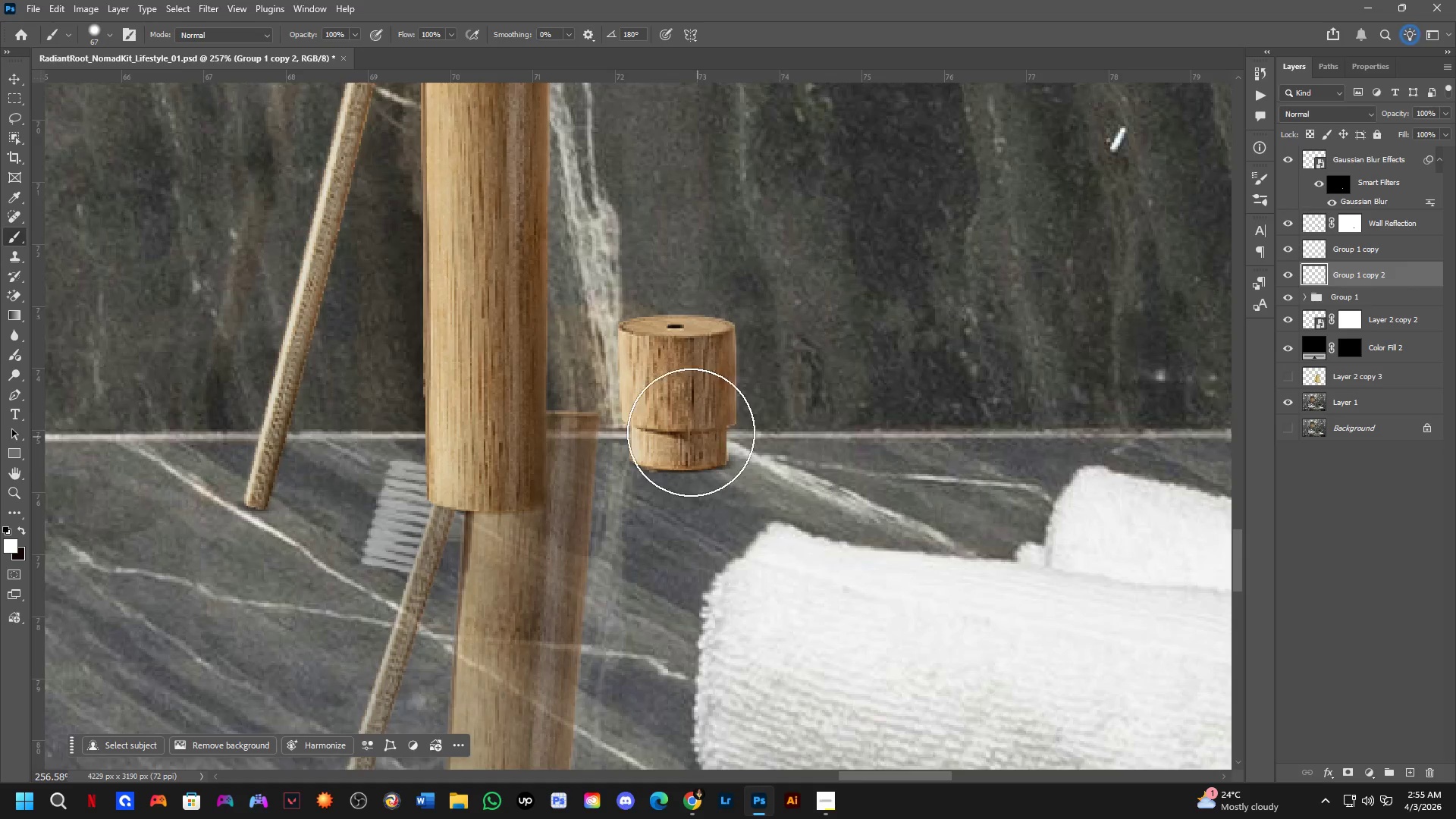 
hold_key(key=Space, duration=0.44)
 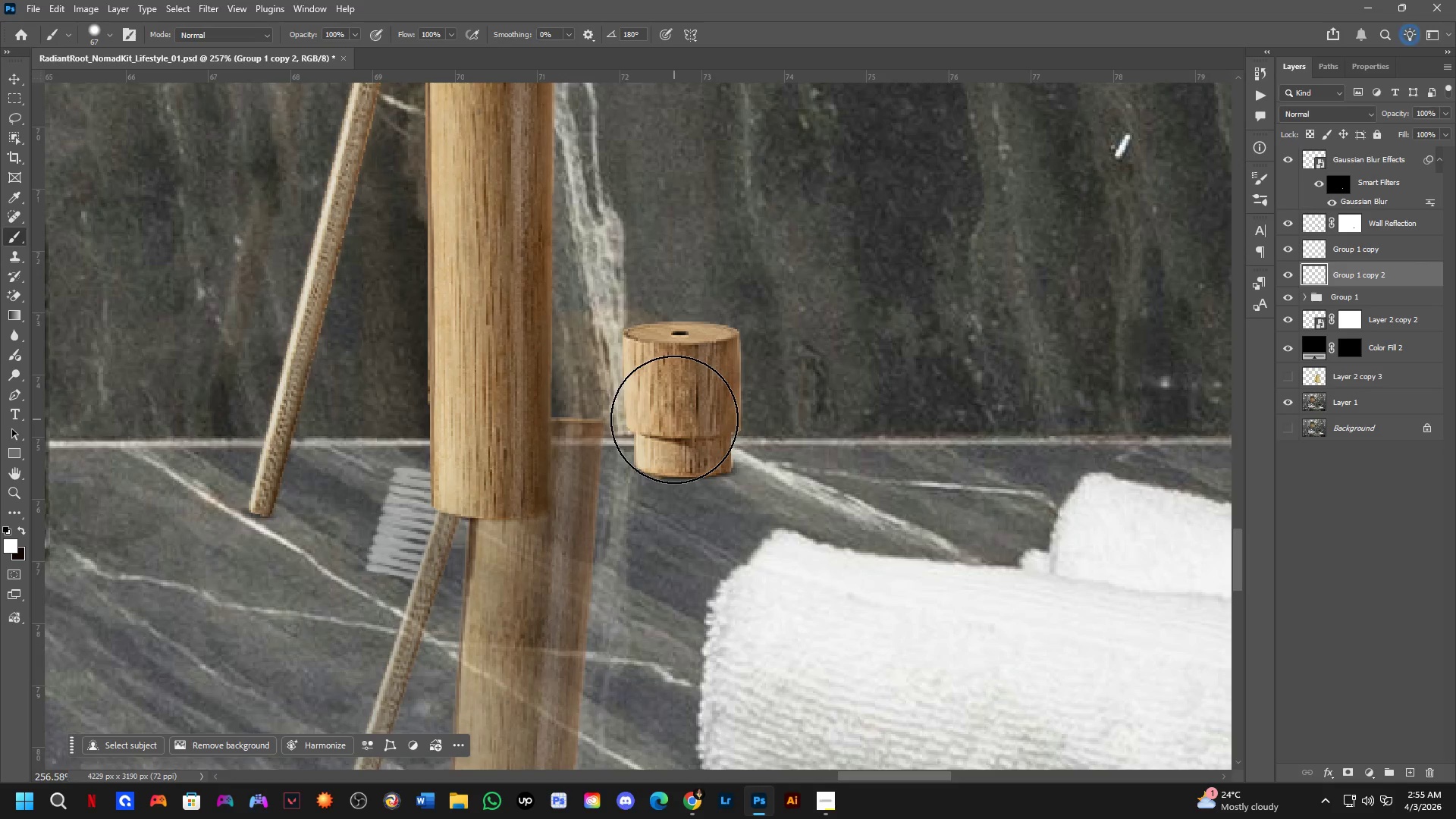 
left_click_drag(start_coordinate=[670, 413], to_coordinate=[675, 420])
 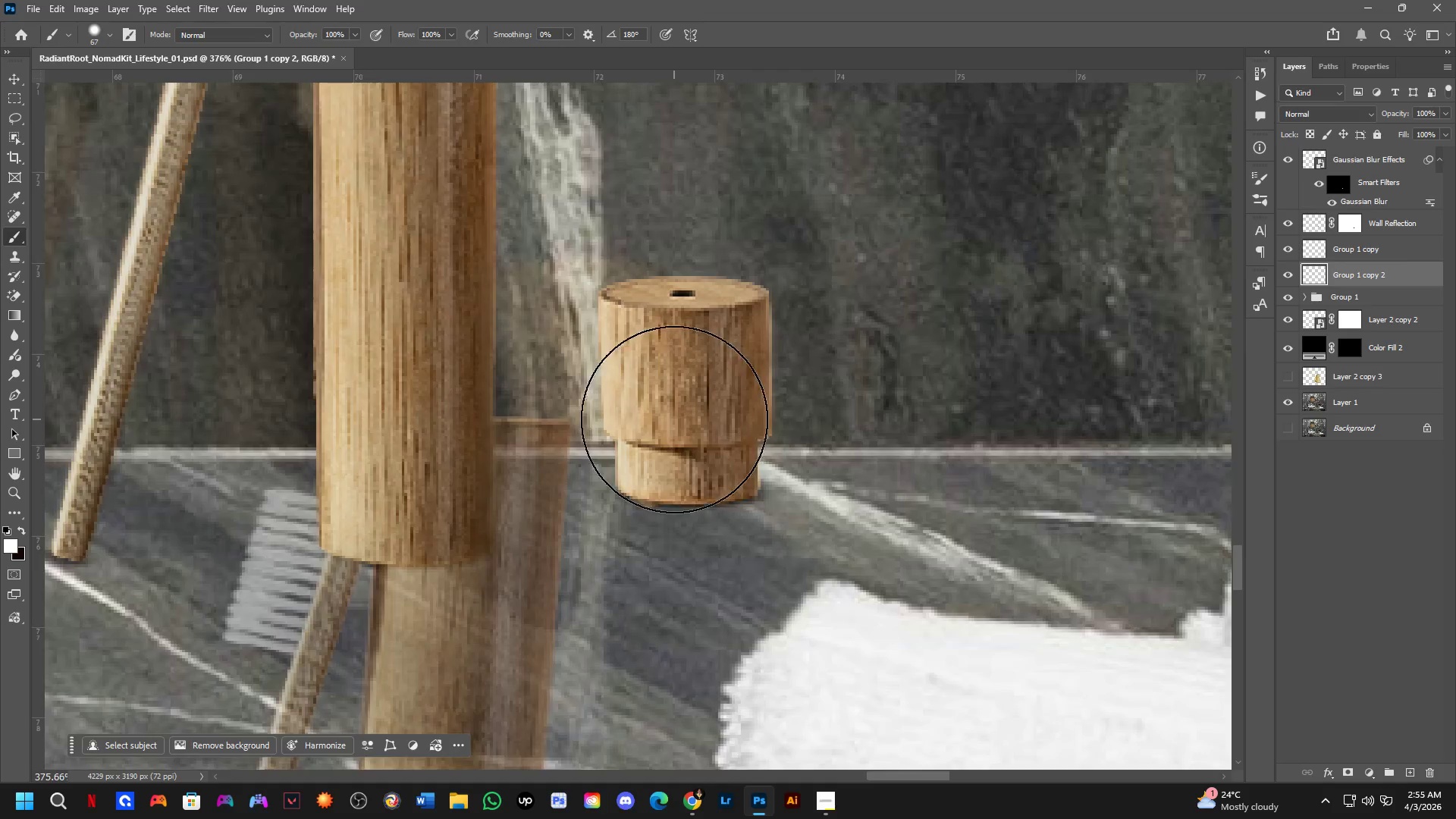 
scroll: coordinate [668, 412], scroll_direction: up, amount: 4.0
 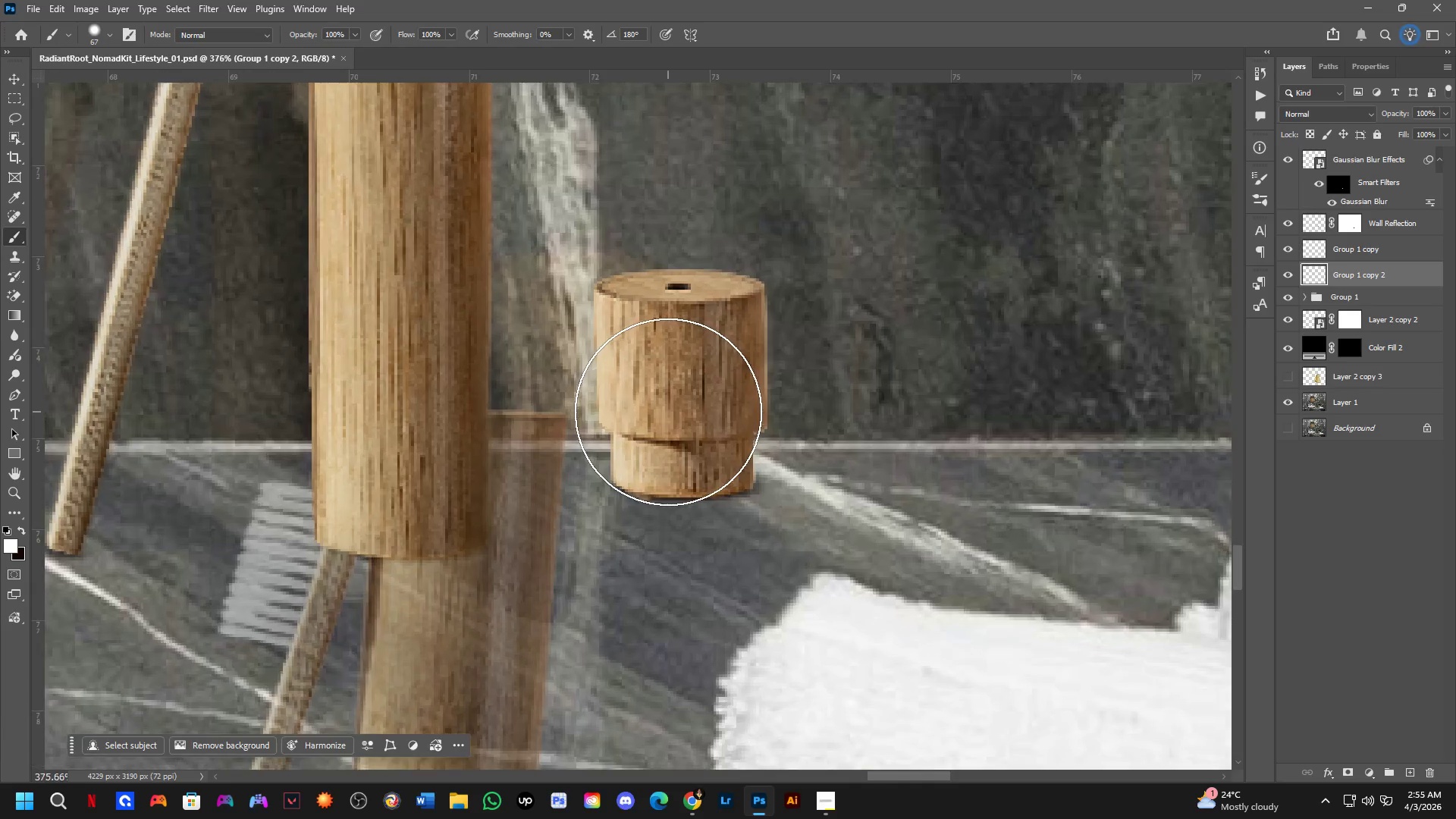 
scroll: coordinate [674, 419], scroll_direction: down, amount: 4.0
 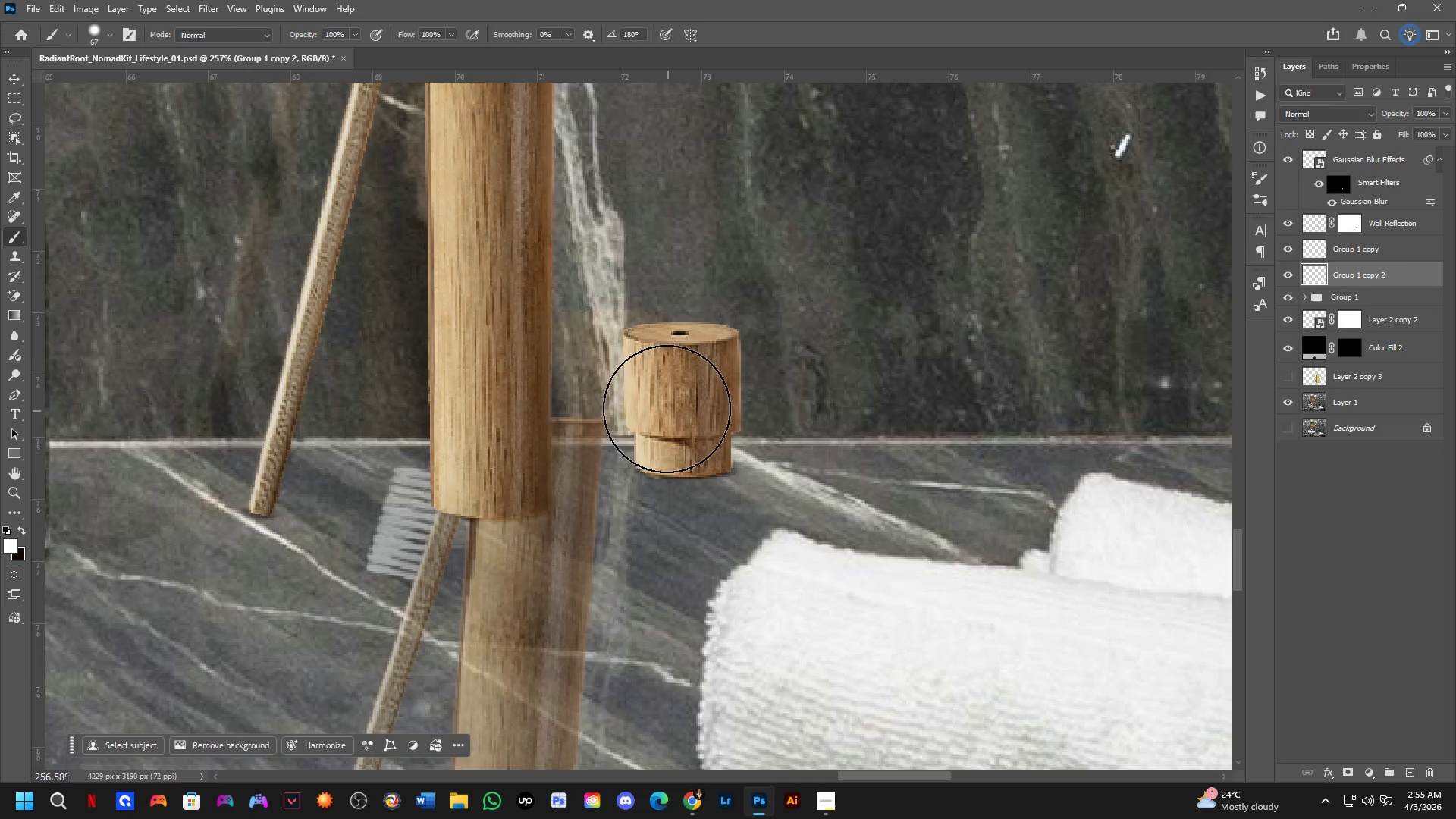 
key(L)
 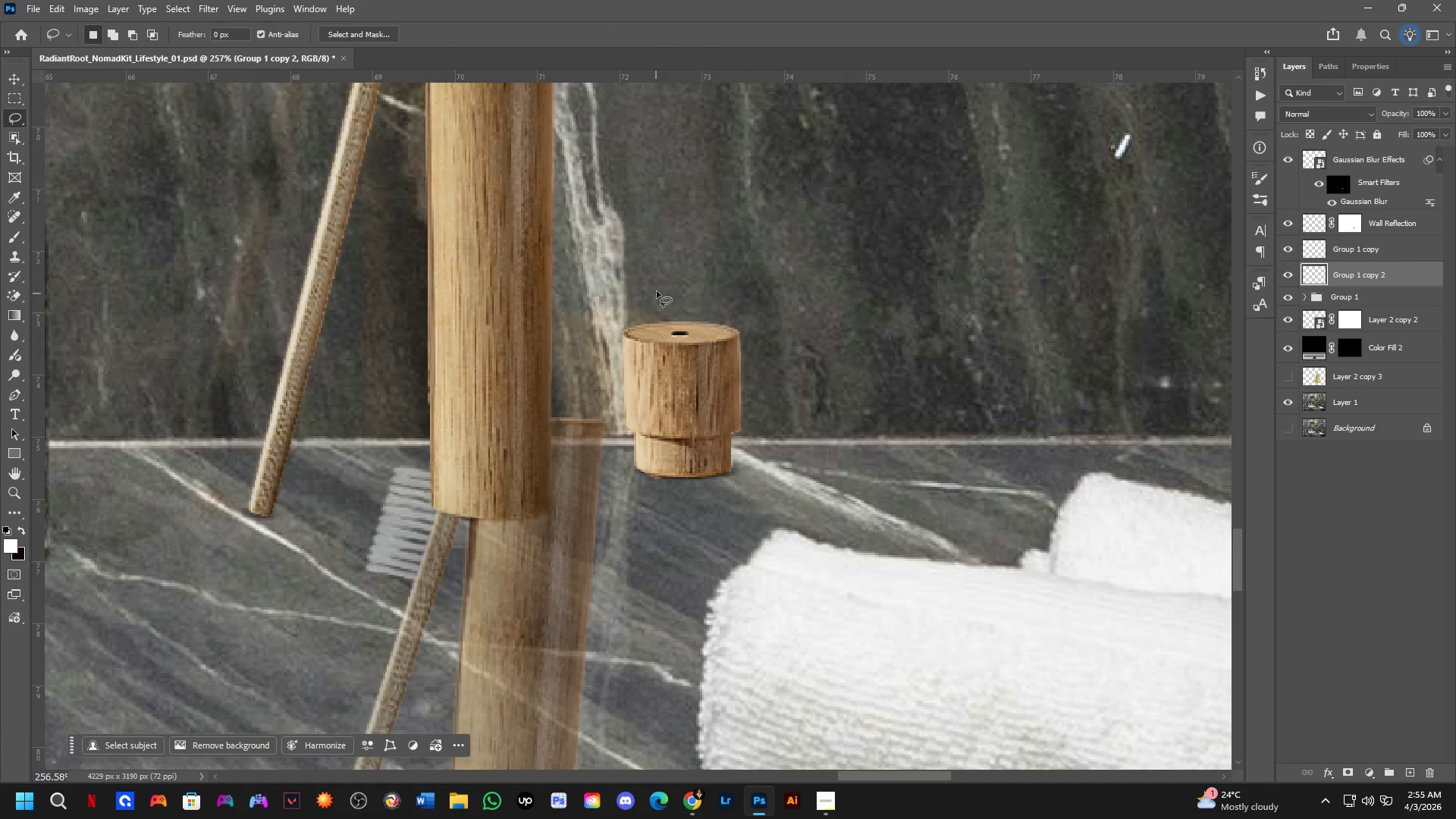 
left_click_drag(start_coordinate=[656, 278], to_coordinate=[724, 323])
 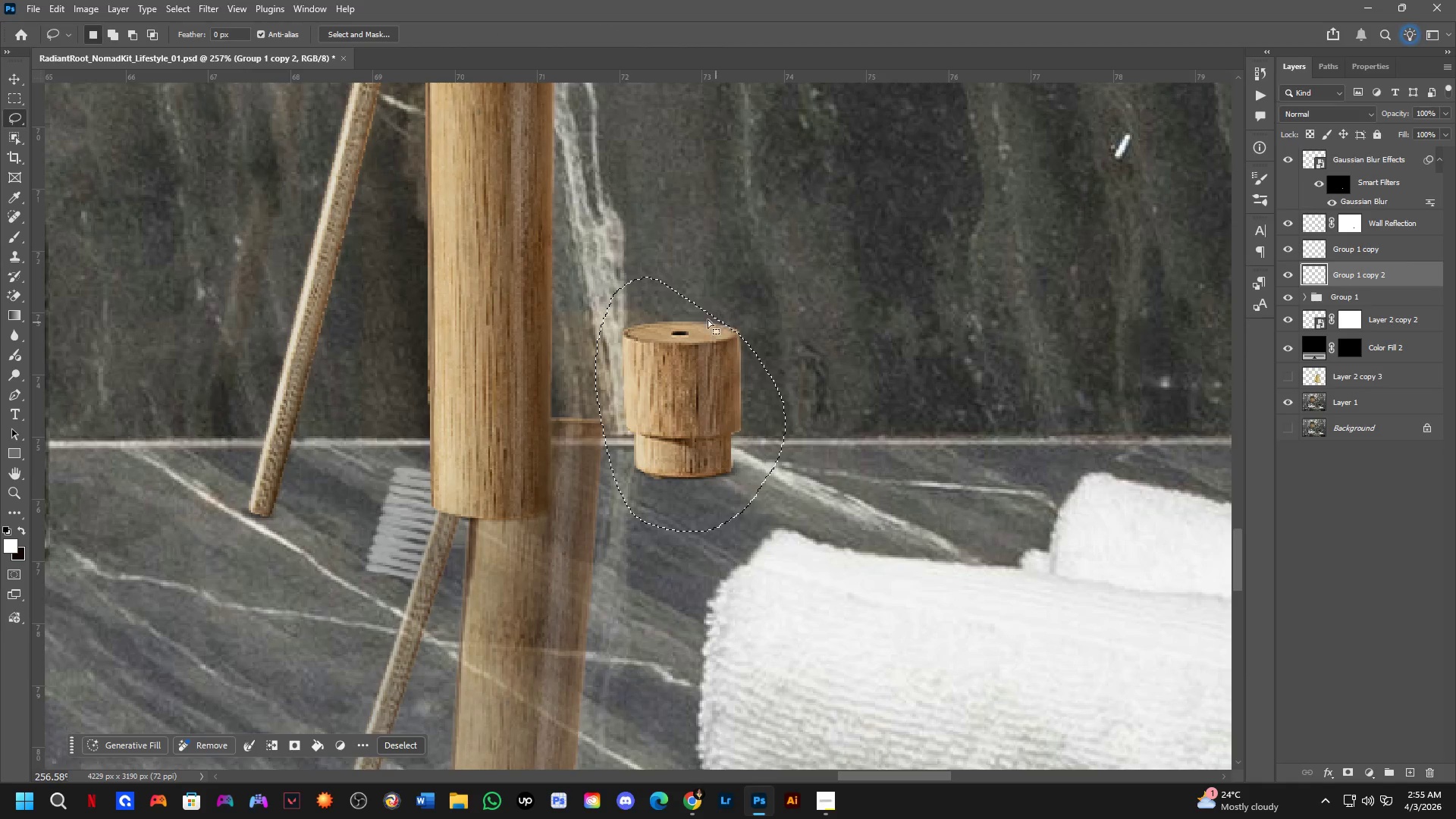 
key(Shift+ShiftLeft)
 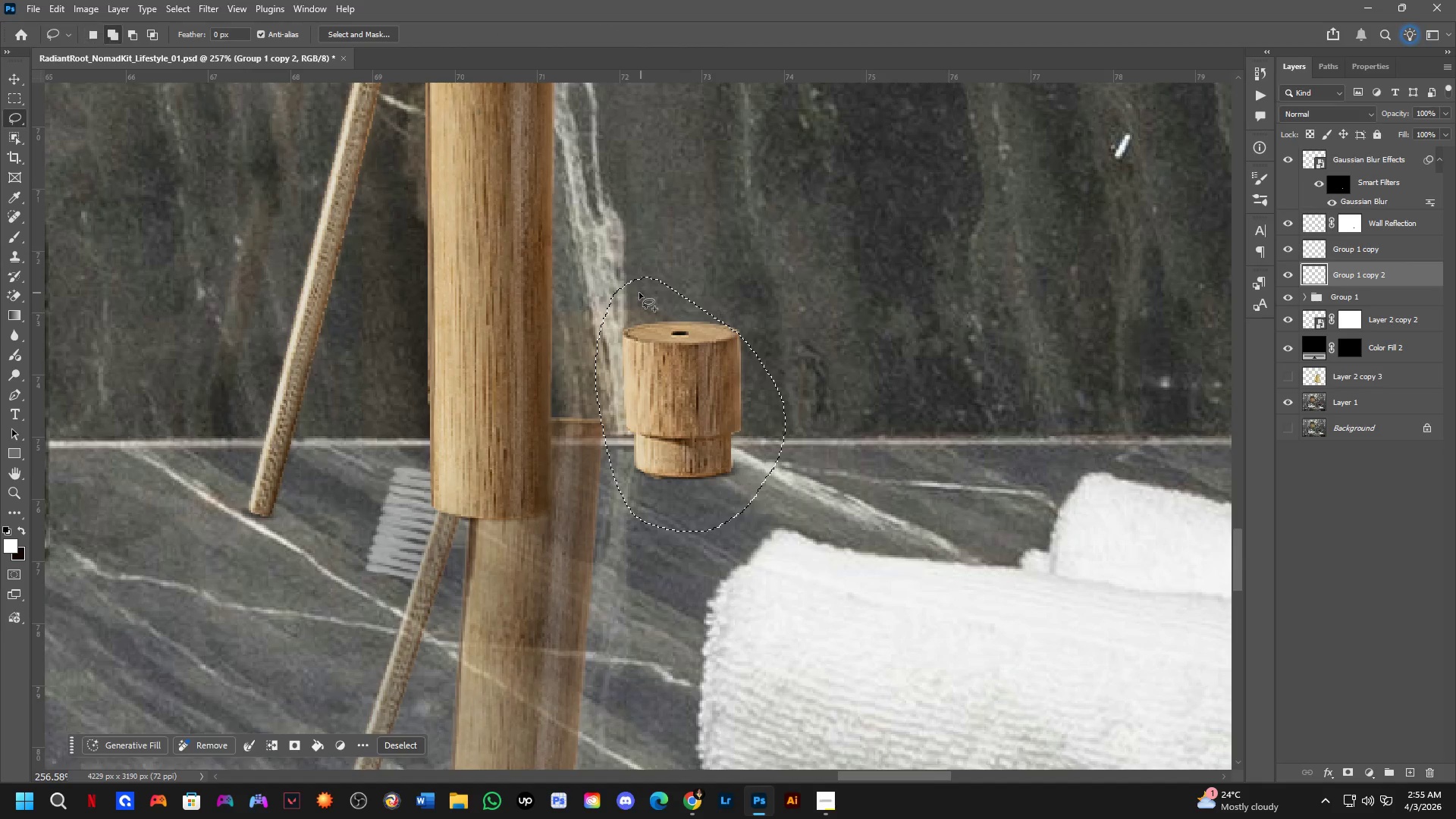 
left_click_drag(start_coordinate=[639, 293], to_coordinate=[695, 419])
 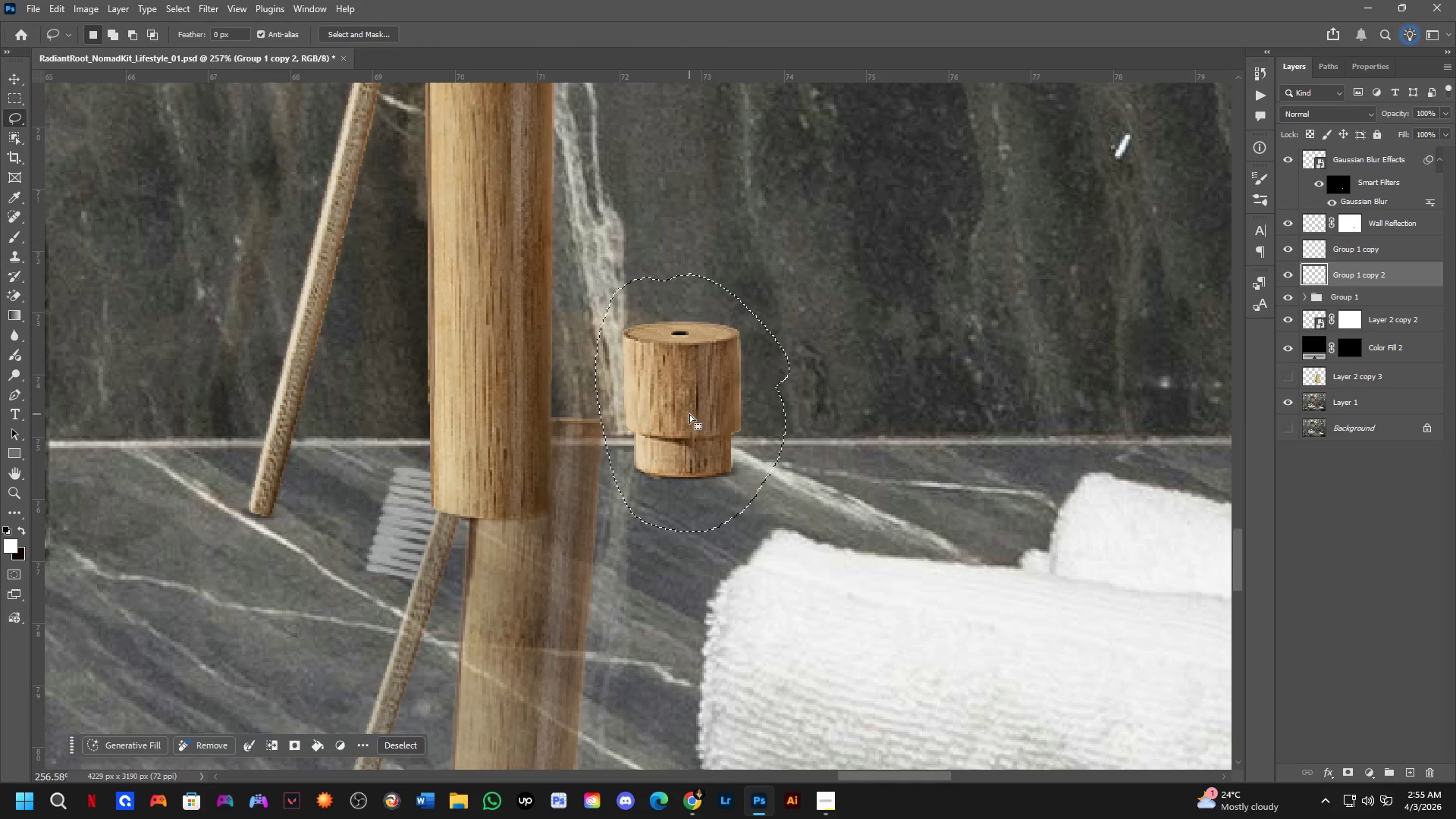 
scroll: coordinate [689, 414], scroll_direction: down, amount: 3.0
 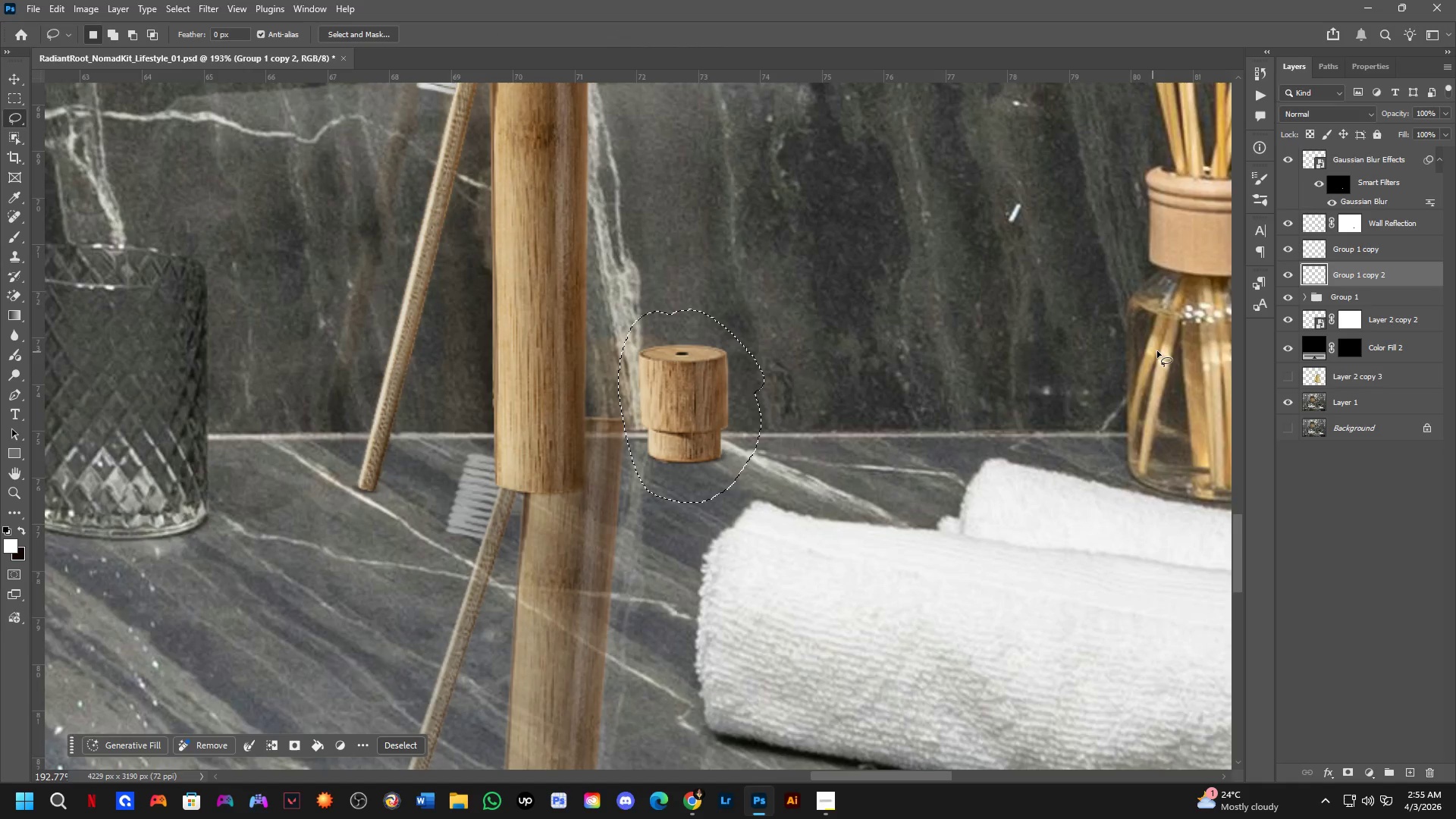 
hold_key(key=ControlLeft, duration=0.75)
 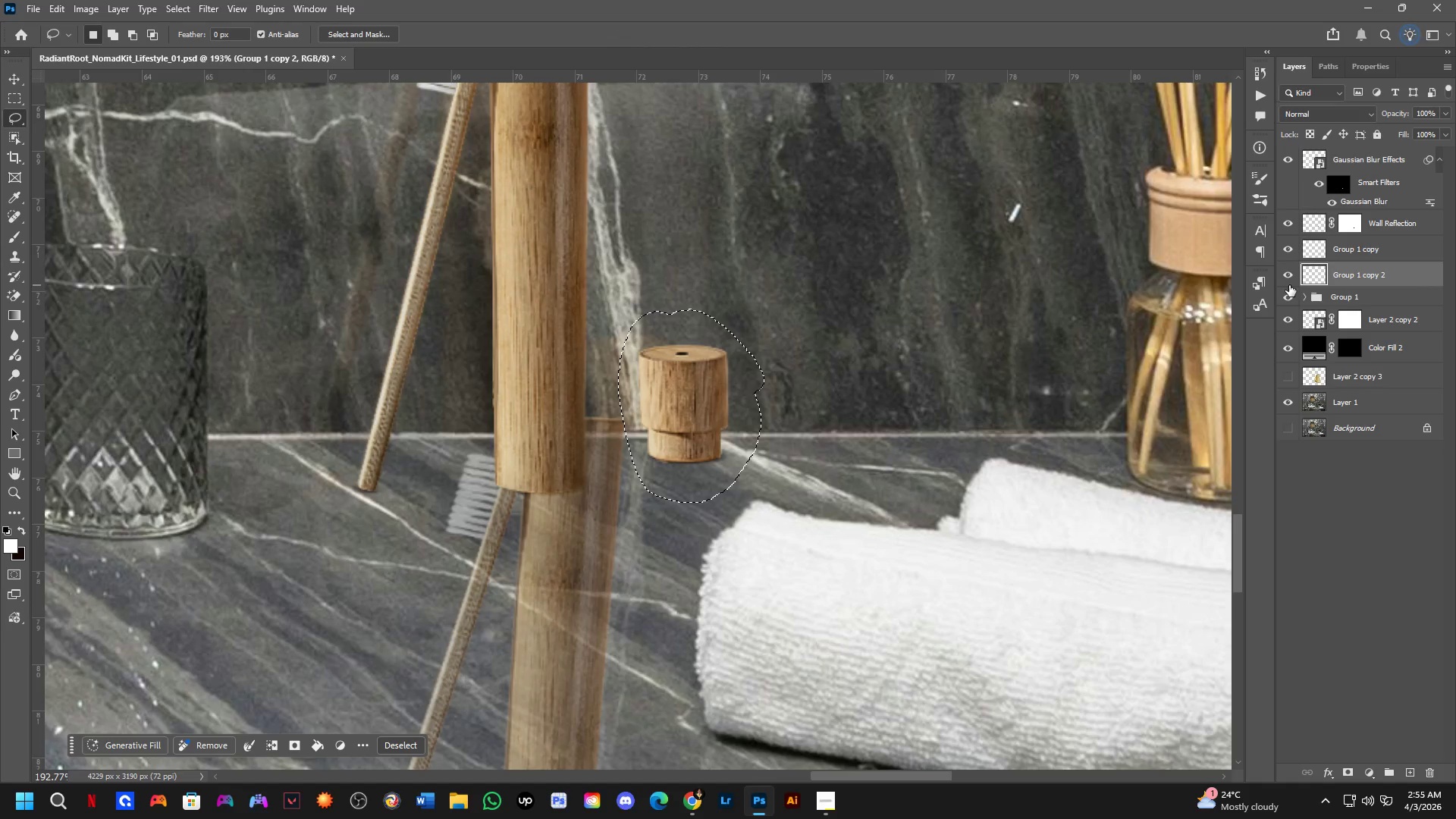 
key(Control+J)
 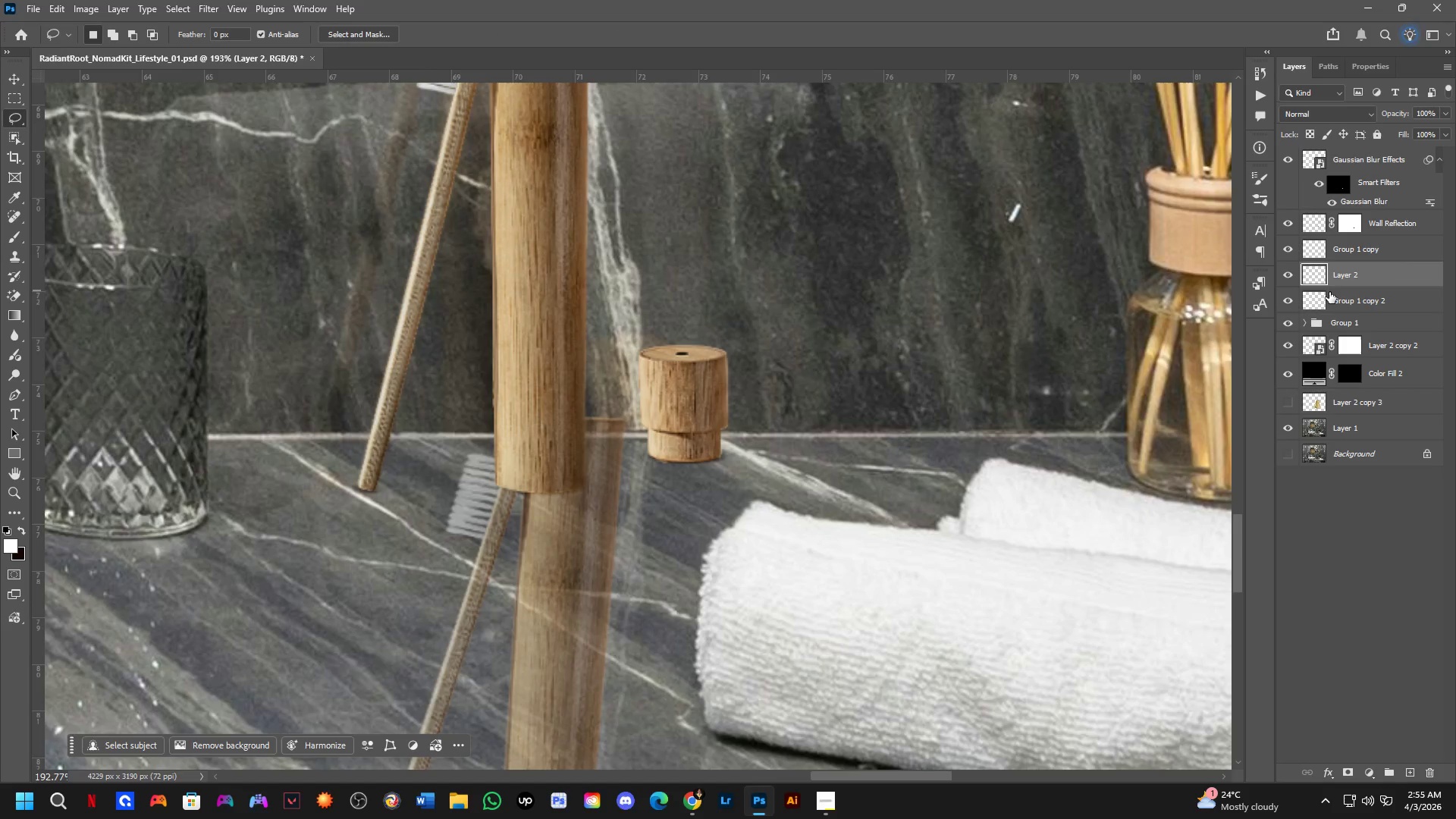 
left_click([1330, 296])
 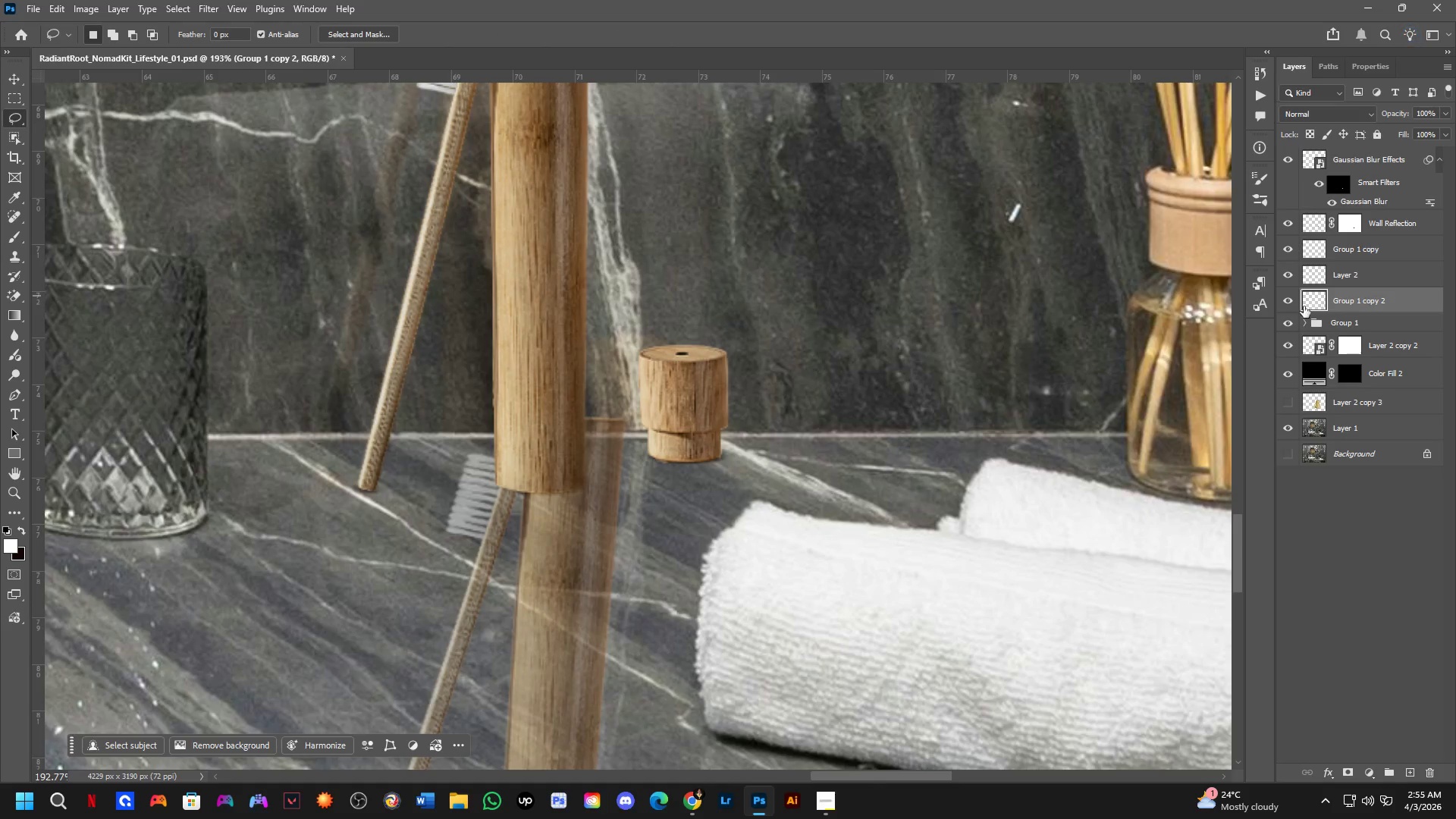 
key(Backspace)
 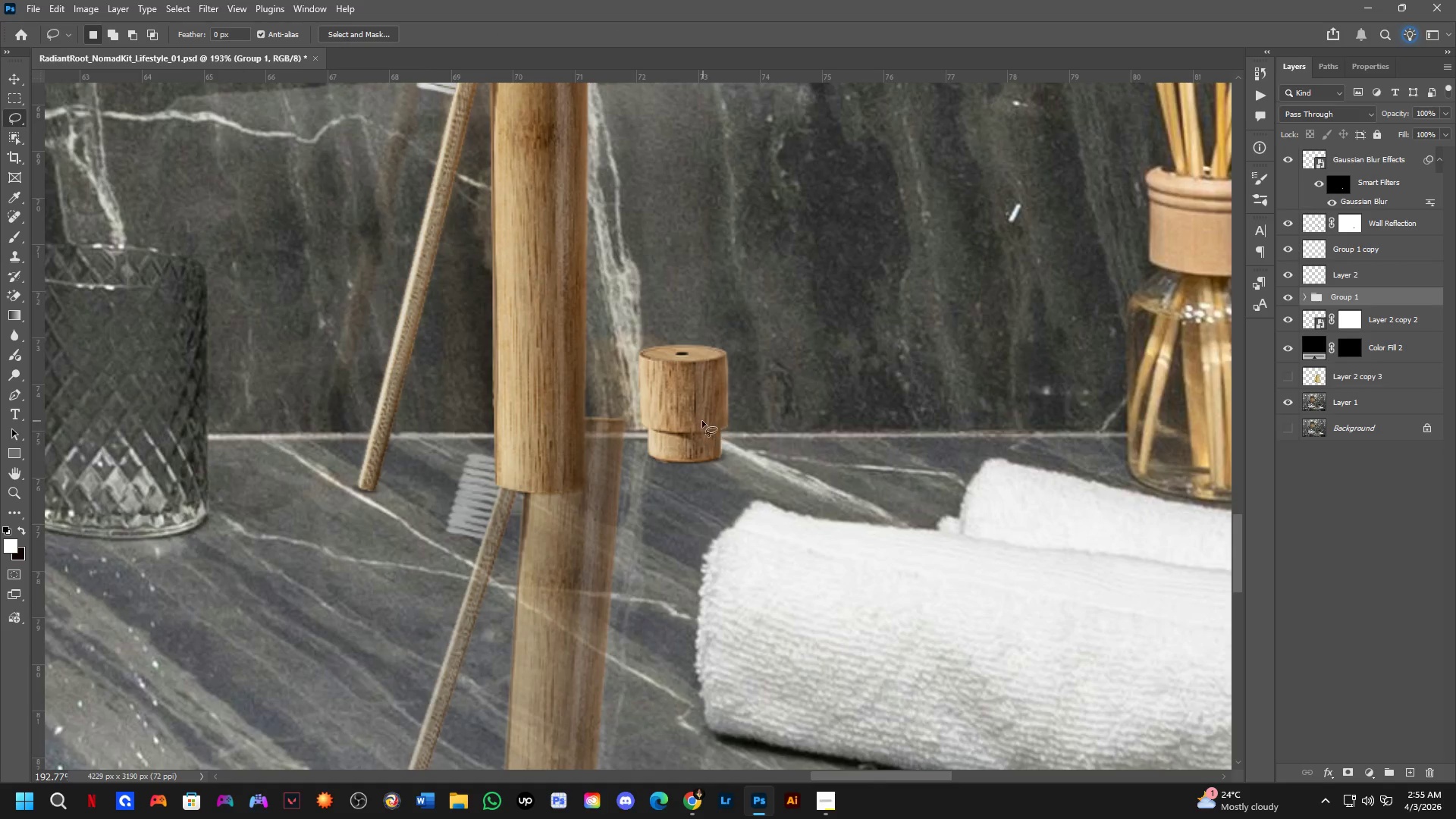 
key(Control+T)
 